 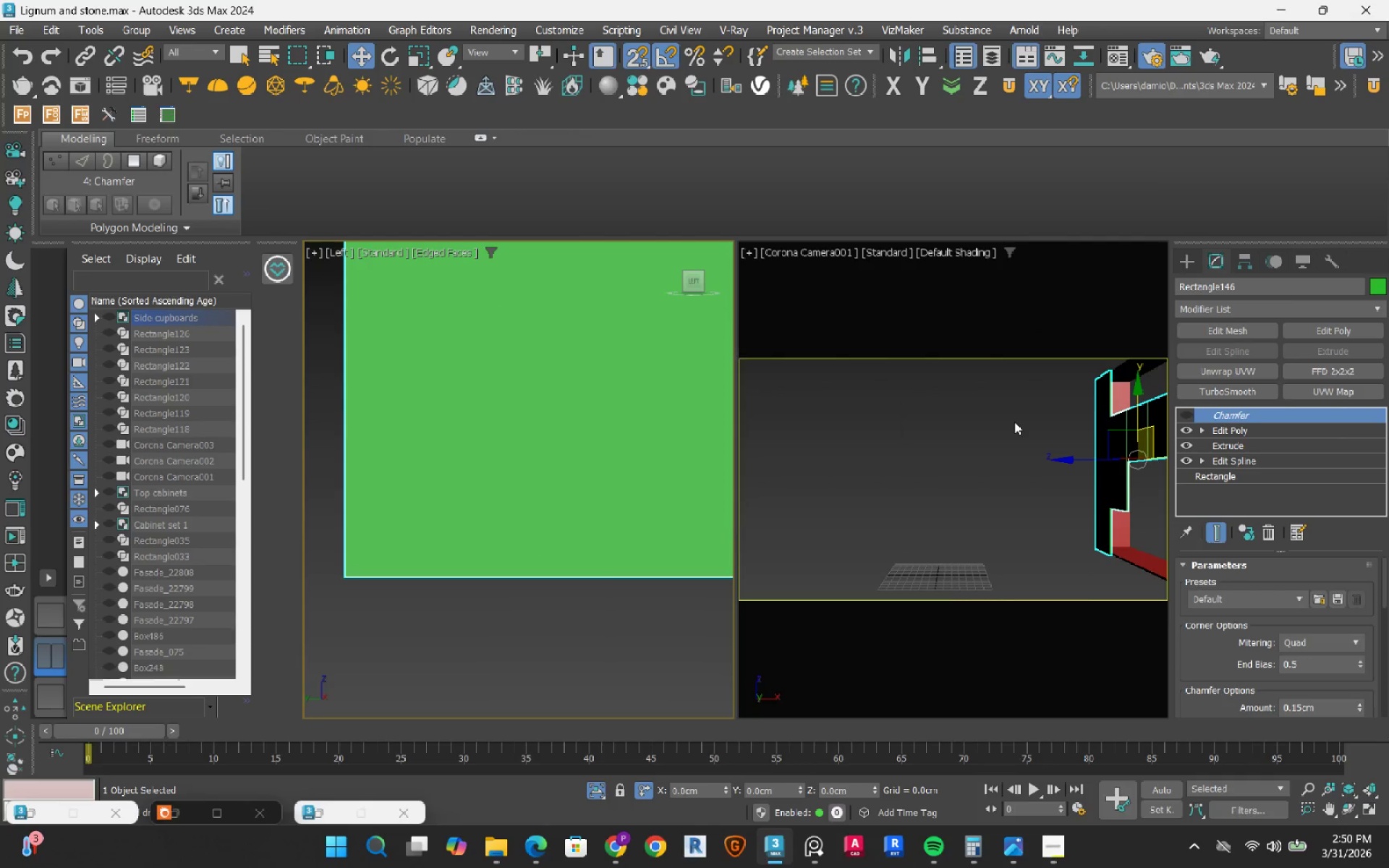 
left_click([1182, 417])
 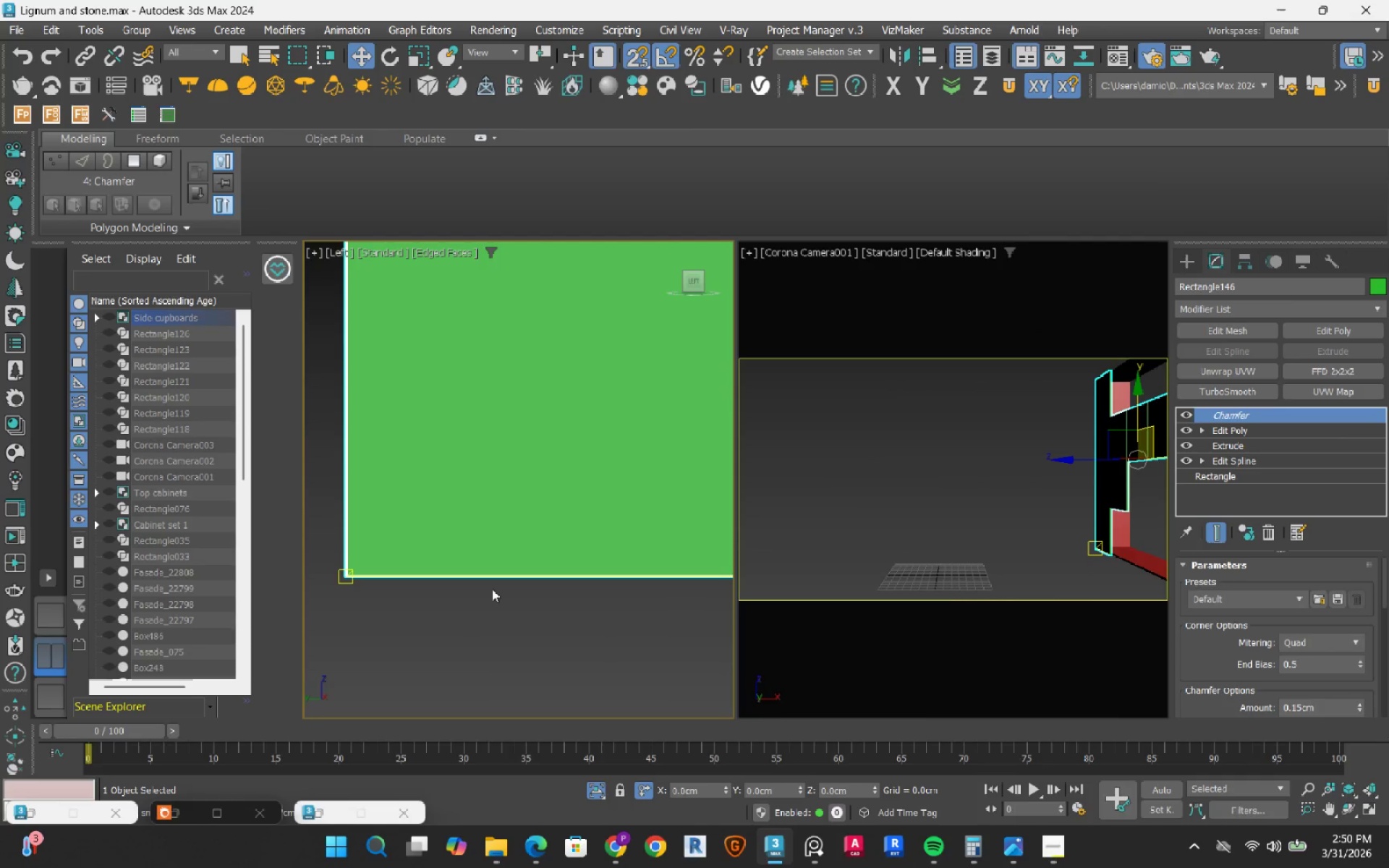 
left_click([507, 662])
 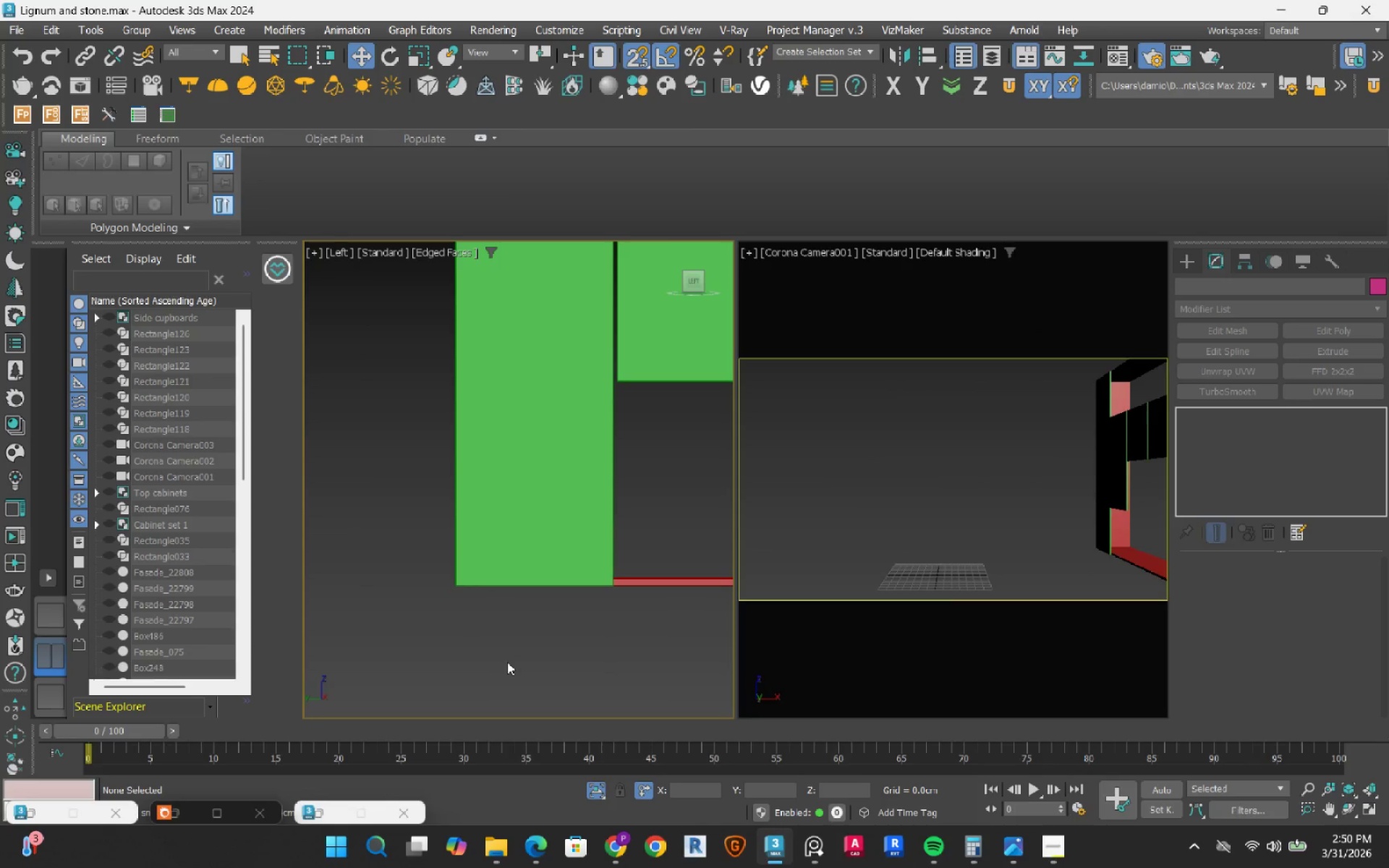 
scroll: coordinate [492, 589], scroll_direction: down, amount: 4.0
 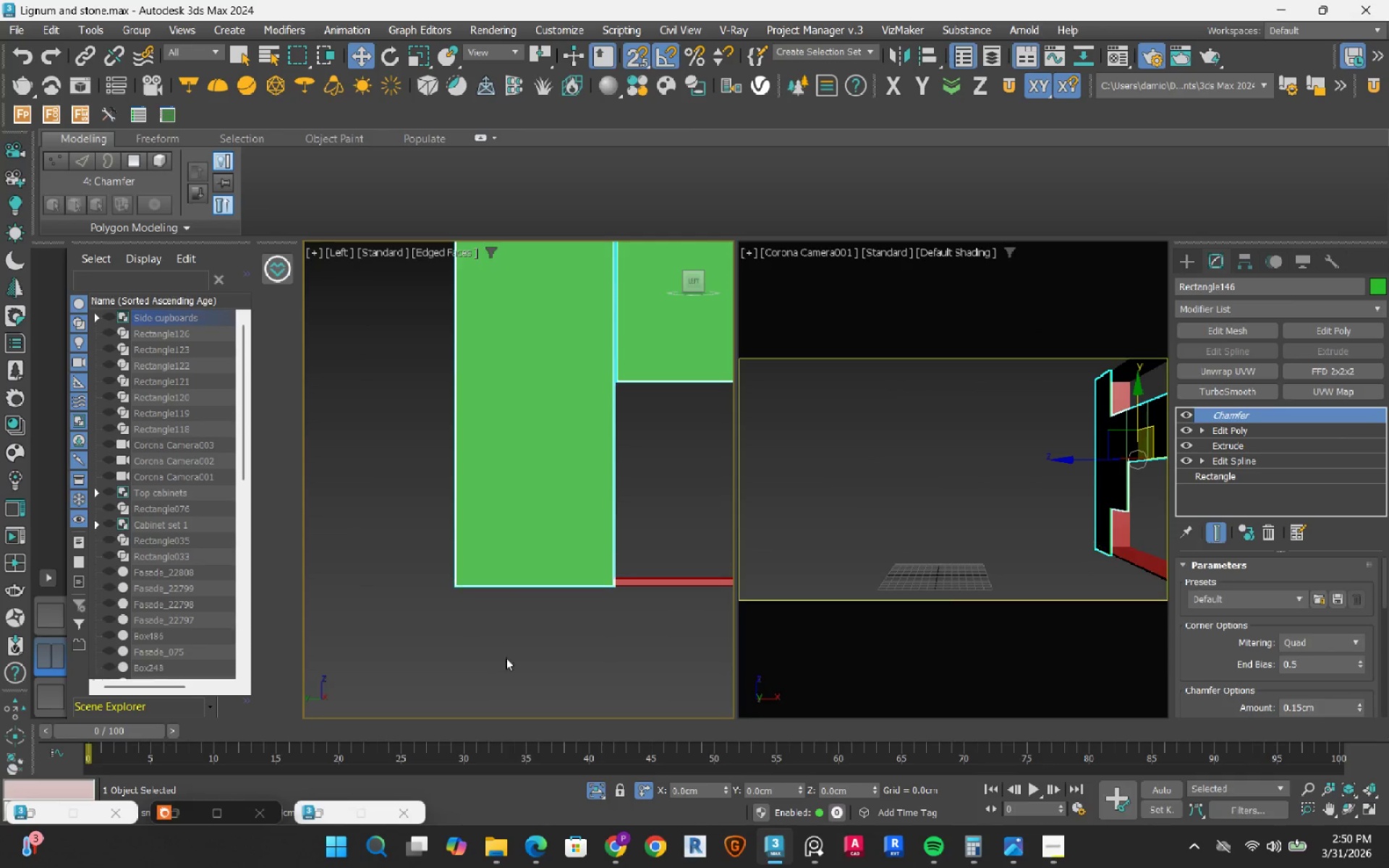 
key(S)
 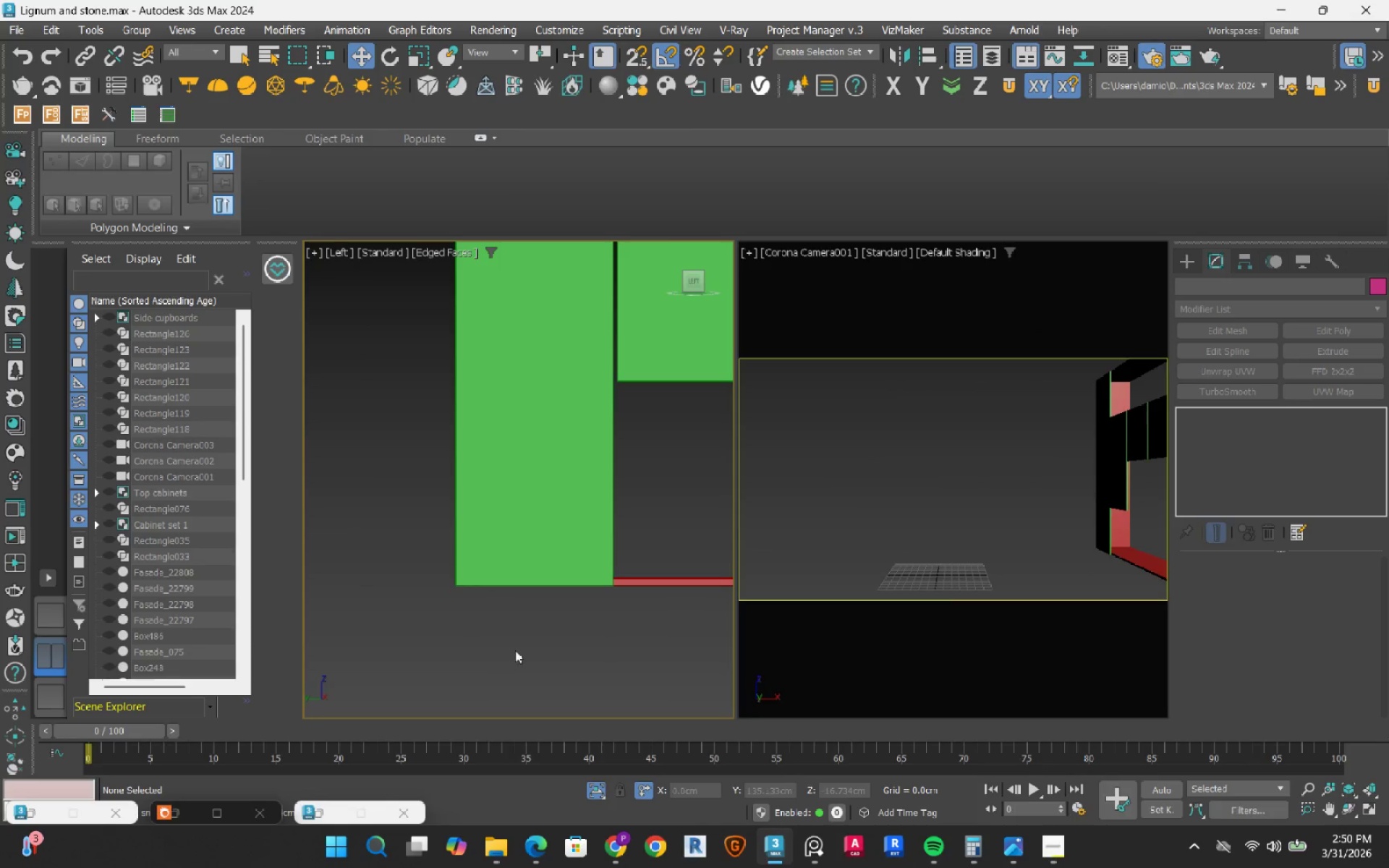 
hold_key(key=AltLeft, duration=0.47)
 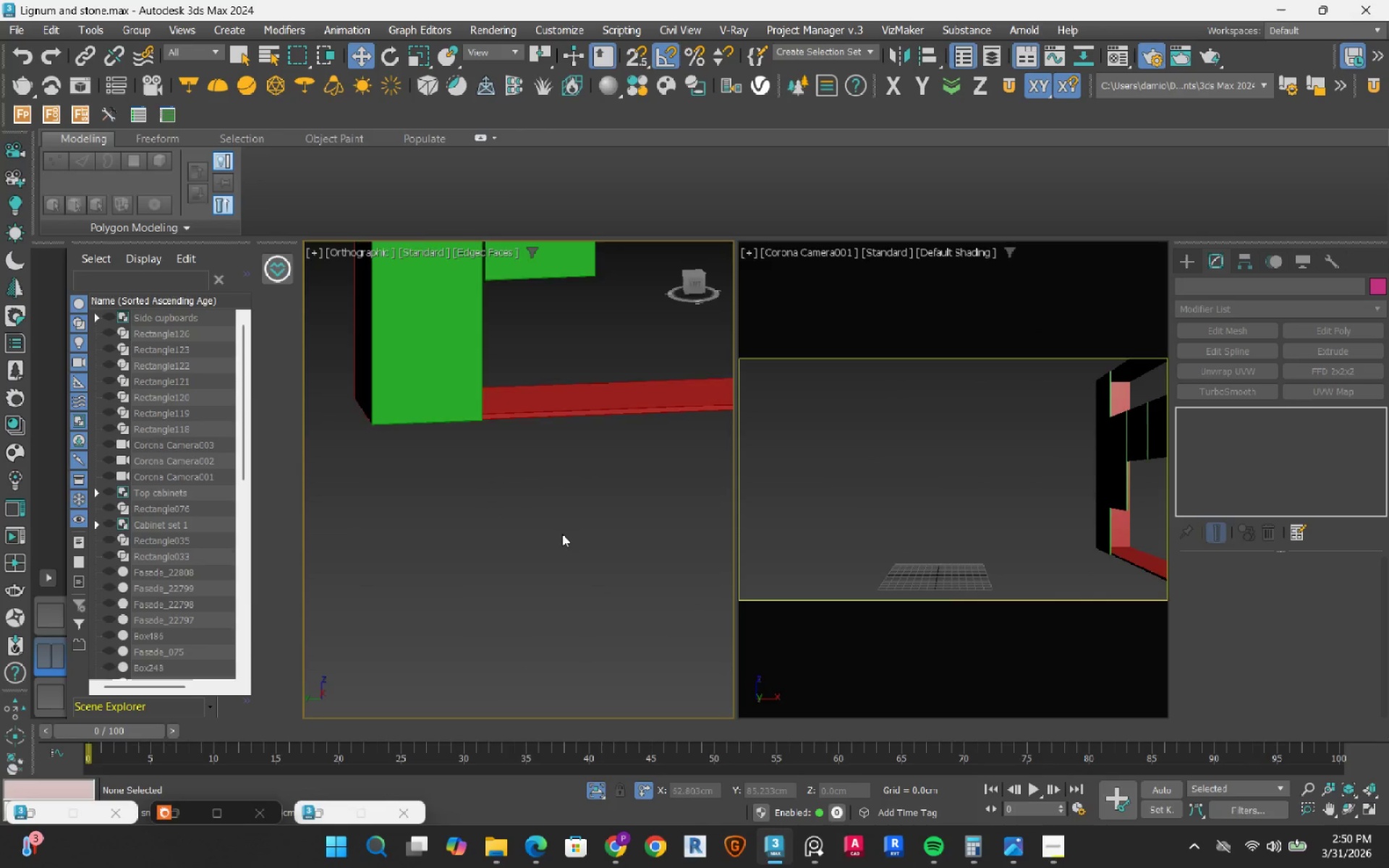 
scroll: coordinate [553, 605], scroll_direction: down, amount: 1.0
 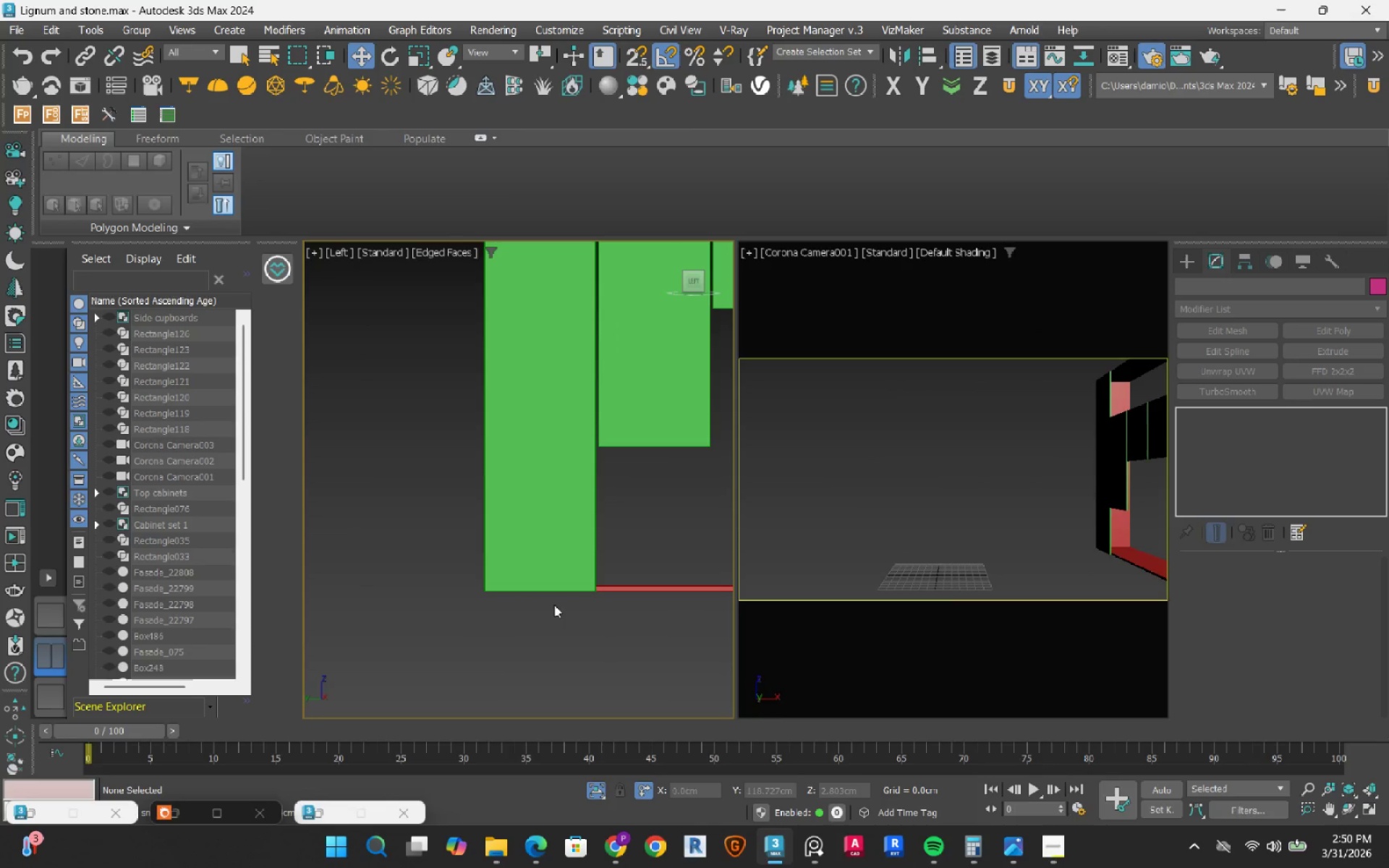 
hold_key(key=AltLeft, duration=0.56)
 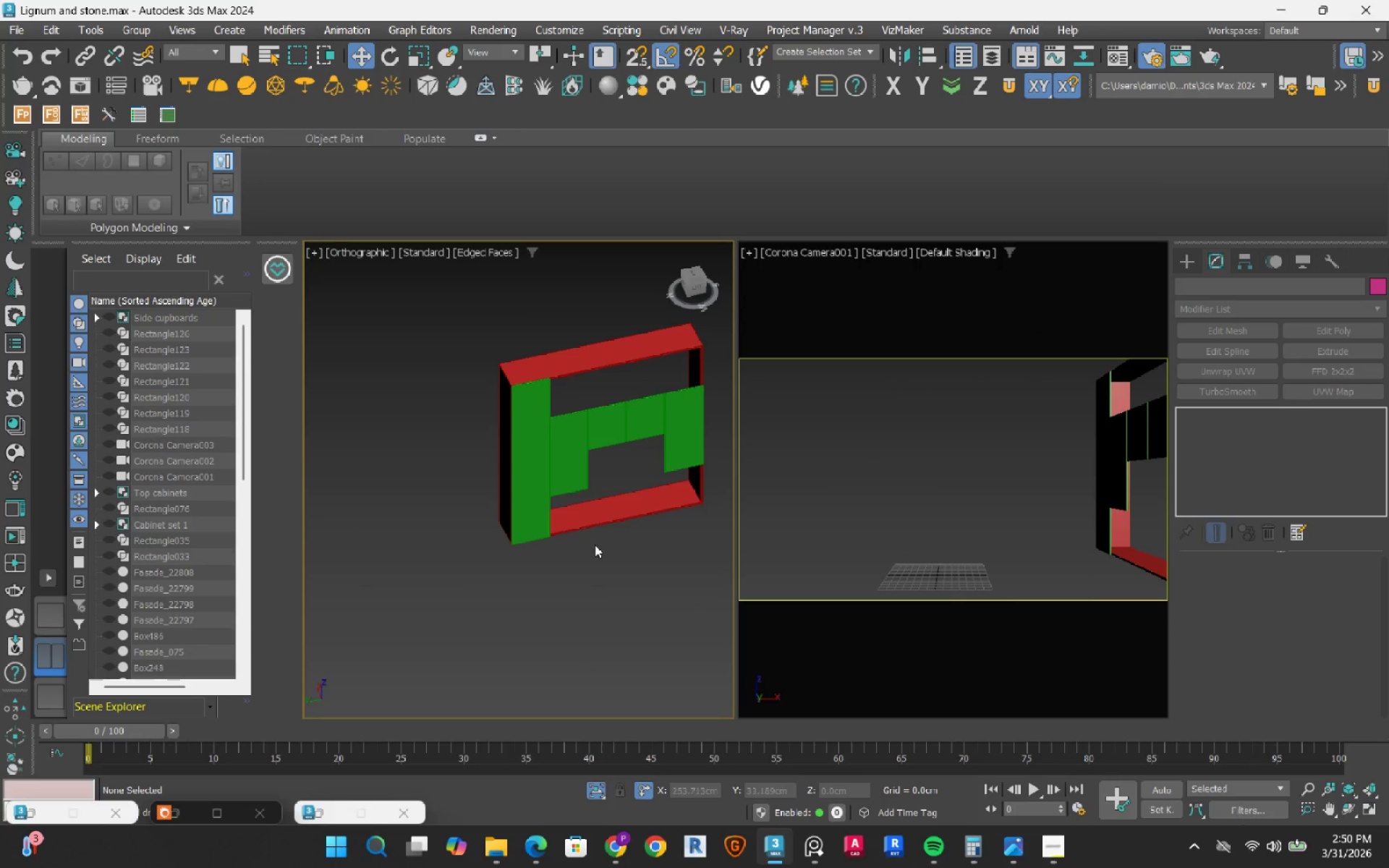 
scroll: coordinate [555, 534], scroll_direction: down, amount: 3.0
 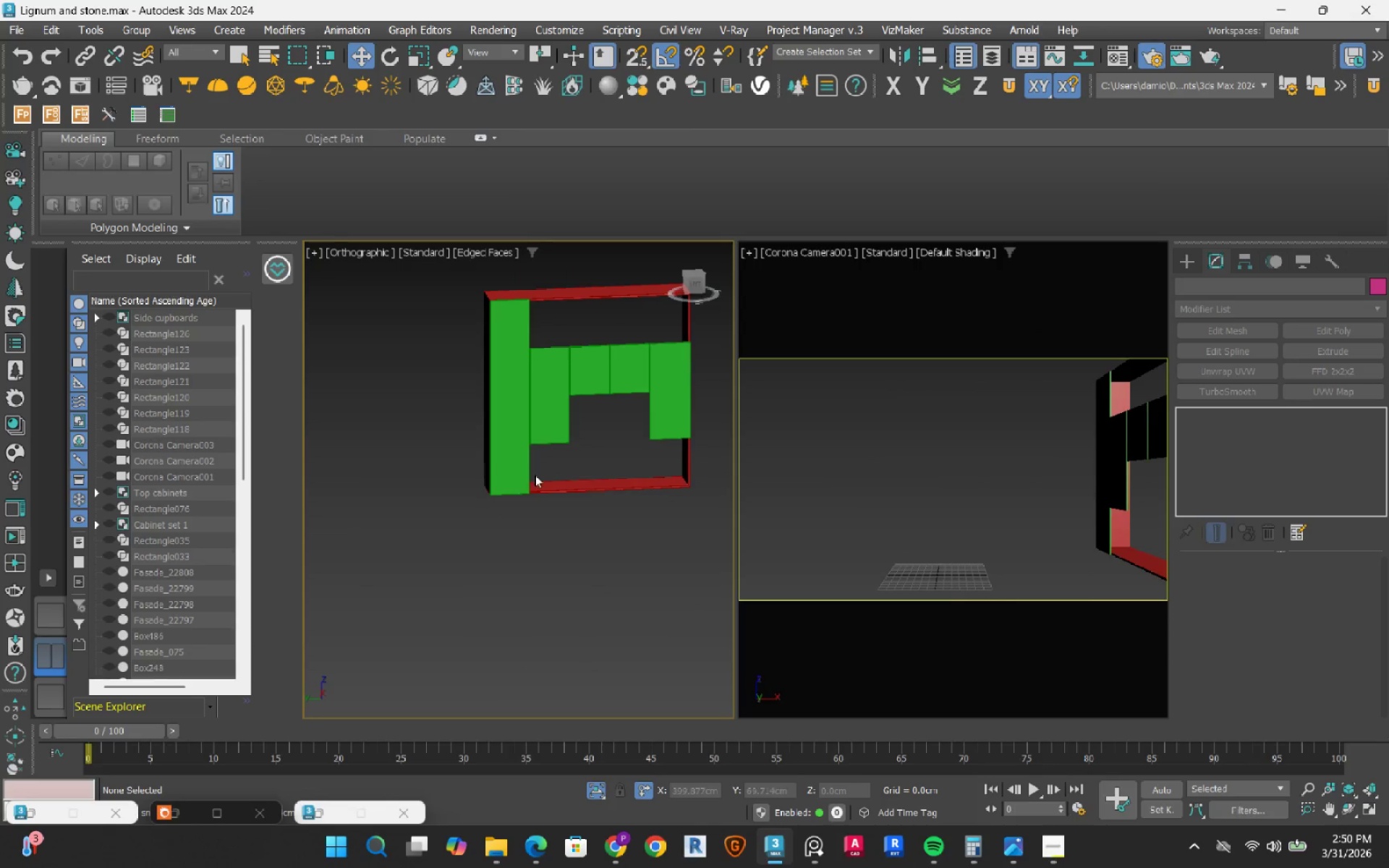 
hold_key(key=AltLeft, duration=0.57)
 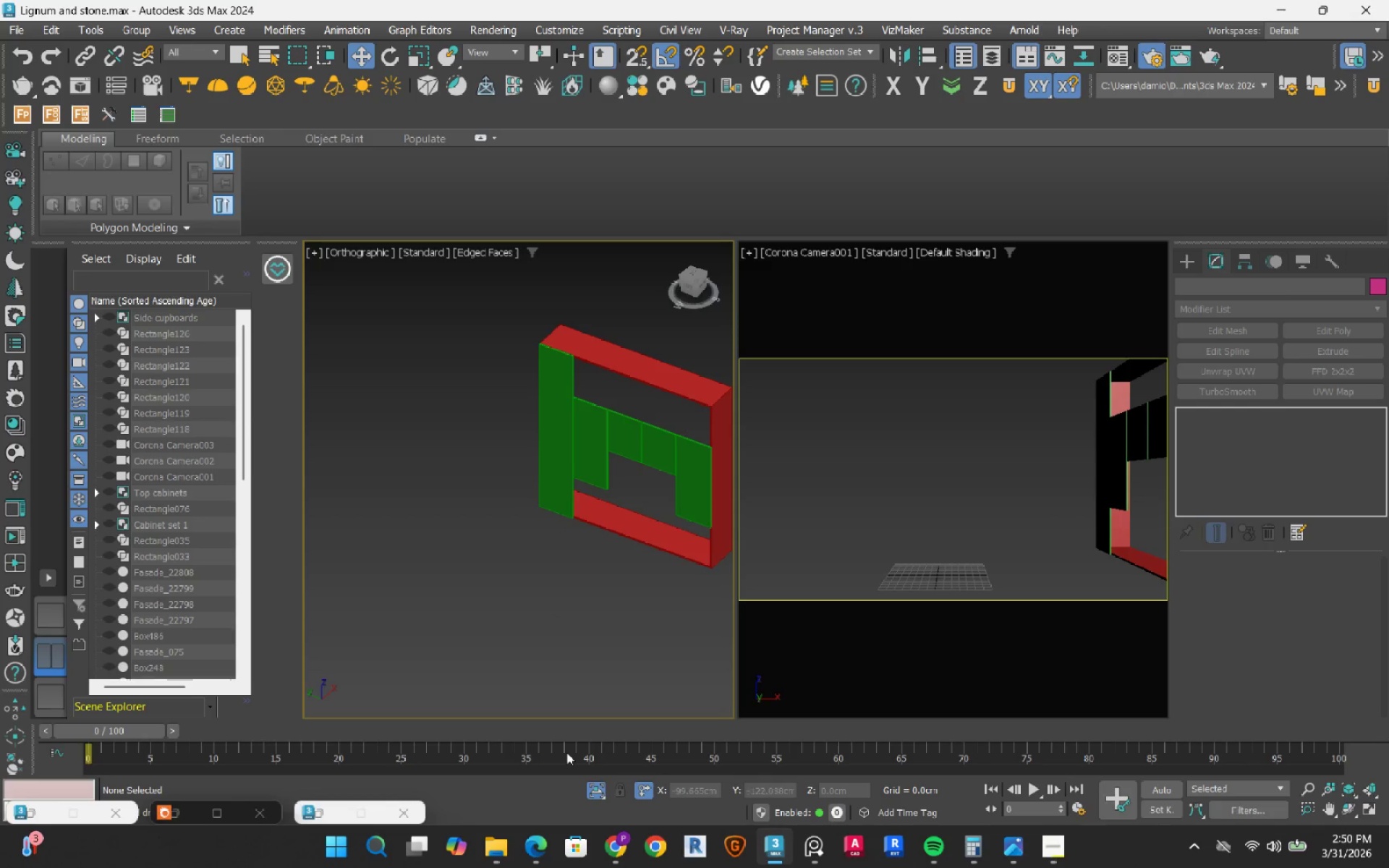 
left_click([598, 791])
 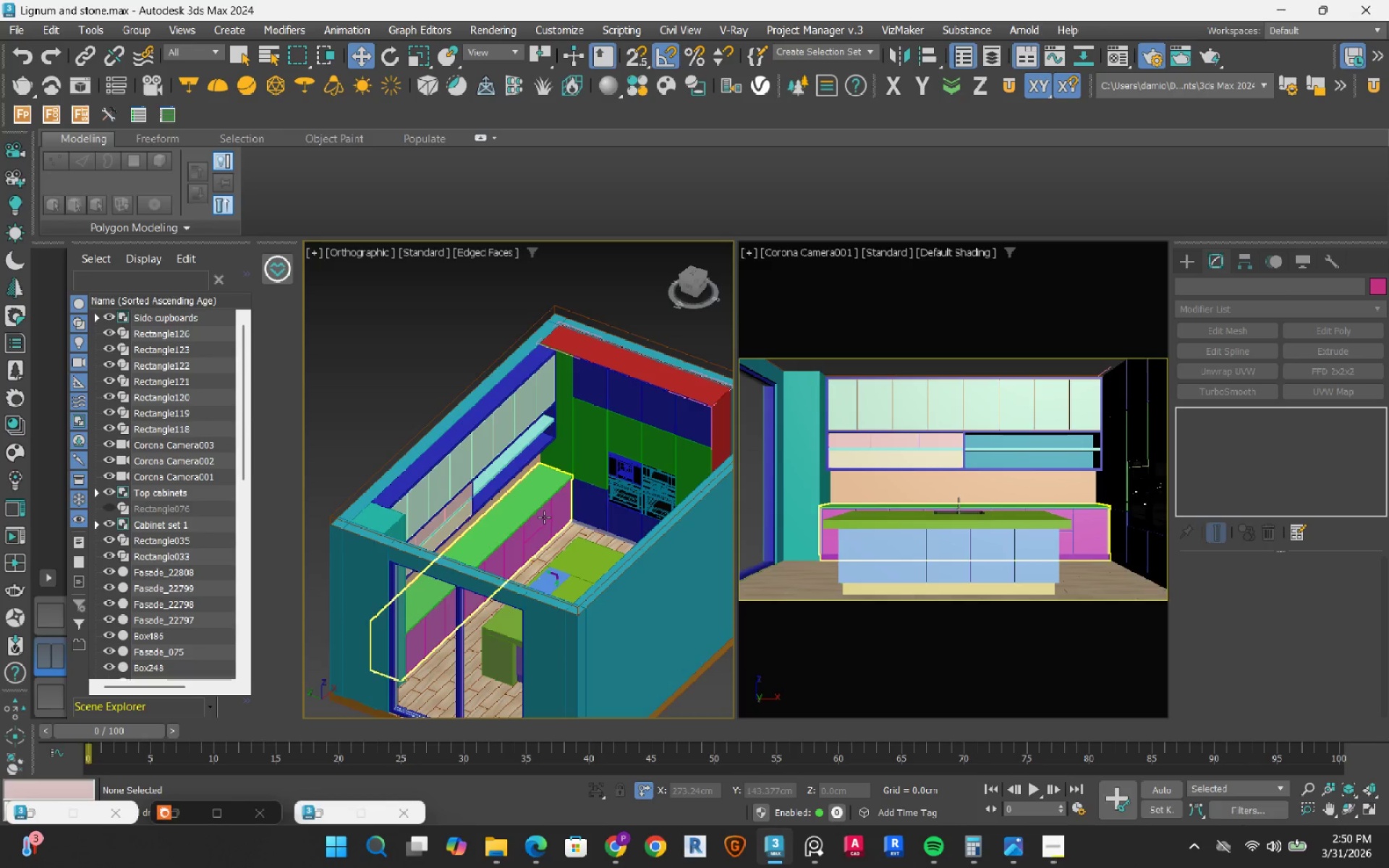 
scroll: coordinate [544, 524], scroll_direction: up, amount: 6.0
 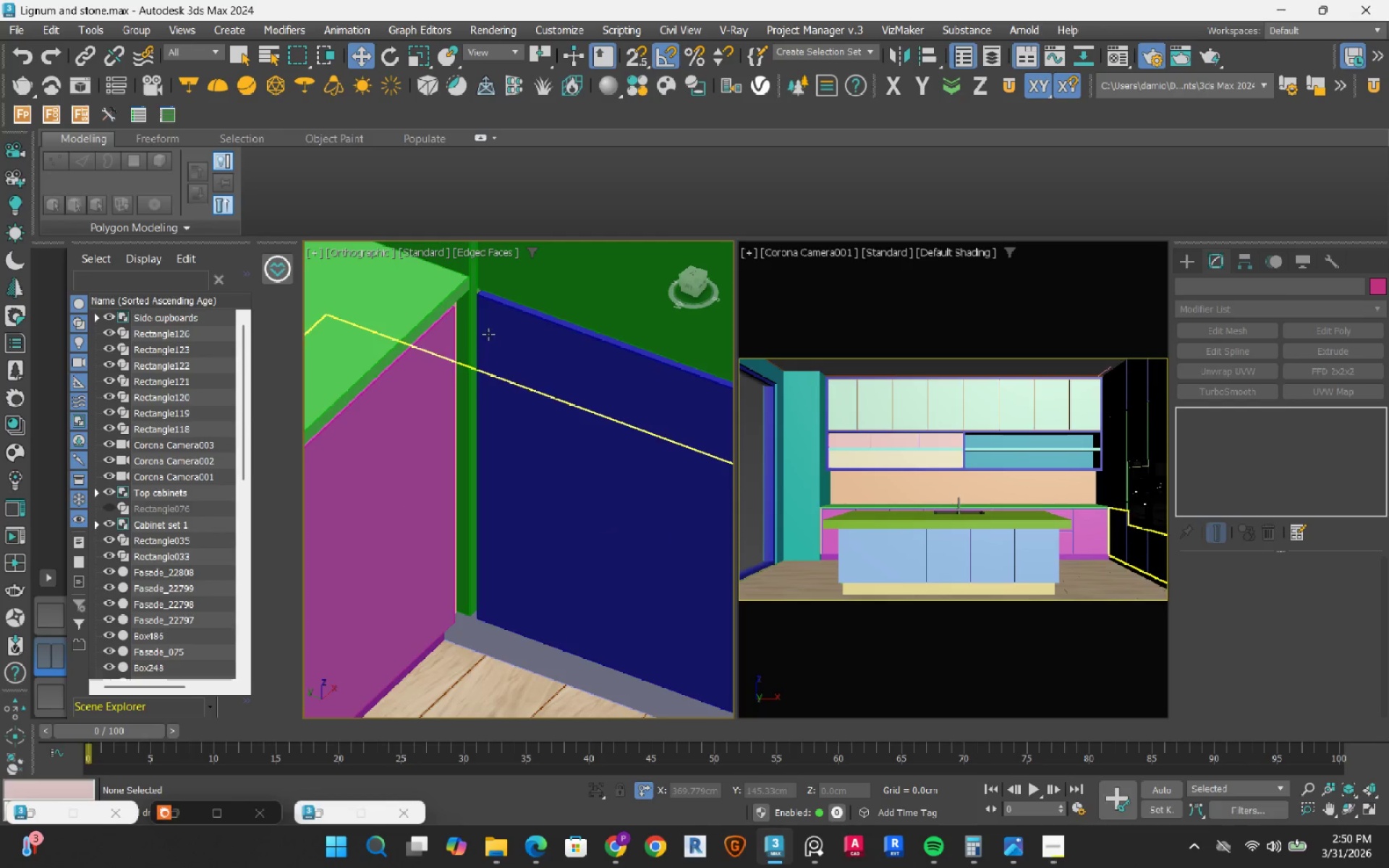 
left_click([464, 316])
 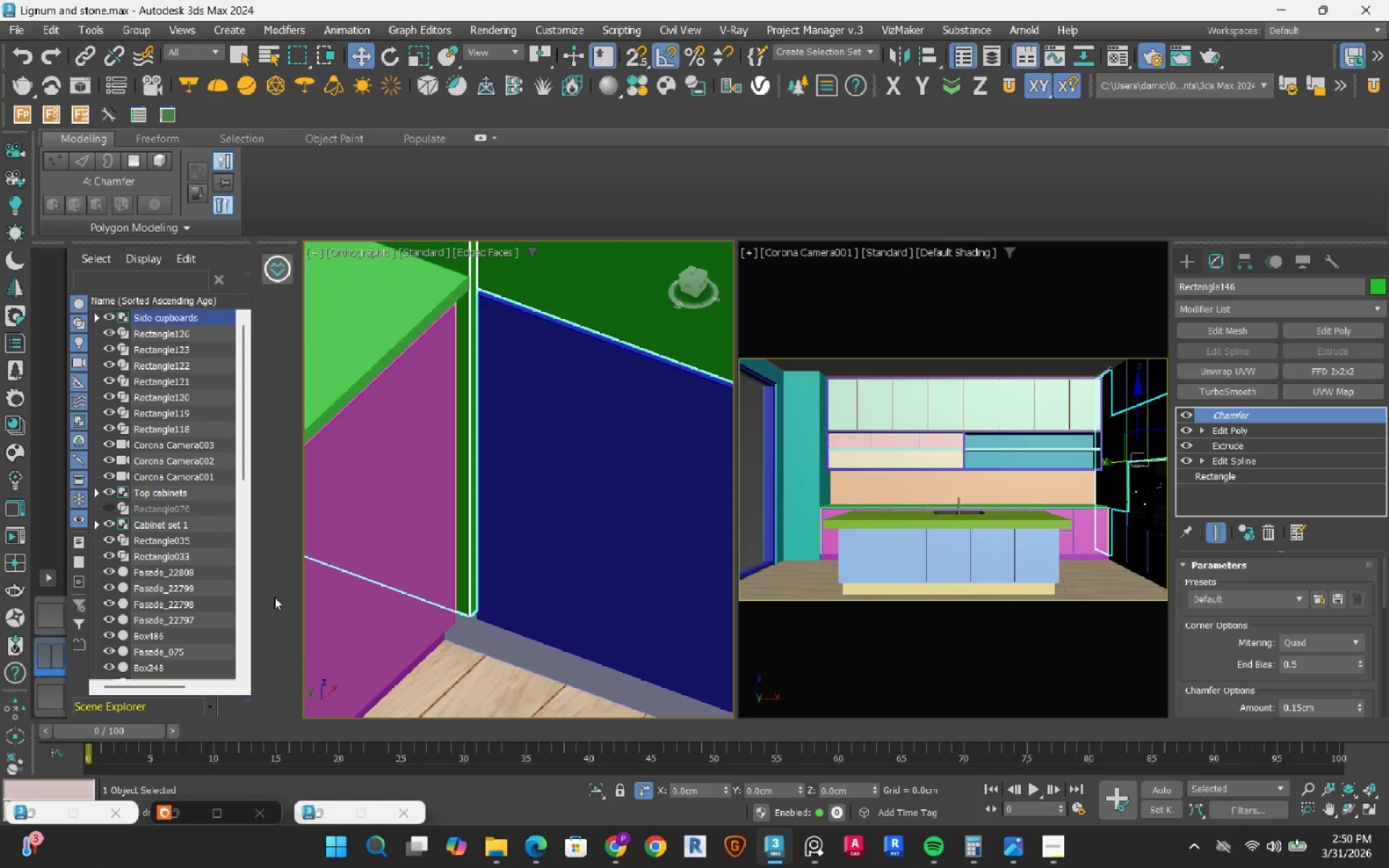 
scroll: coordinate [439, 621], scroll_direction: down, amount: 3.0
 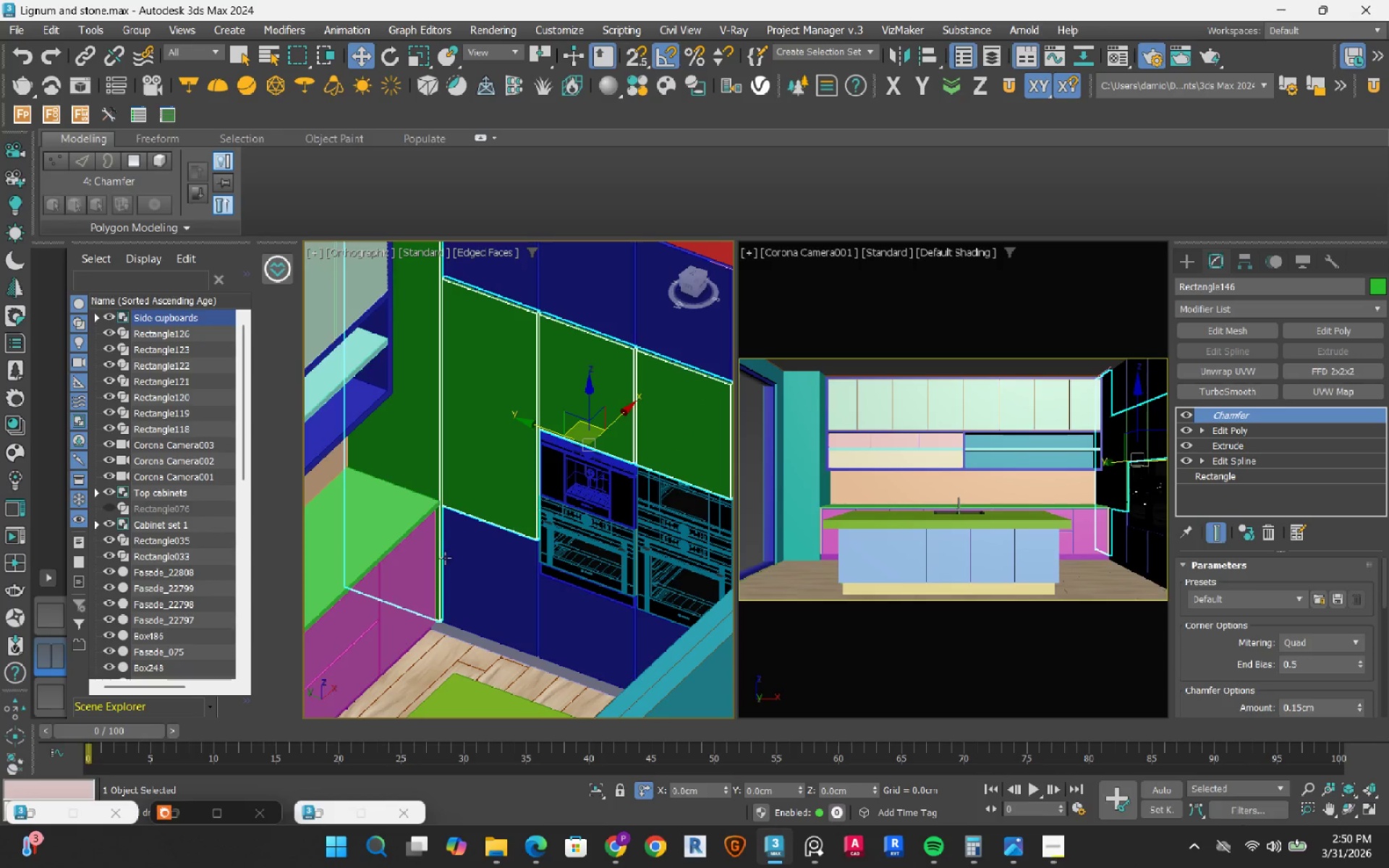 
scroll: coordinate [519, 519], scroll_direction: up, amount: 13.0
 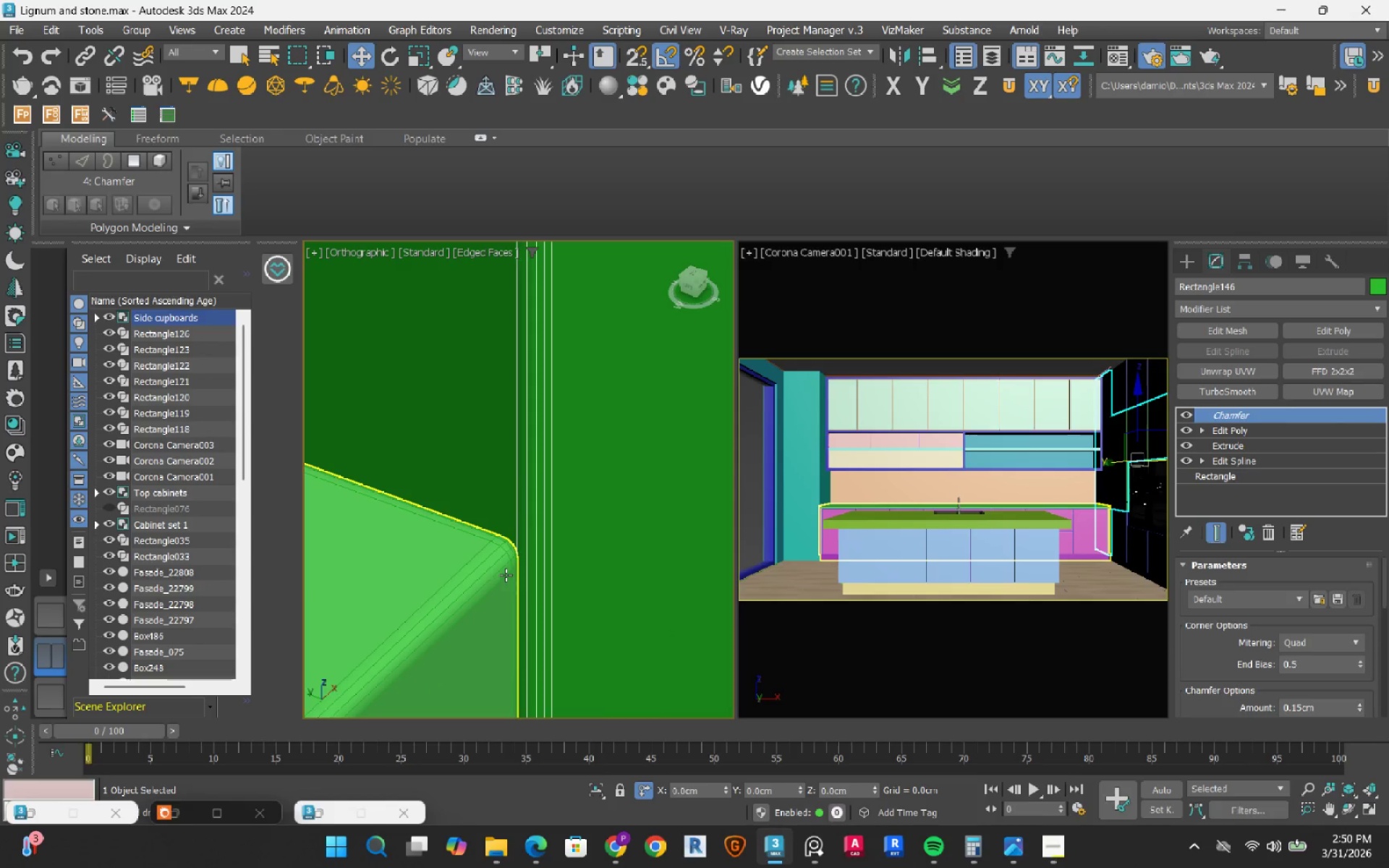 
scroll: coordinate [481, 569], scroll_direction: down, amount: 13.0
 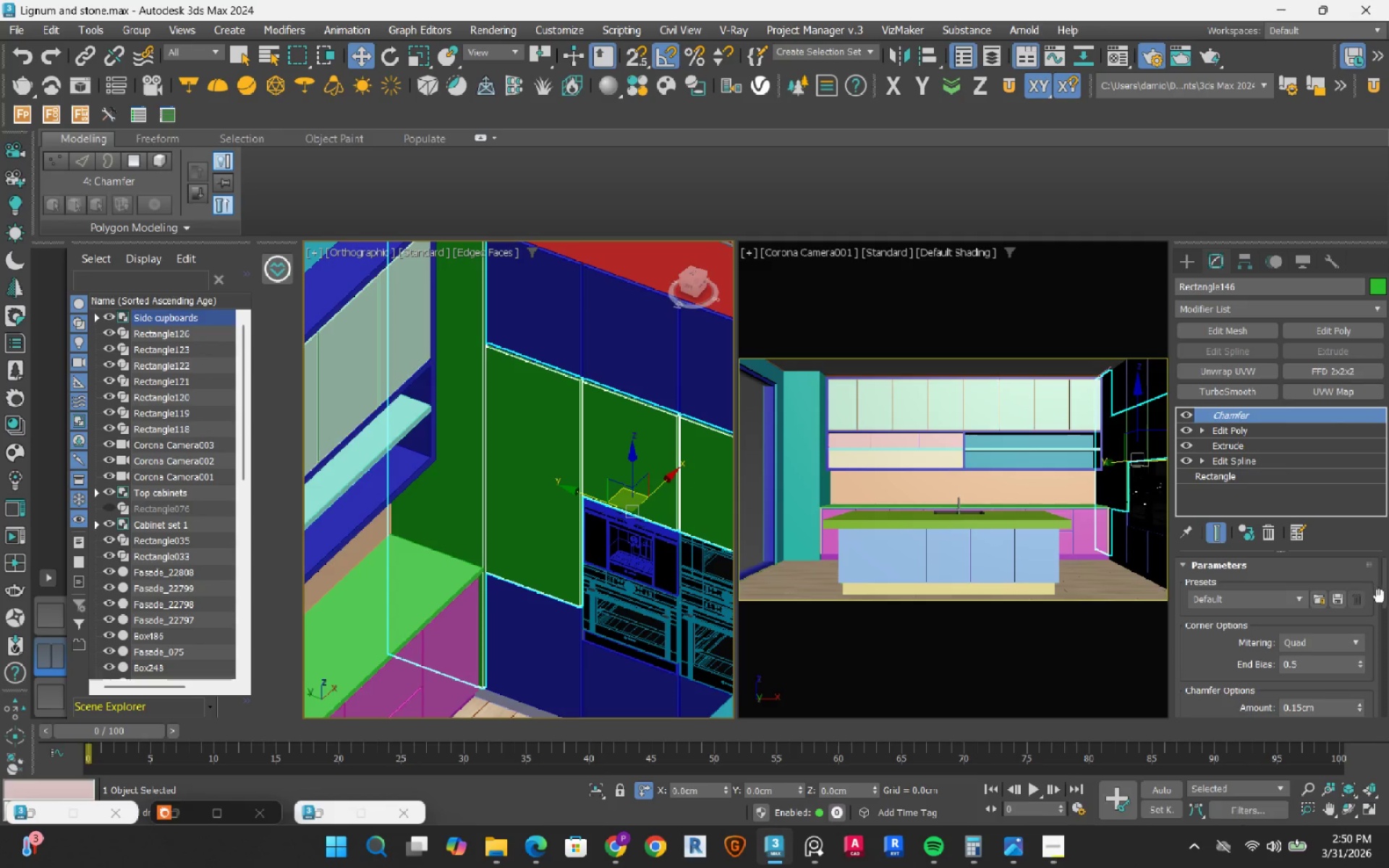 
left_click_drag(start_coordinate=[1385, 587], to_coordinate=[1382, 544])
 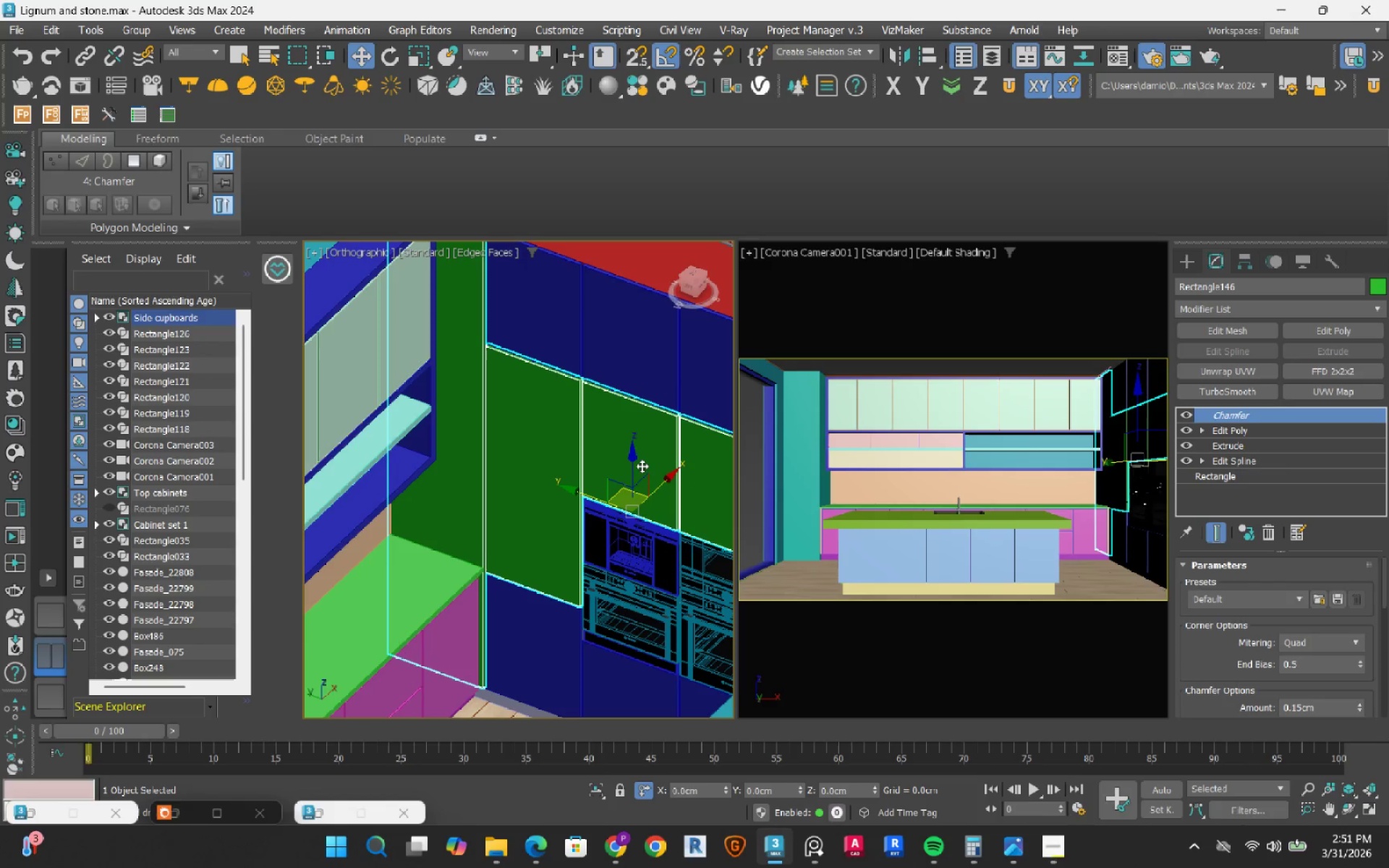 
scroll: coordinate [642, 466], scroll_direction: down, amount: 2.0
 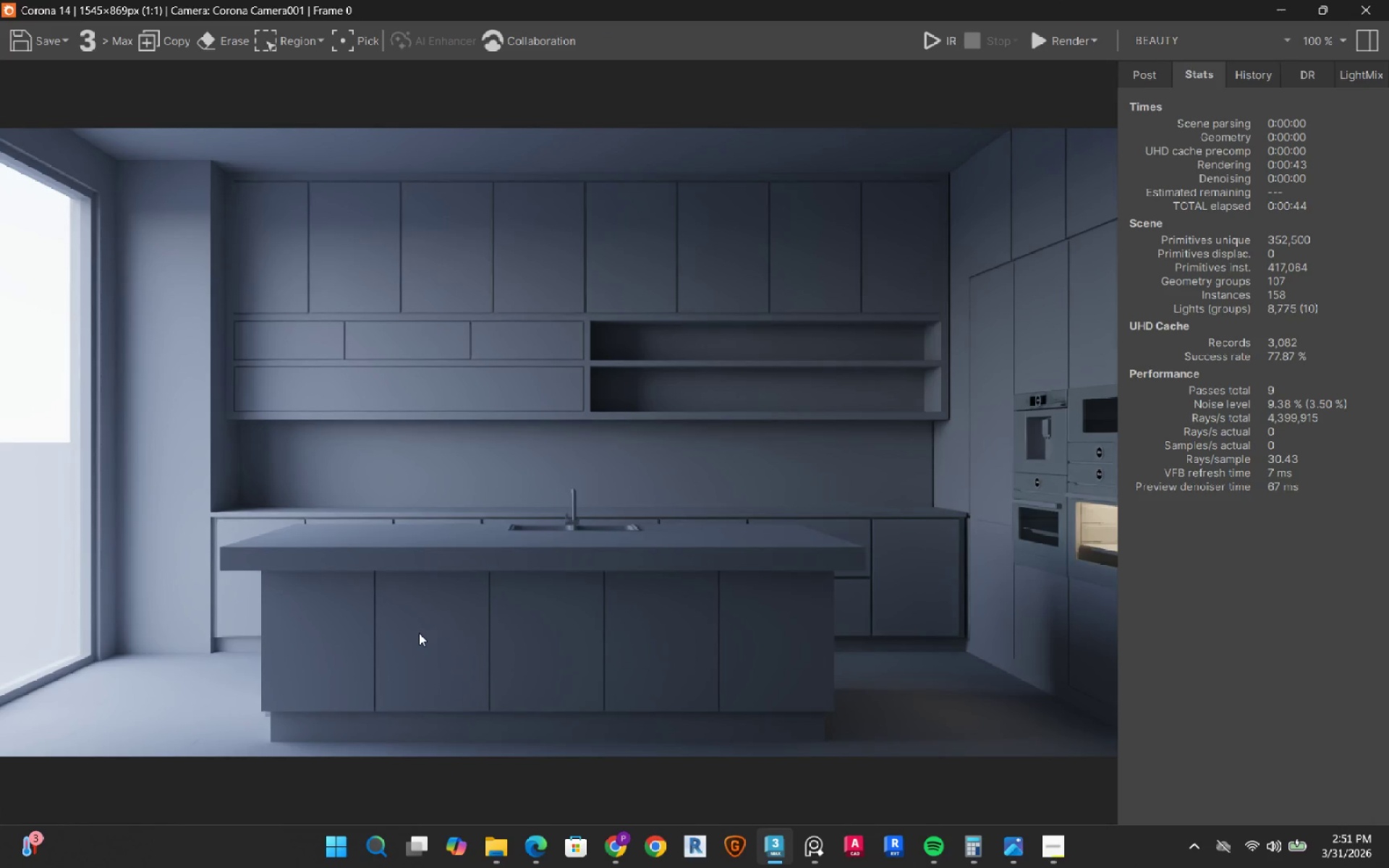 
wait(9.54)
 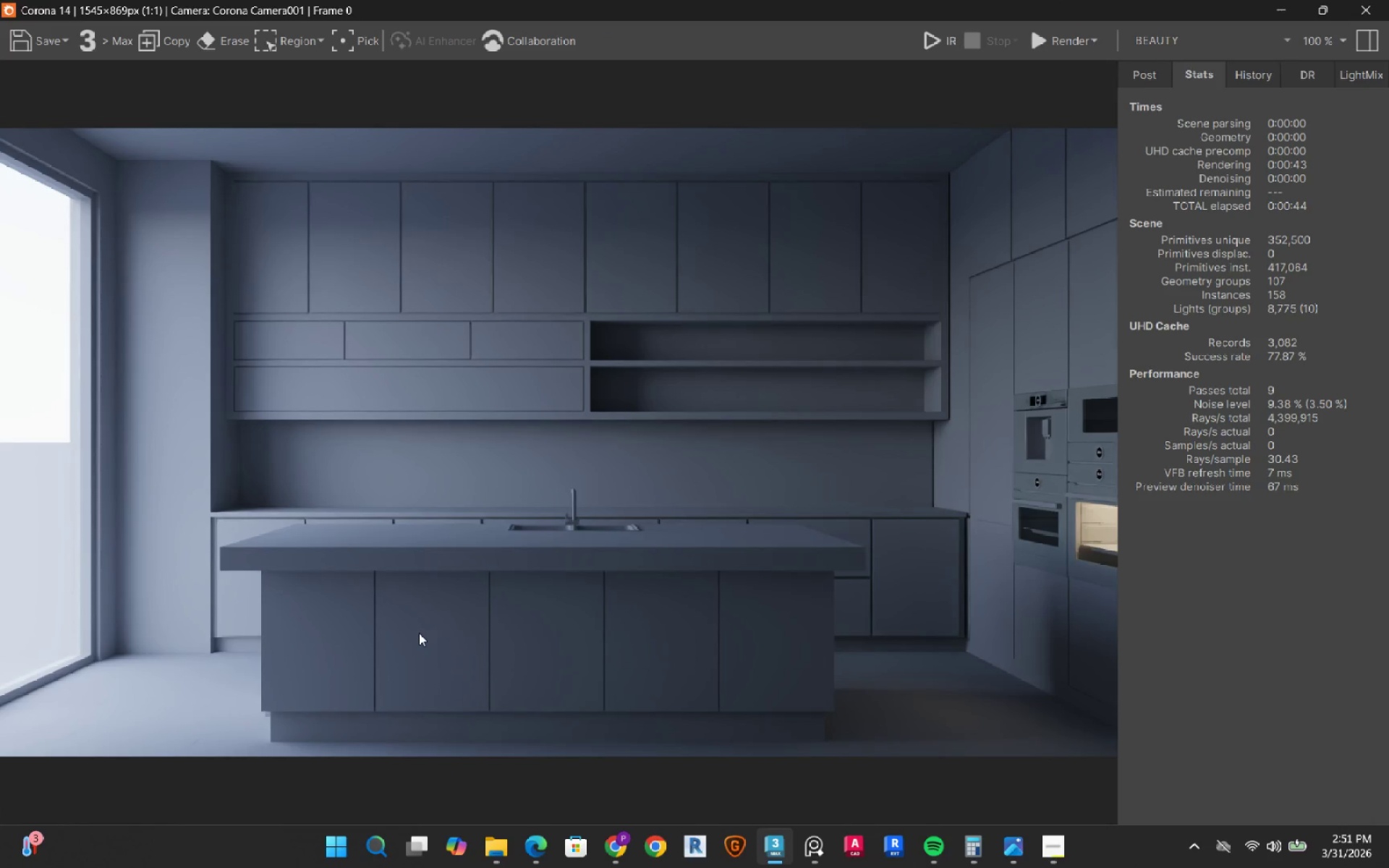 
scroll: coordinate [206, 719], scroll_direction: up, amount: 2.0
 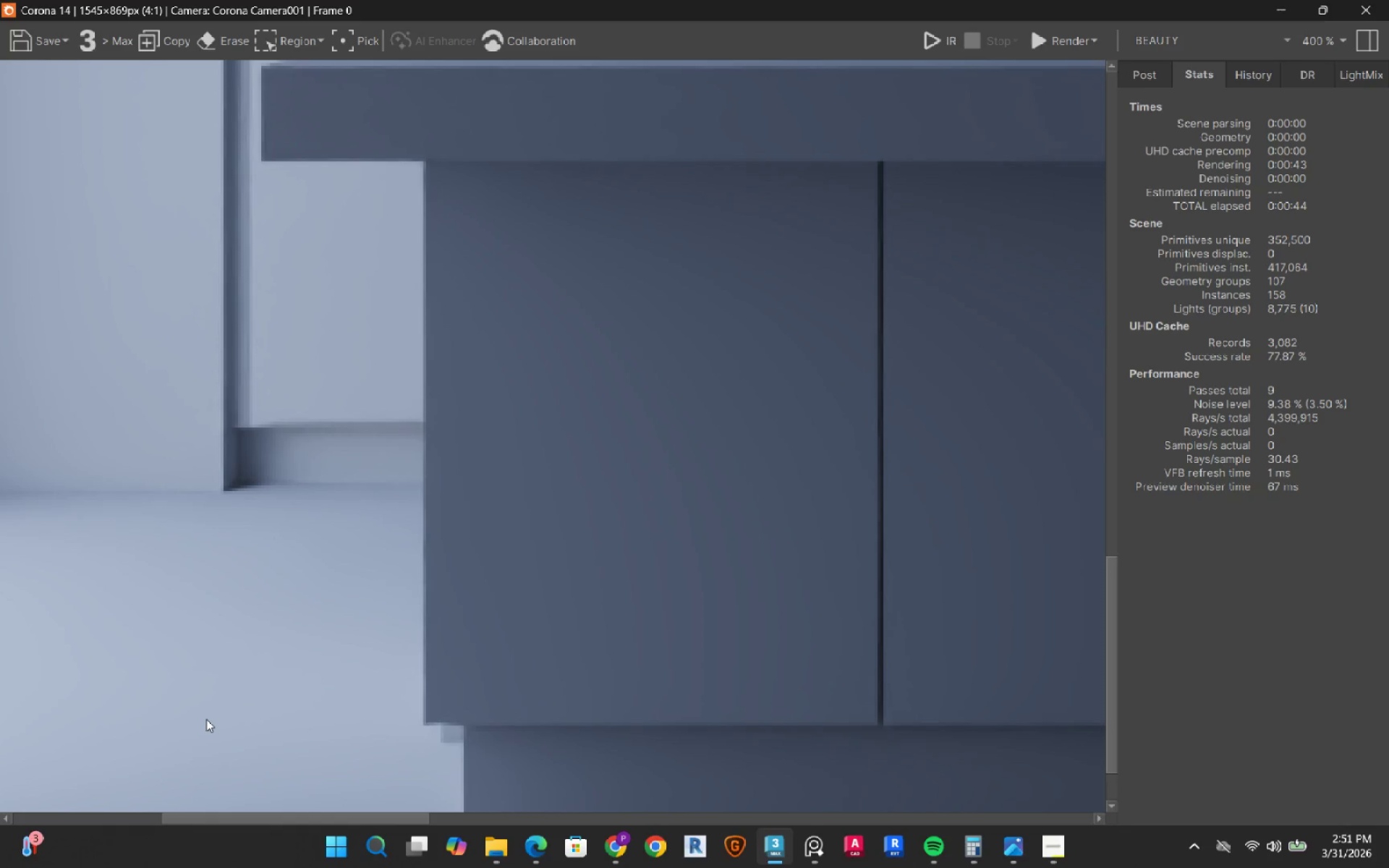 
scroll: coordinate [206, 719], scroll_direction: down, amount: 3.0
 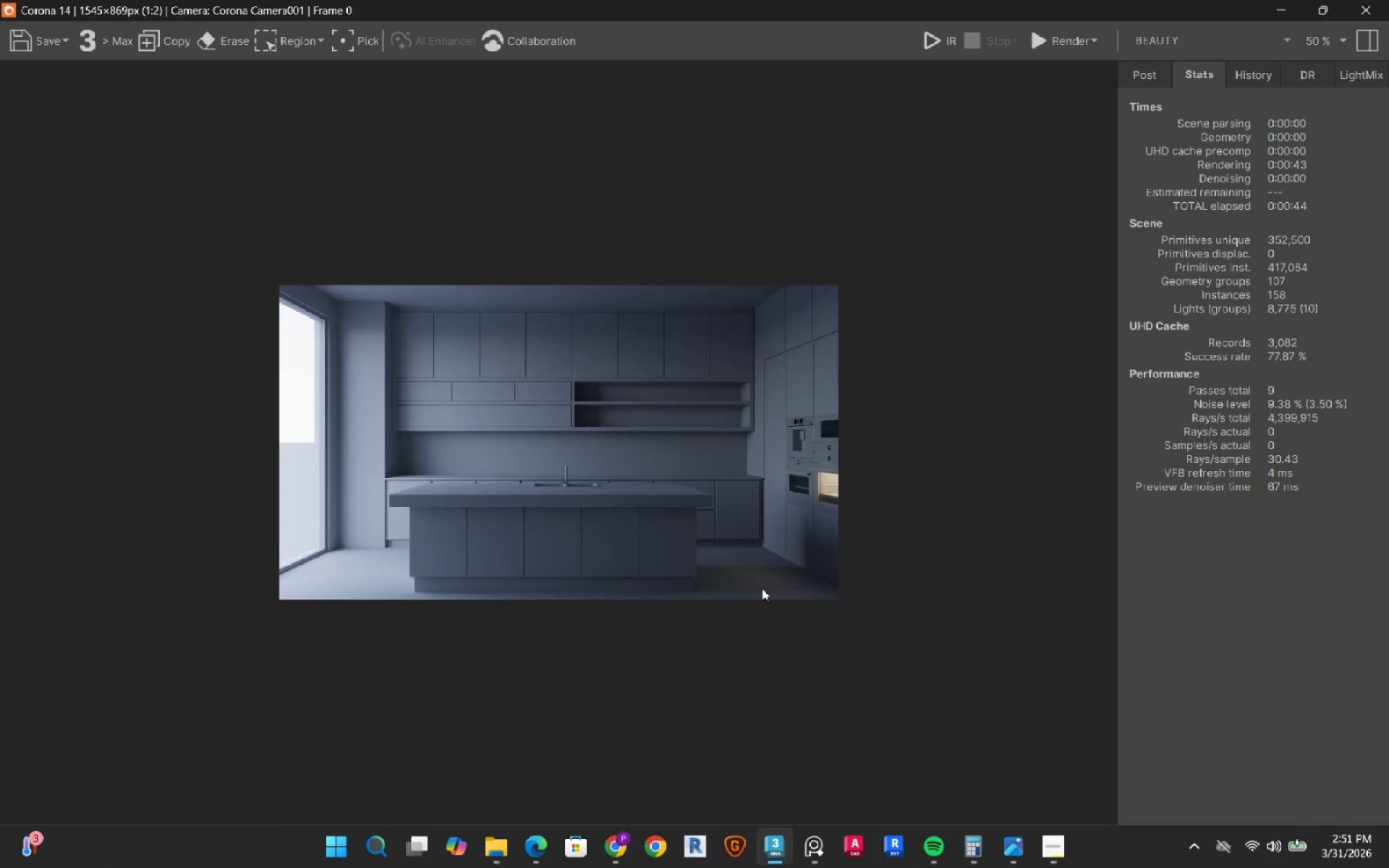 
scroll: coordinate [899, 732], scroll_direction: up, amount: 2.0
 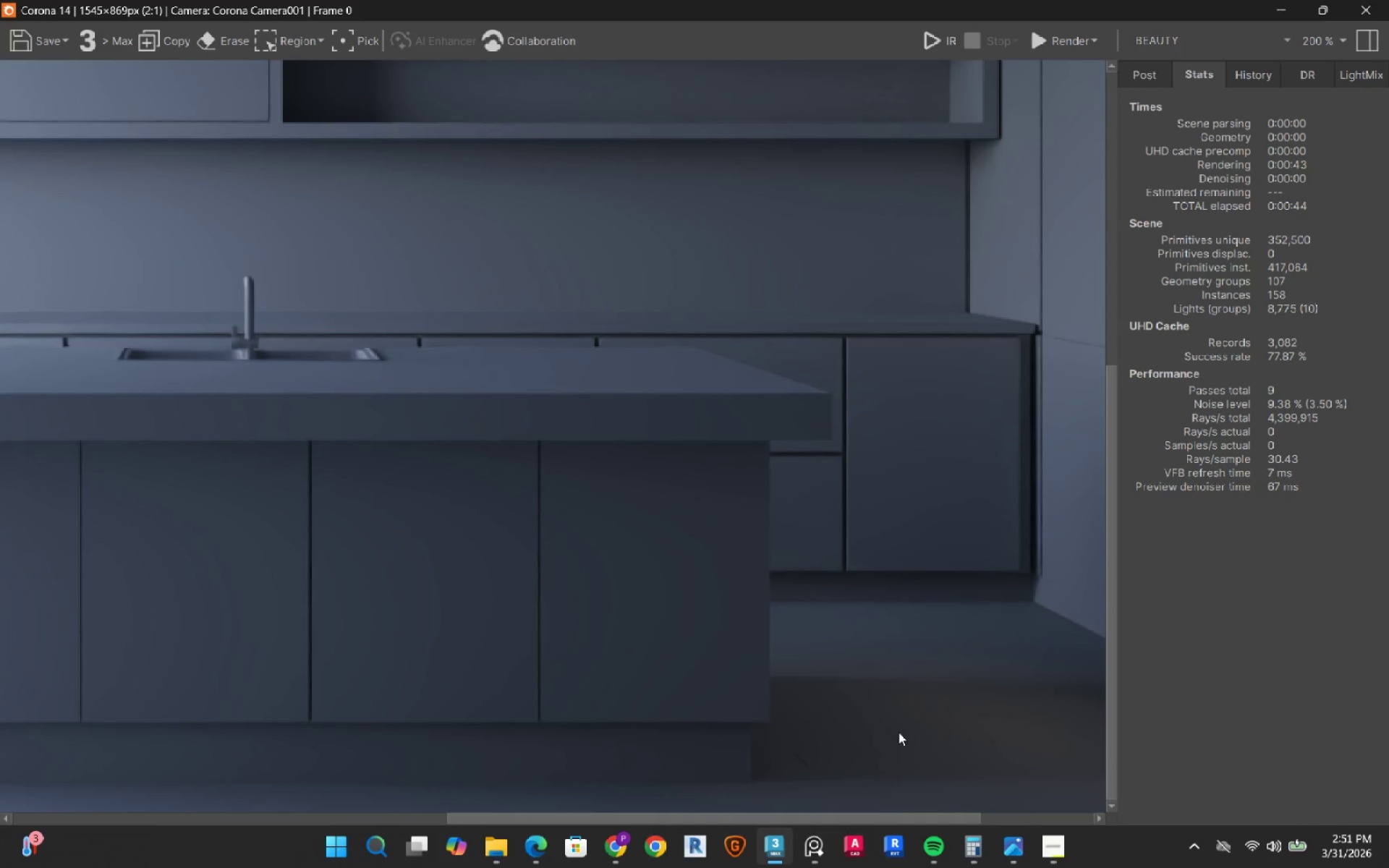 
scroll: coordinate [899, 732], scroll_direction: down, amount: 1.0
 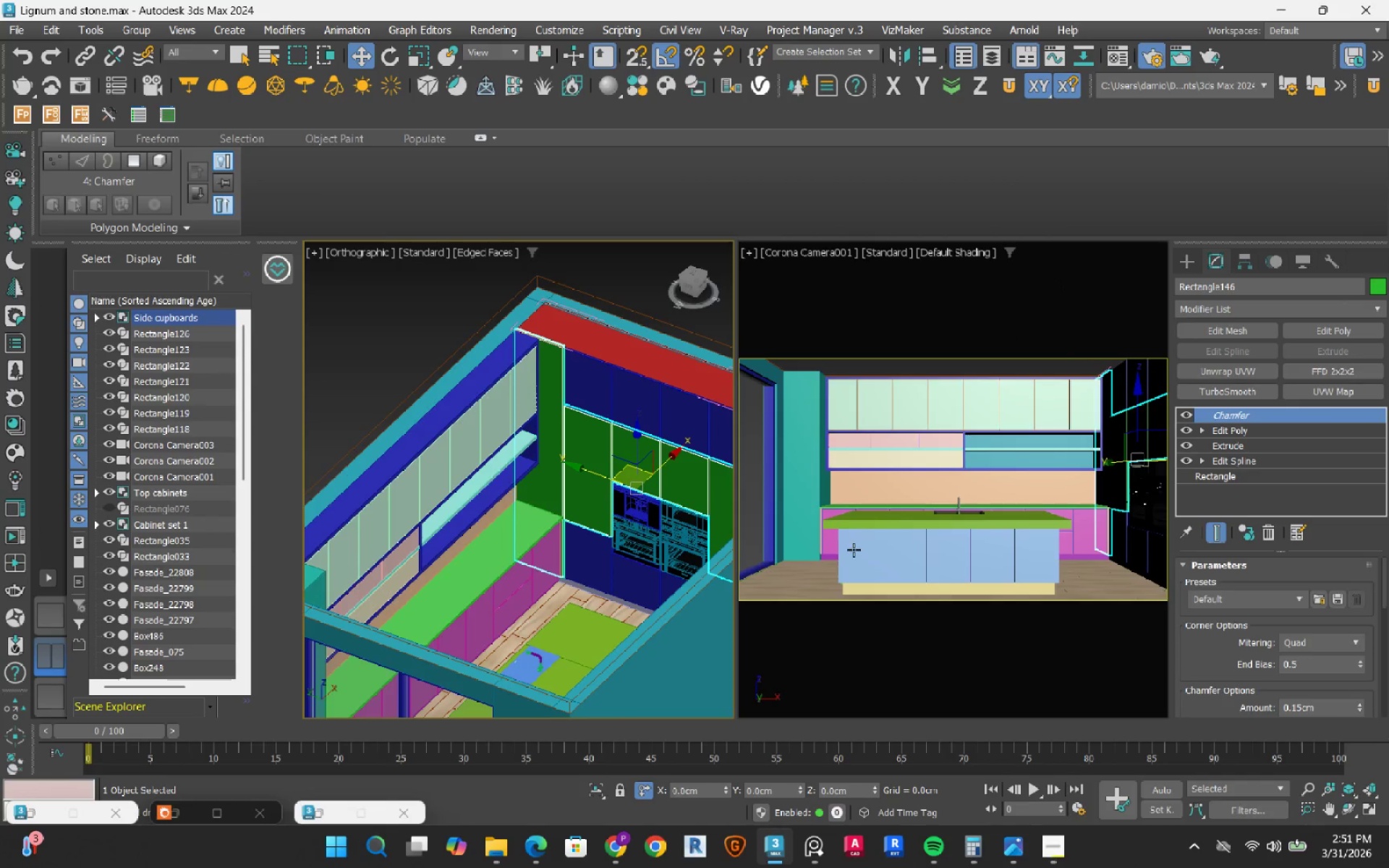 
left_click([807, 586])
 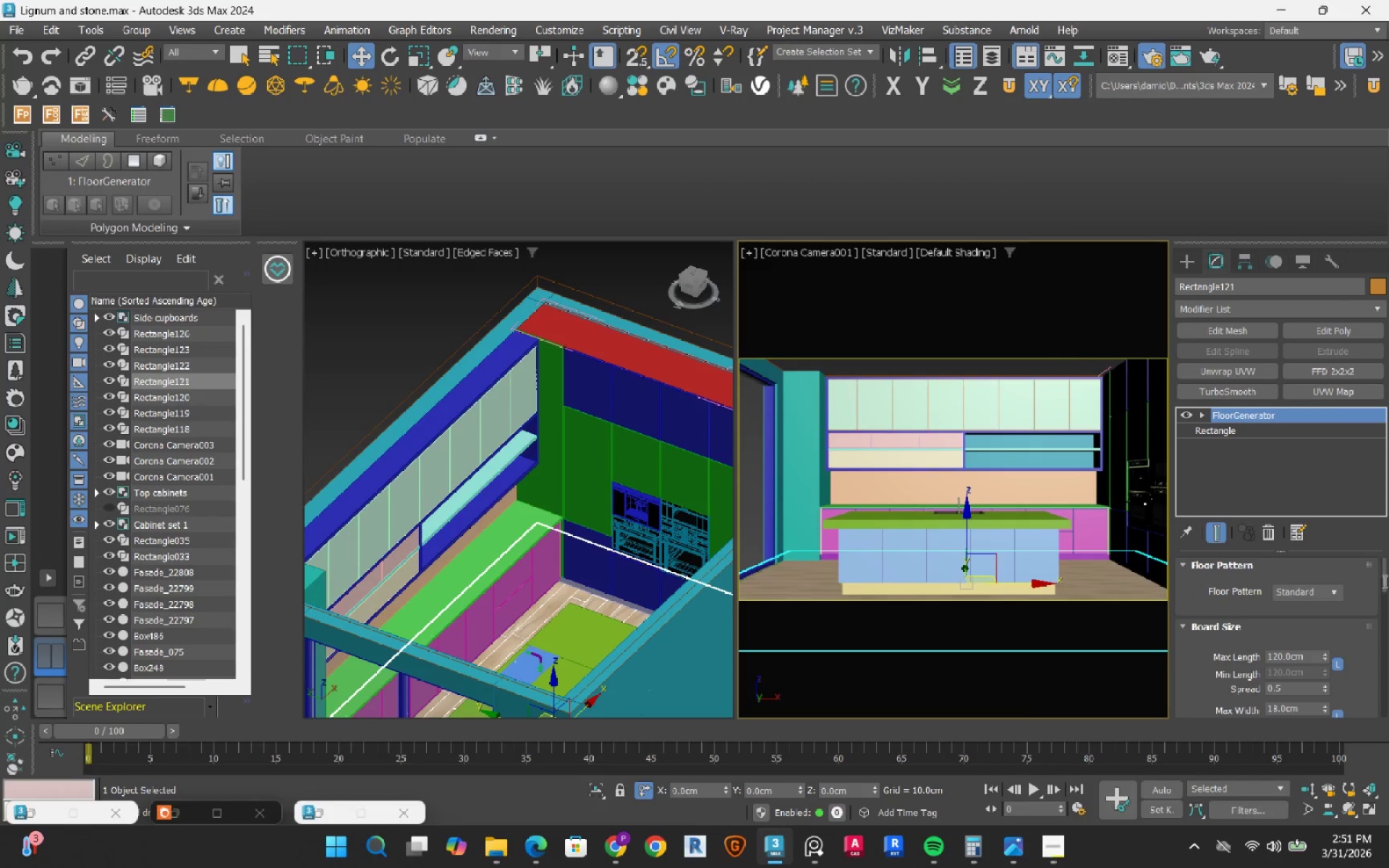 
left_click_drag(start_coordinate=[1385, 582], to_coordinate=[1385, 608])
 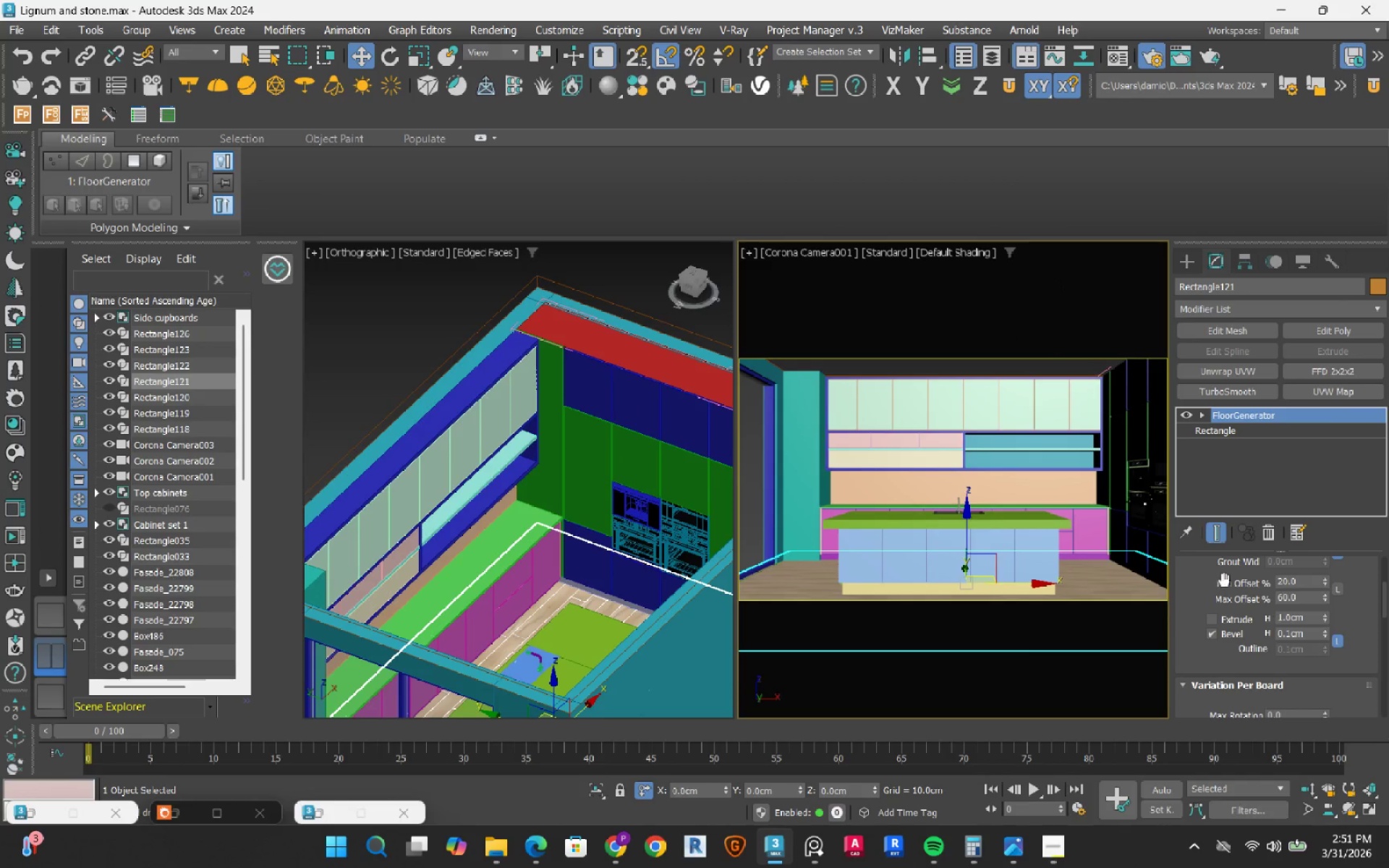 
scroll: coordinate [1206, 581], scroll_direction: up, amount: 2.0
 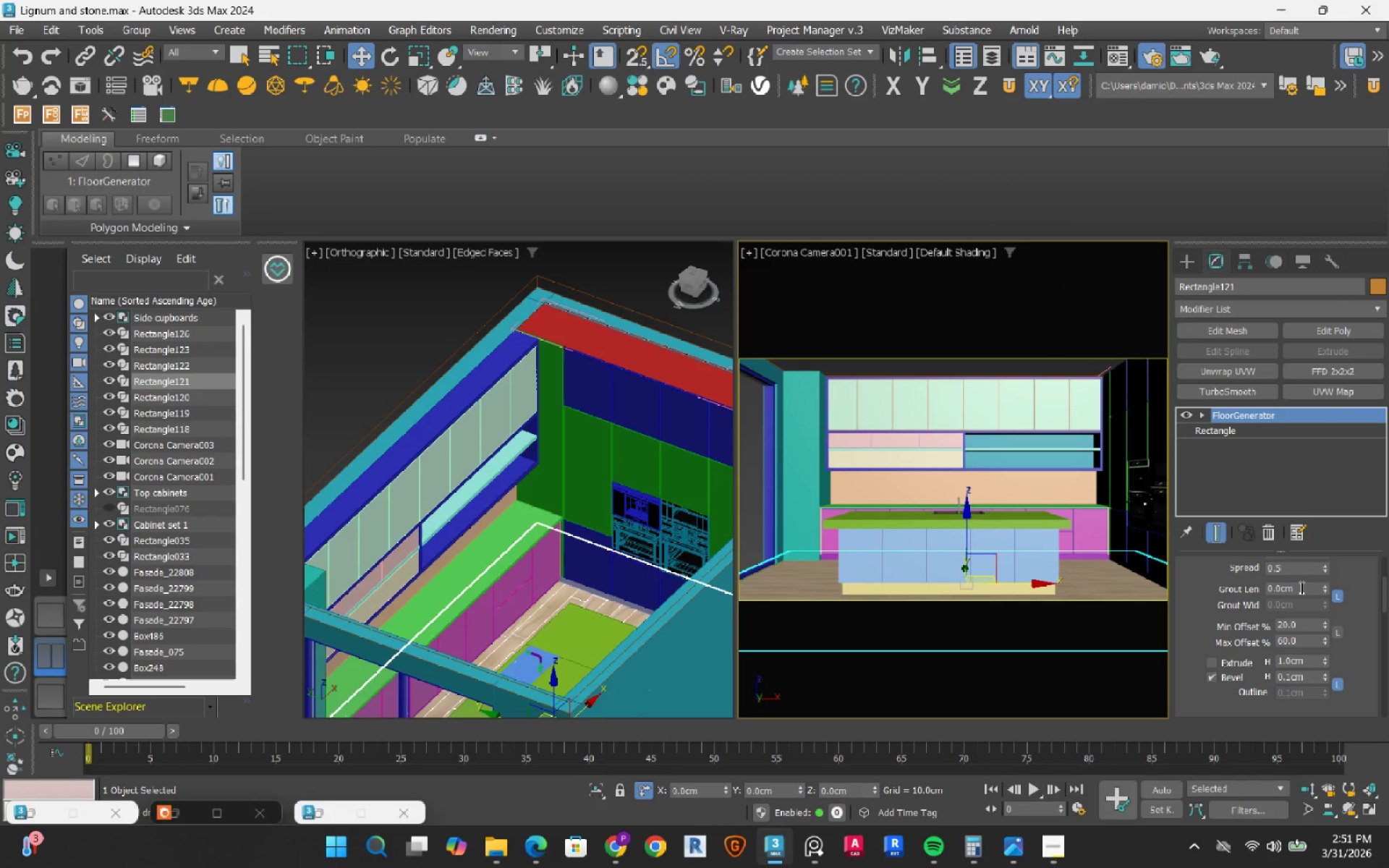 
double_click([1300, 587])
 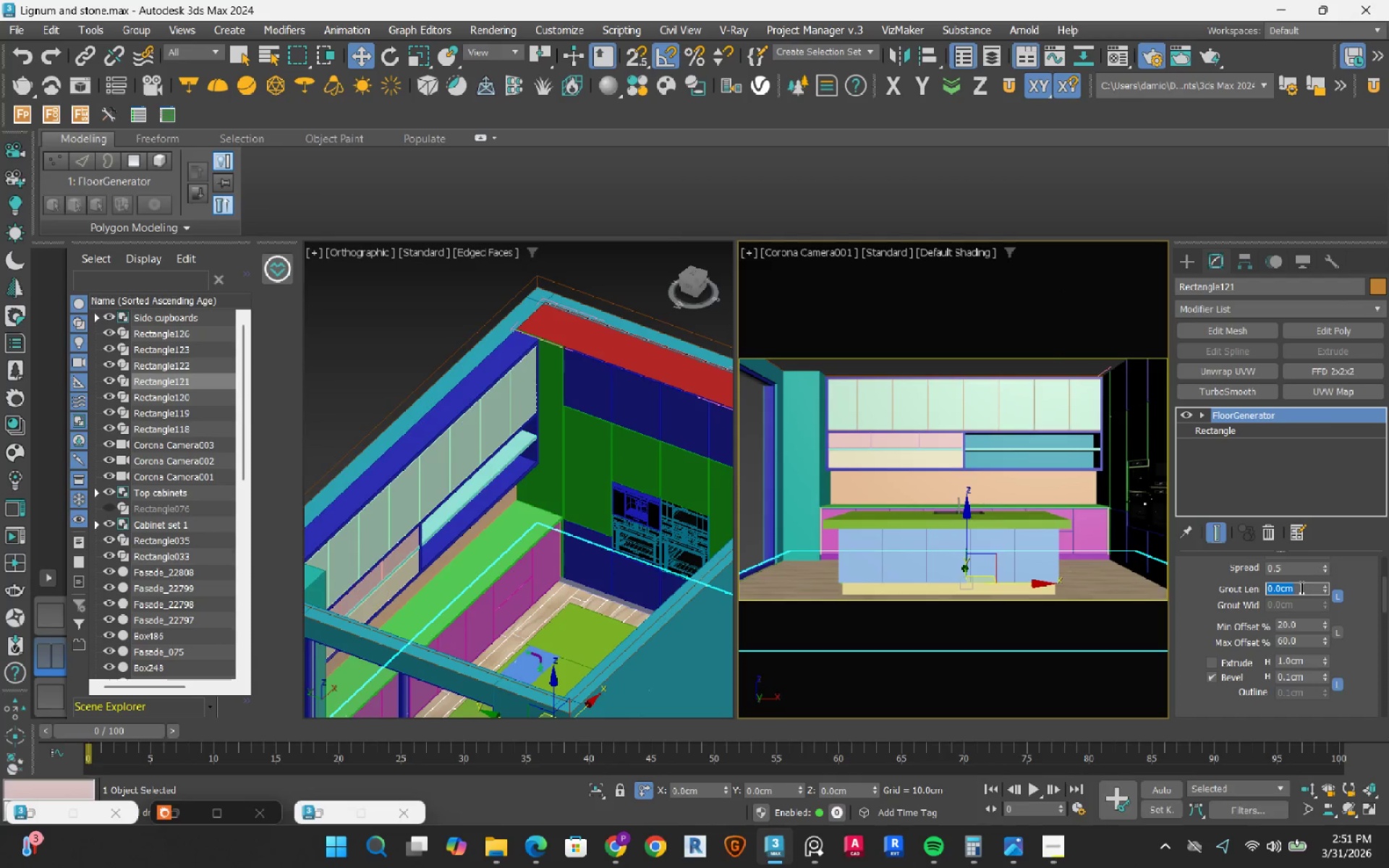 
key(NumpadDecimal)
 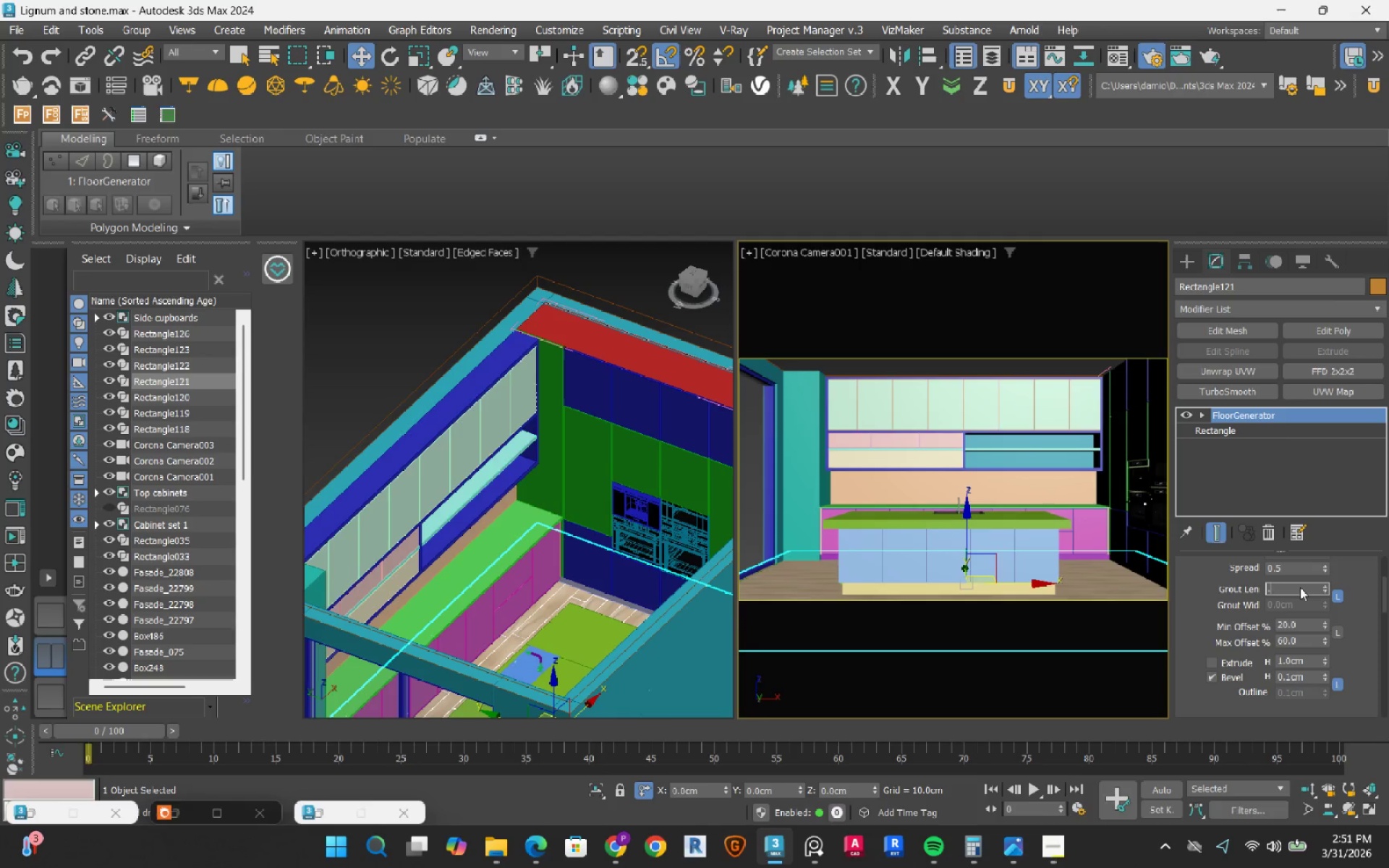 
key(Numpad2)
 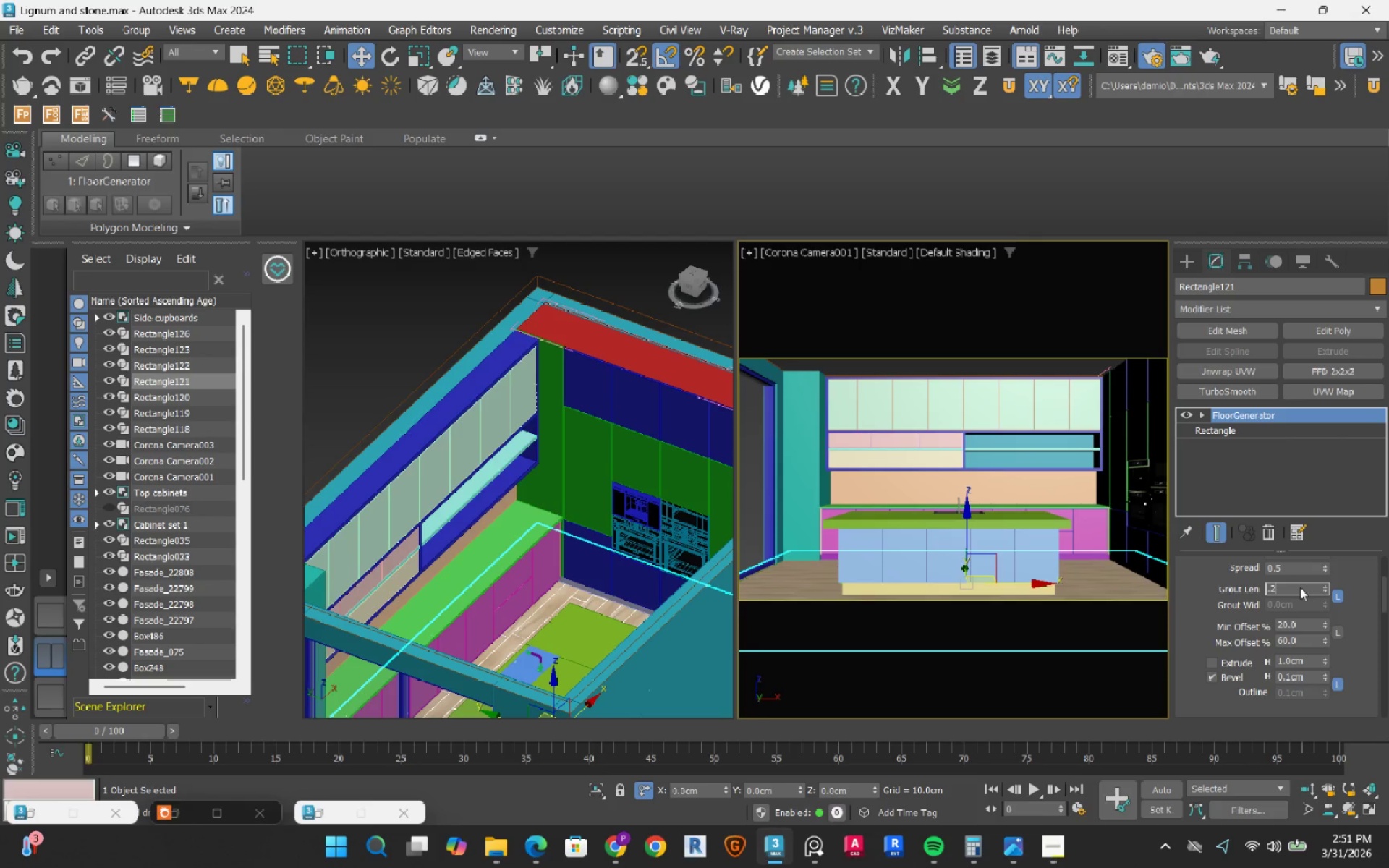 
key(NumpadEnter)
 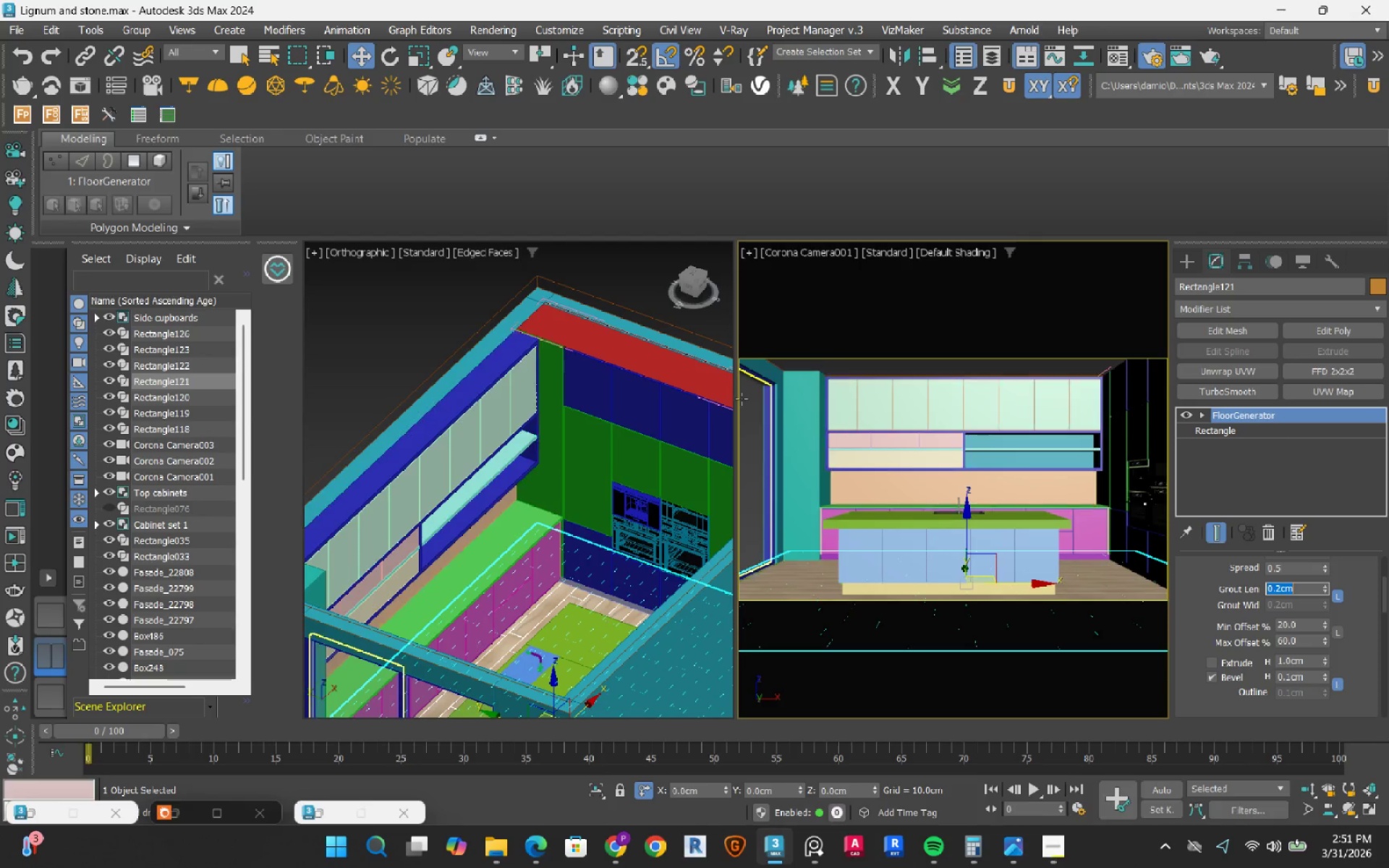 
scroll: coordinate [608, 493], scroll_direction: down, amount: 1.0
 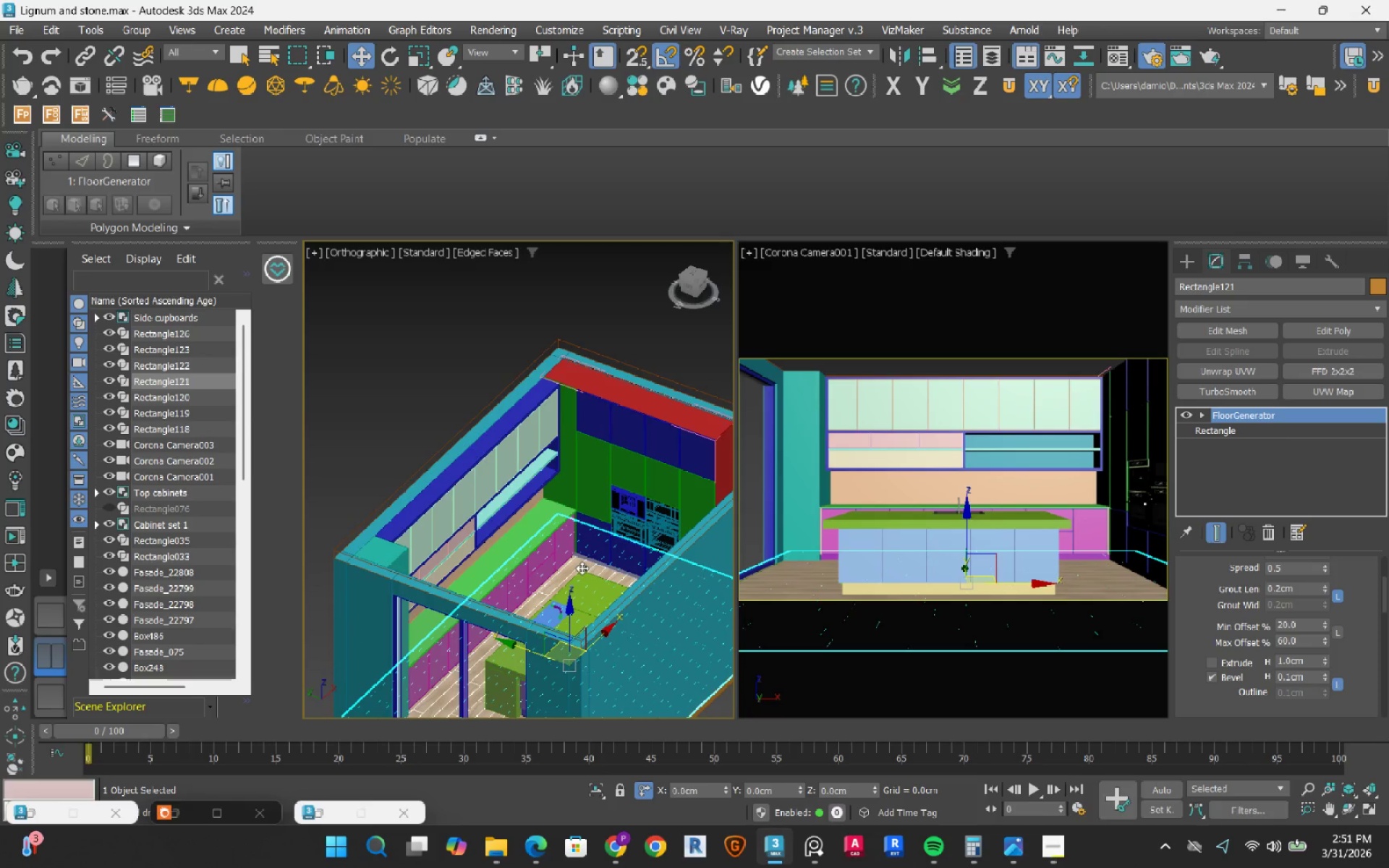 
scroll: coordinate [585, 545], scroll_direction: up, amount: 13.0
 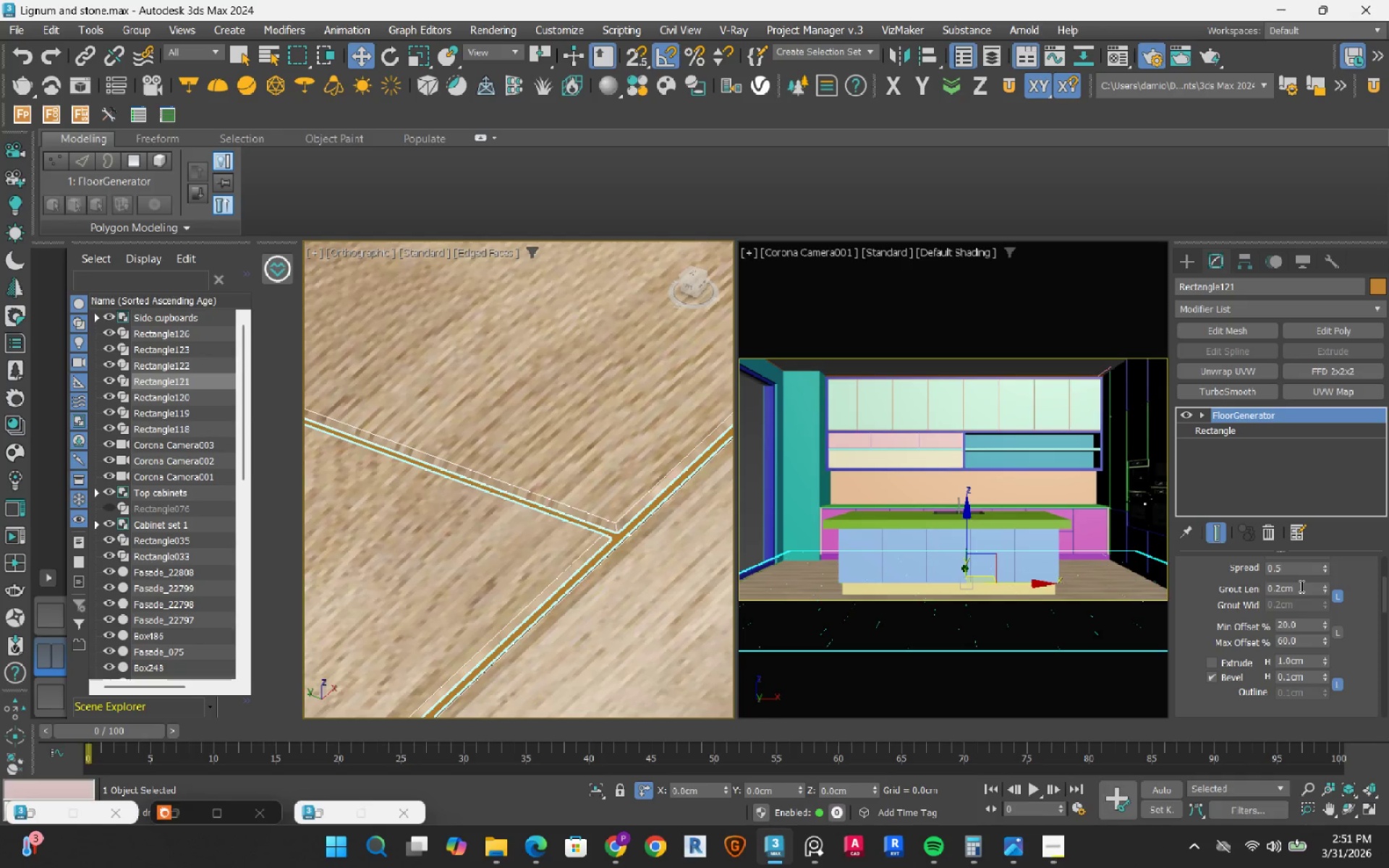 
double_click([1300, 588])
 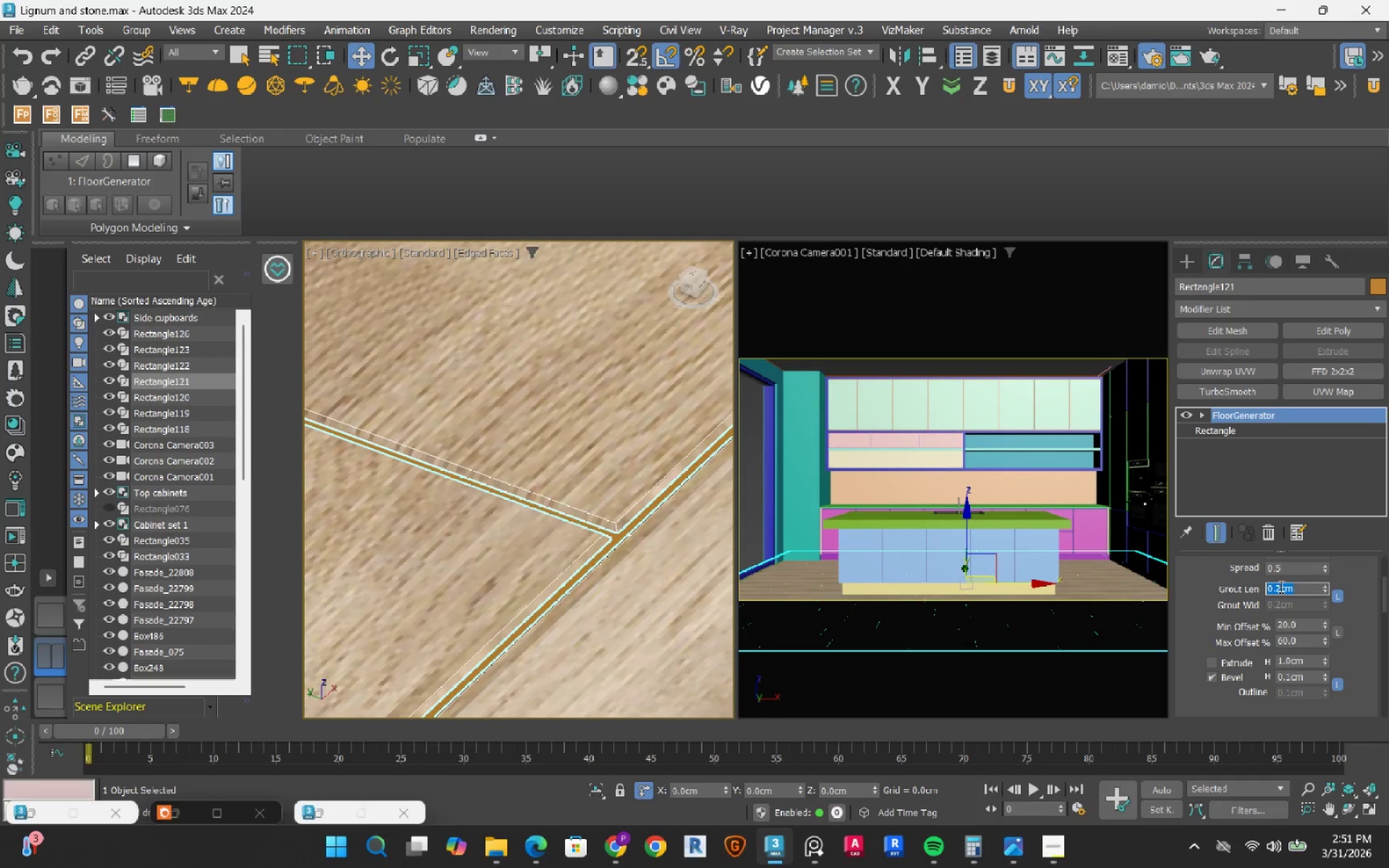 
key(NumpadDecimal)
 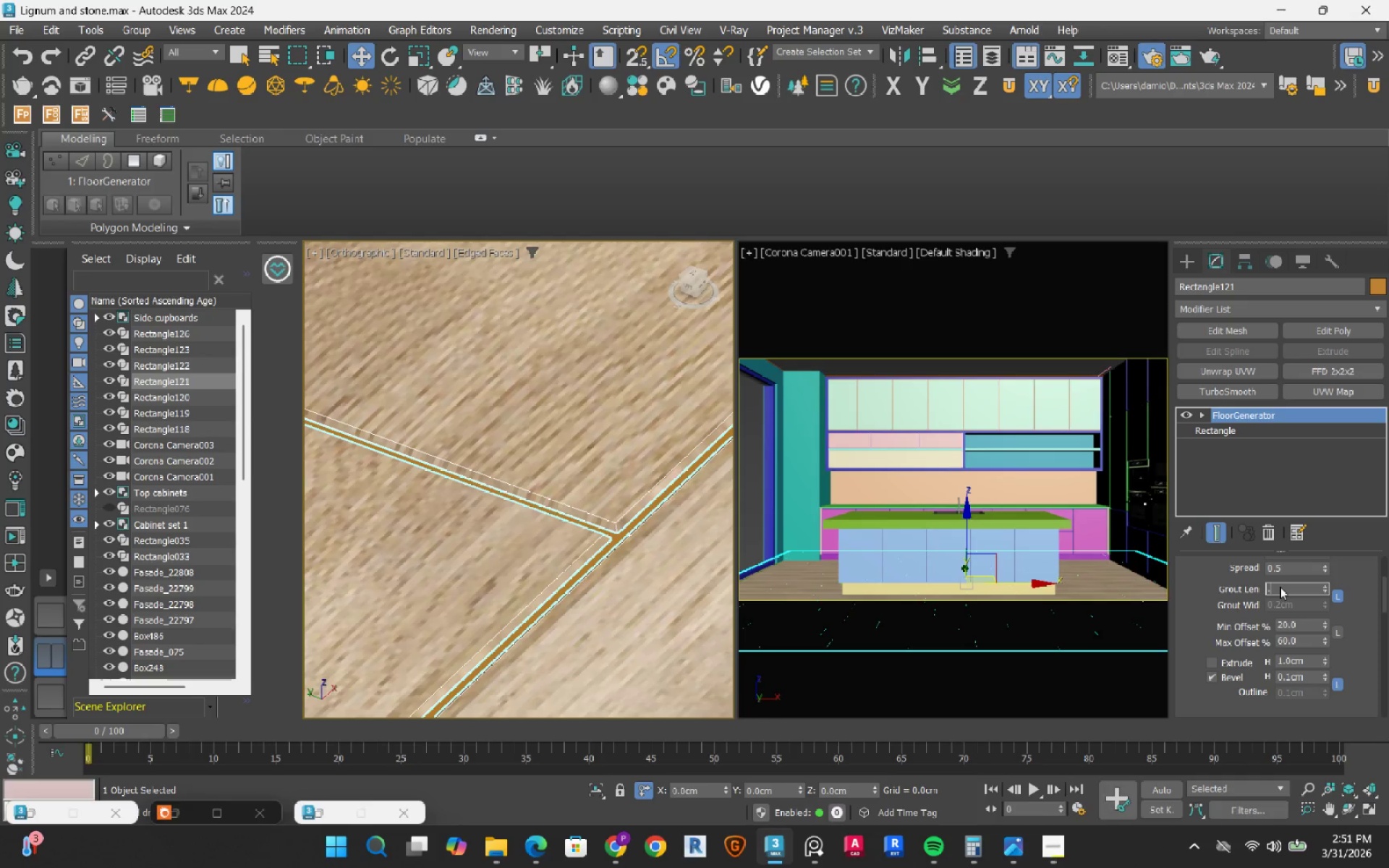 
key(Numpad0)
 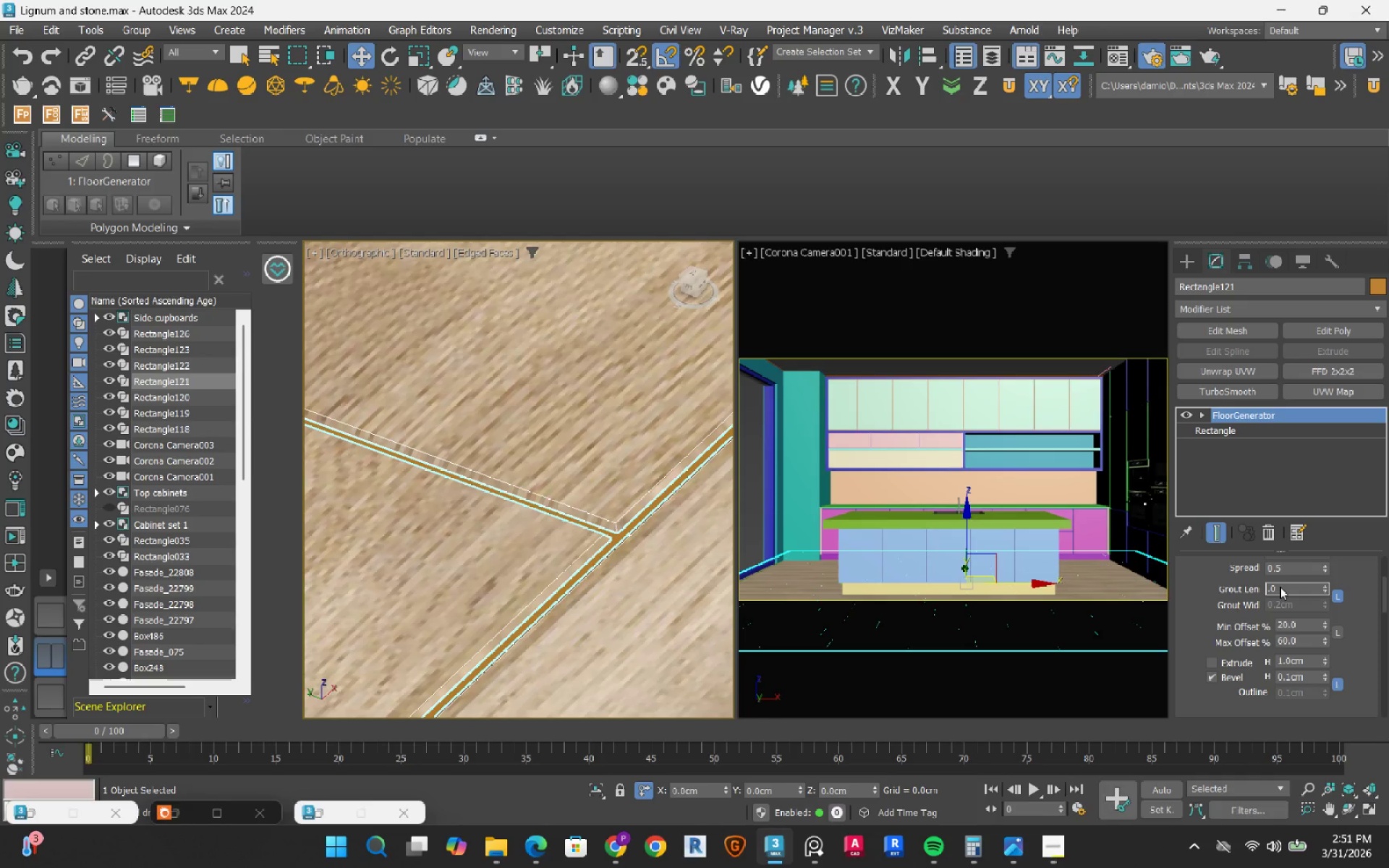 
key(Numpad5)
 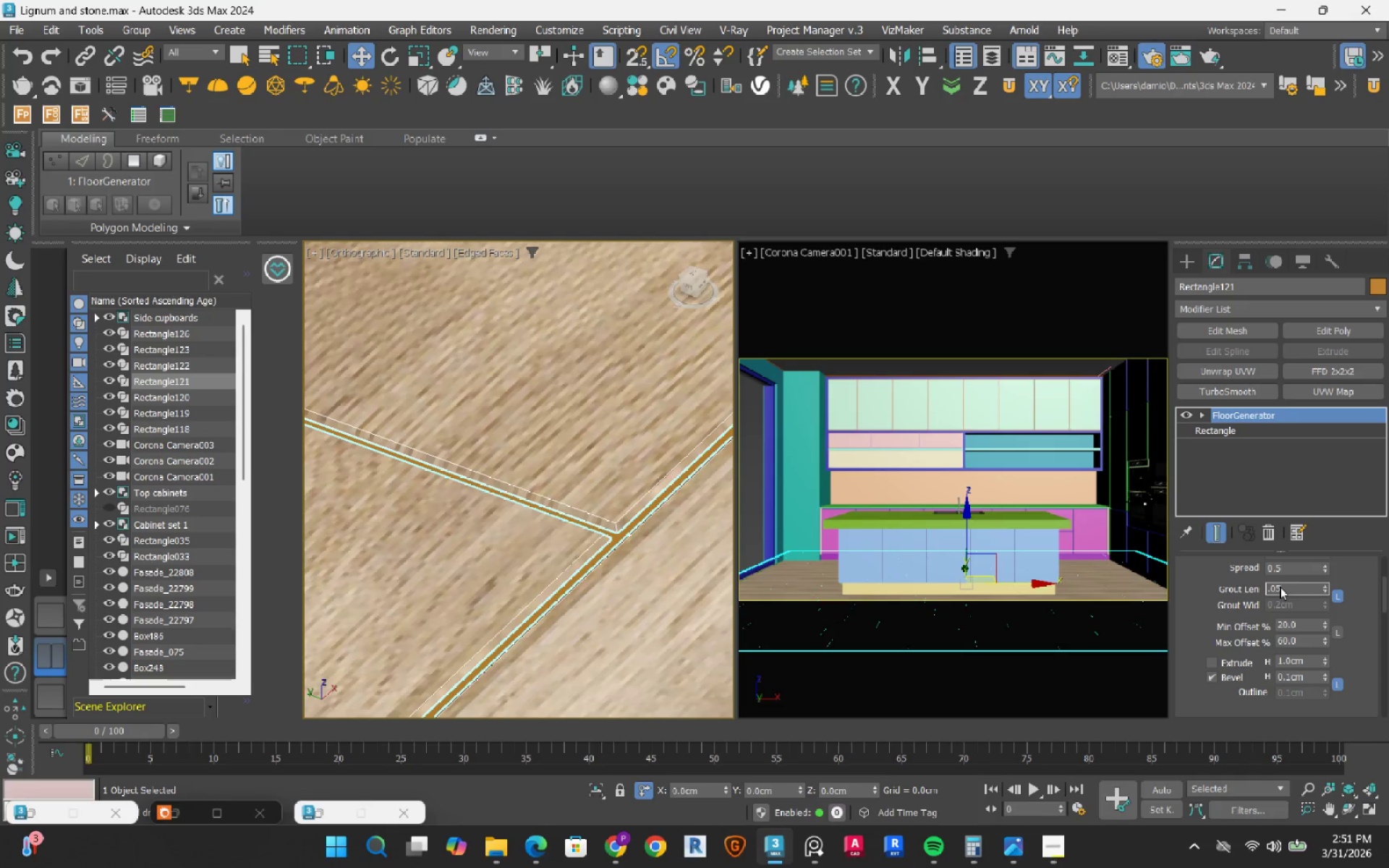 
key(NumpadEnter)
 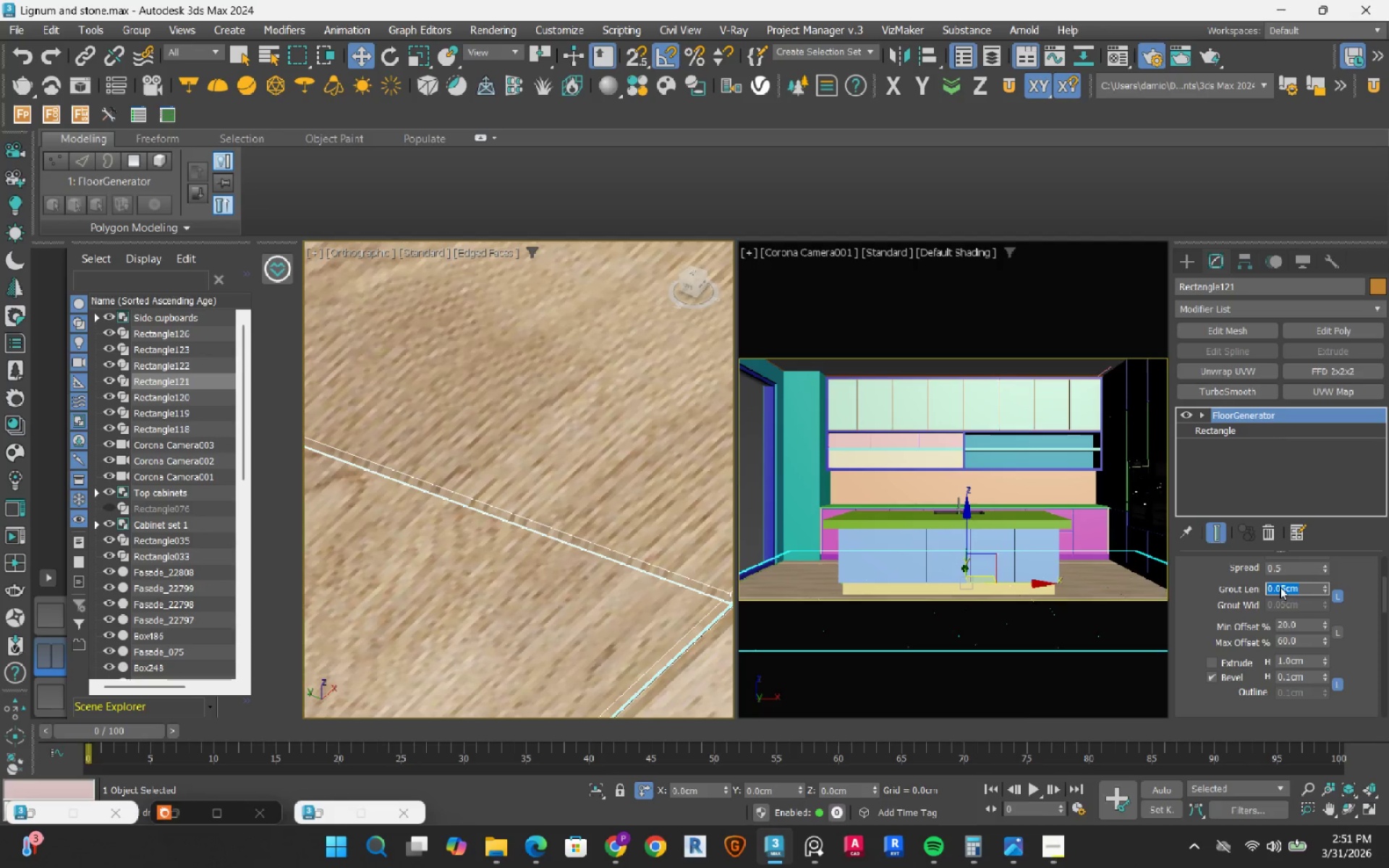 
scroll: coordinate [476, 478], scroll_direction: down, amount: 3.0
 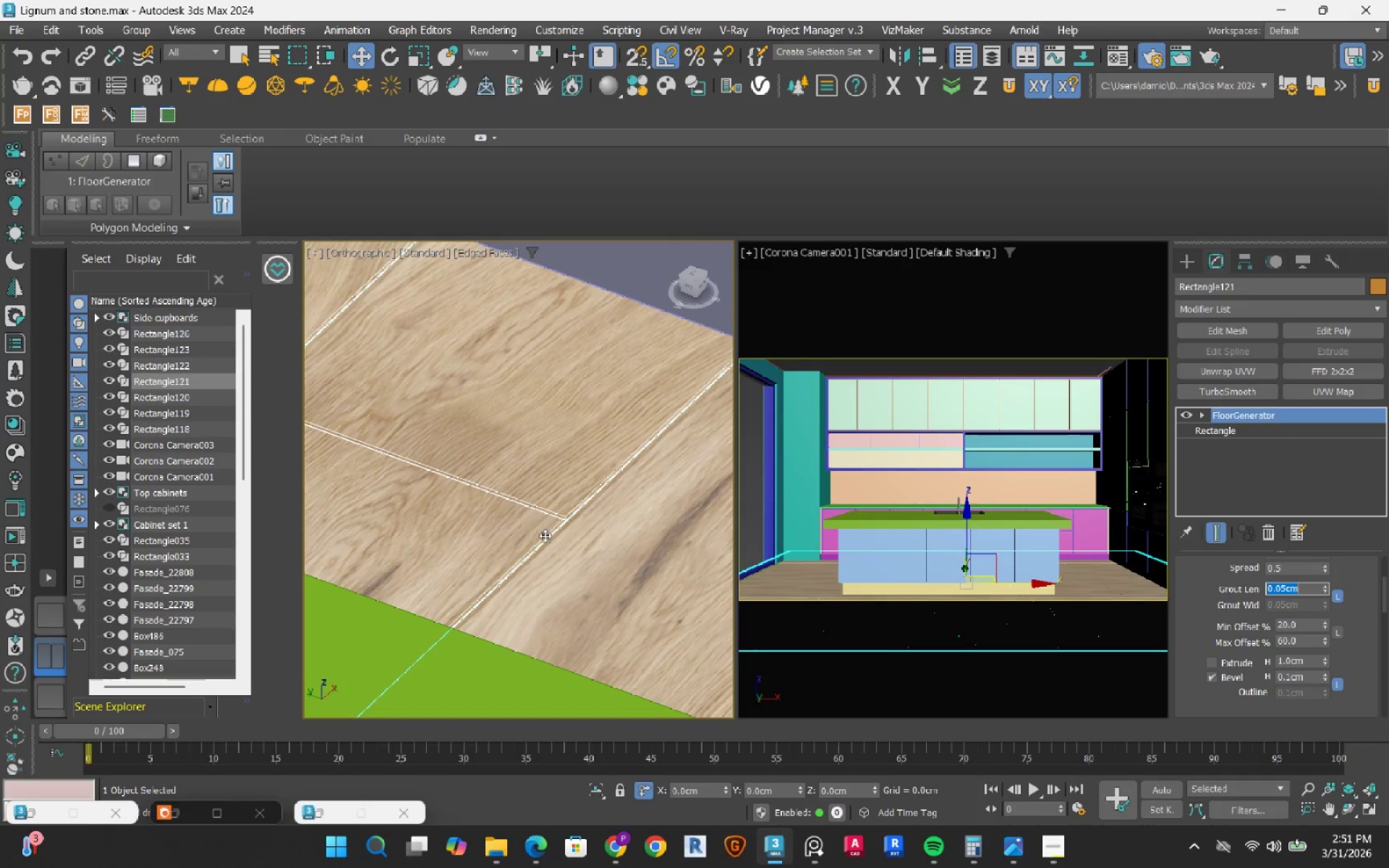 
scroll: coordinate [565, 504], scroll_direction: up, amount: 10.0
 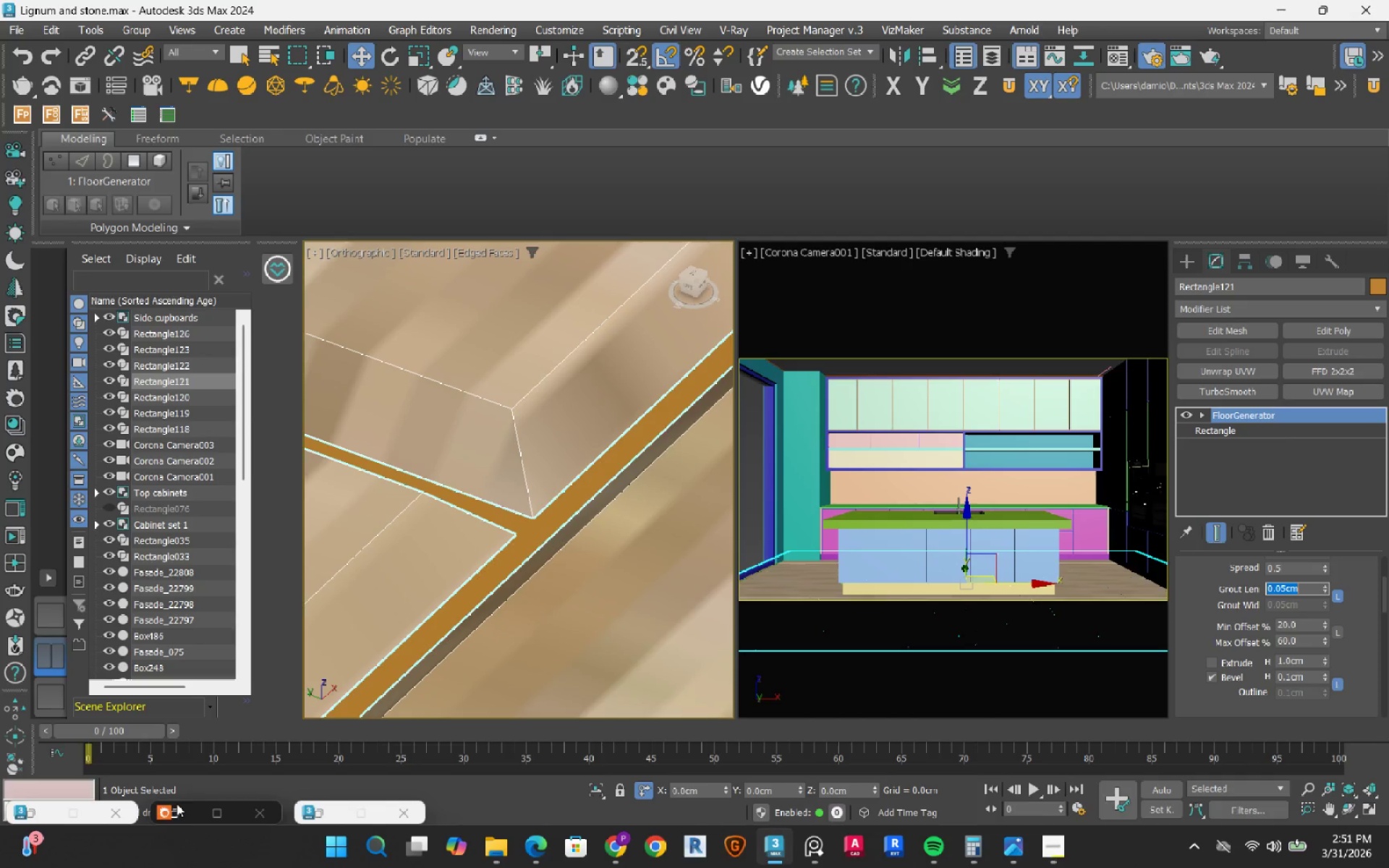 
left_click([177, 808])
 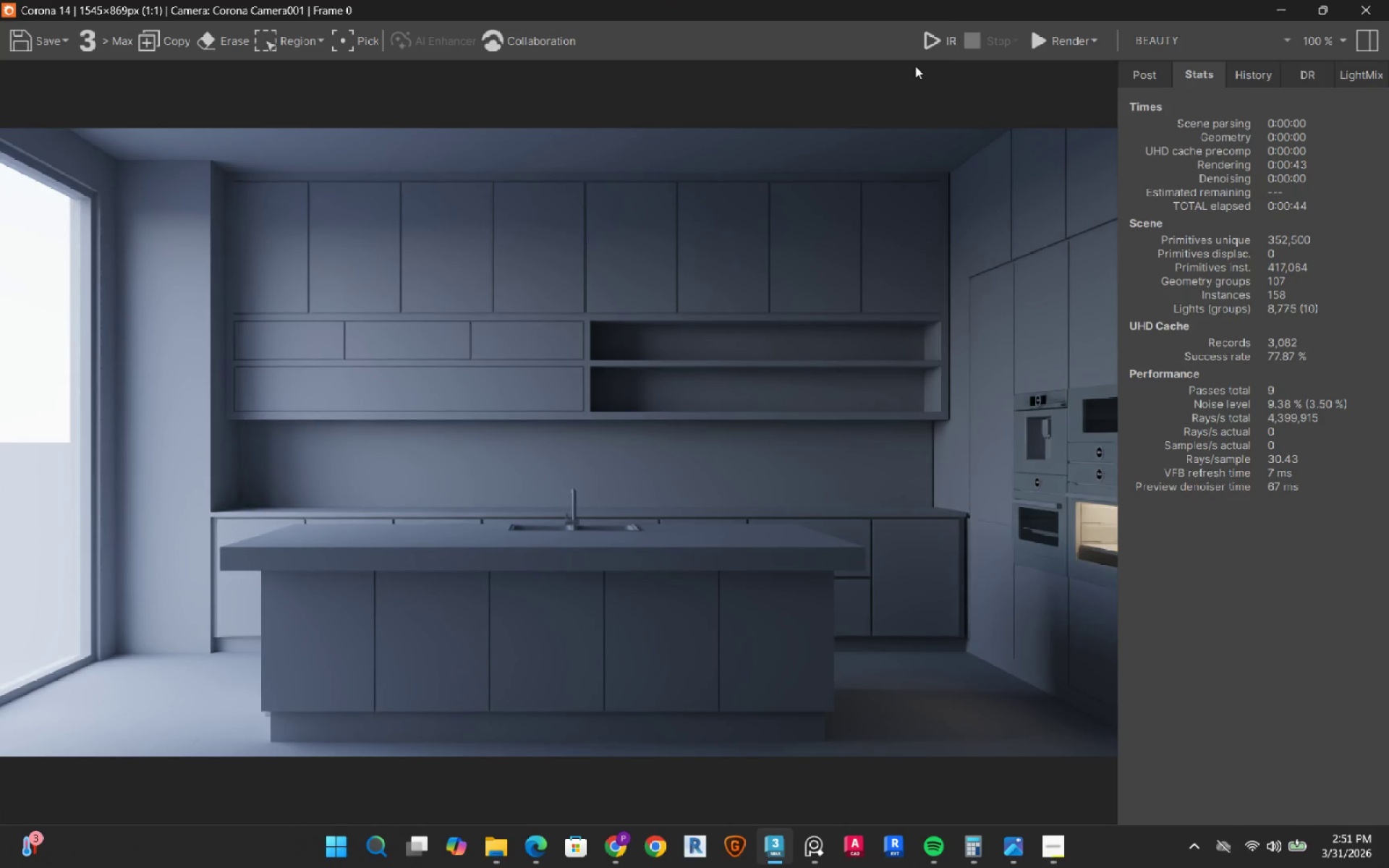 
left_click([938, 54])
 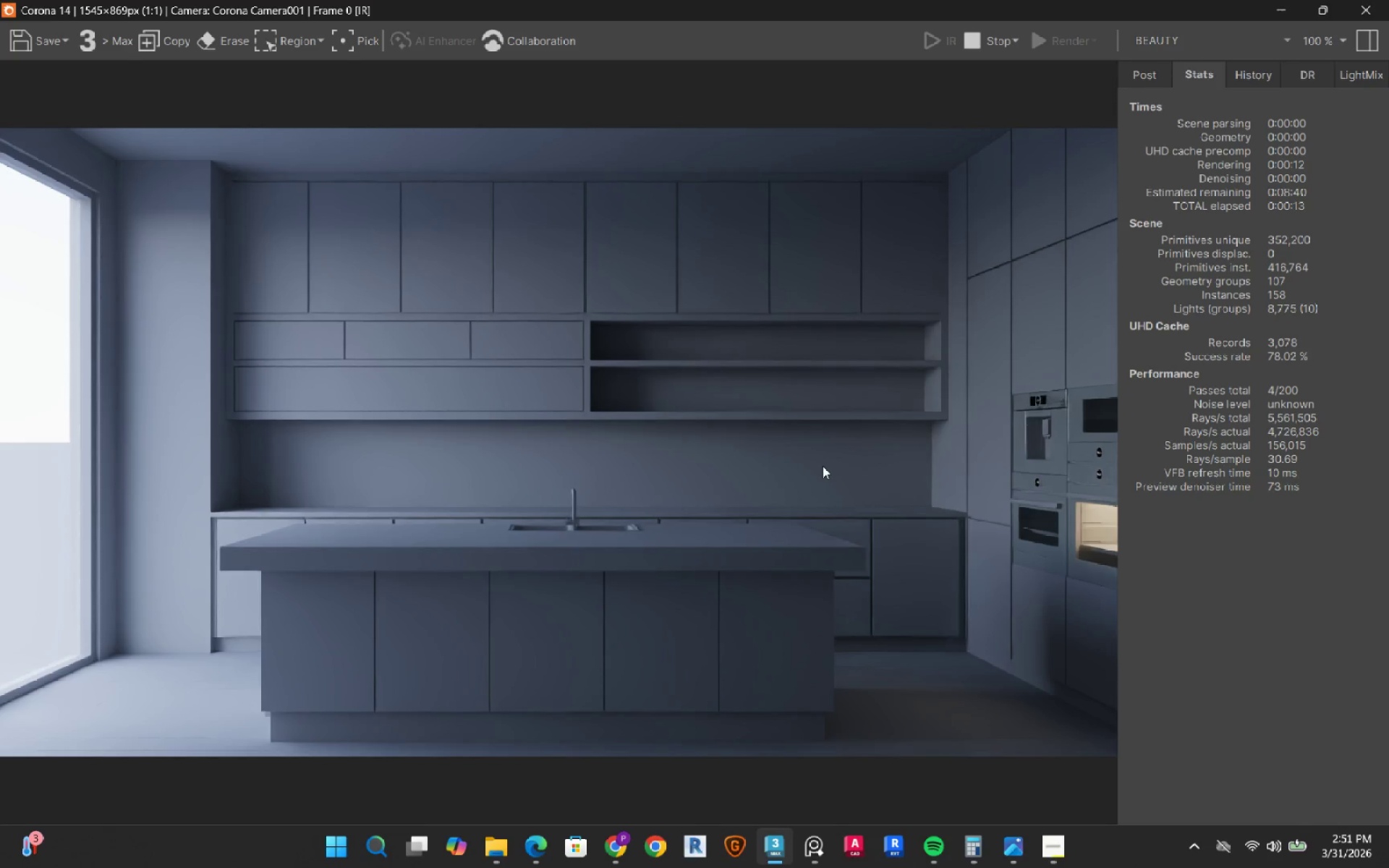 
wait(19.52)
 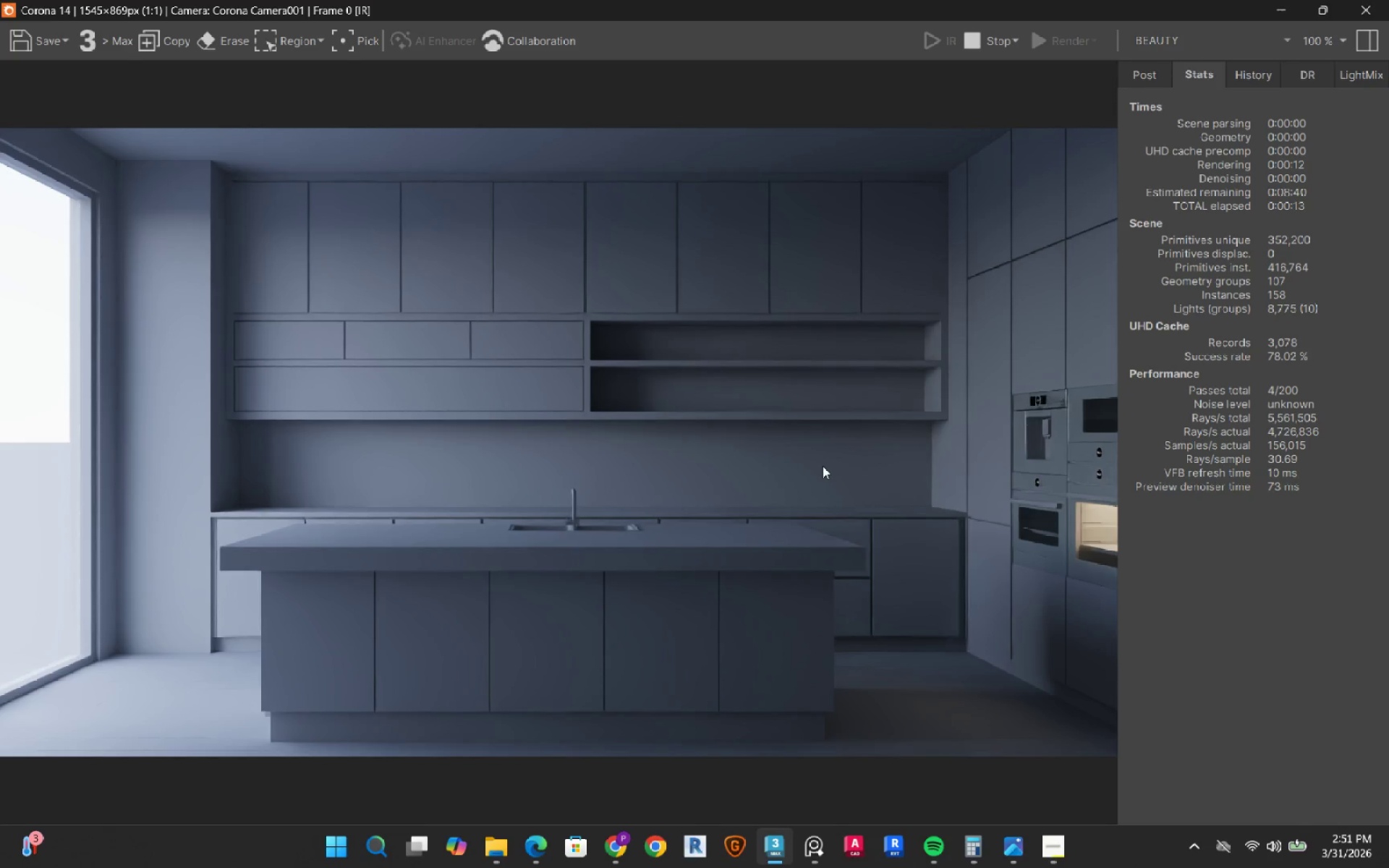 
left_click([995, 44])
 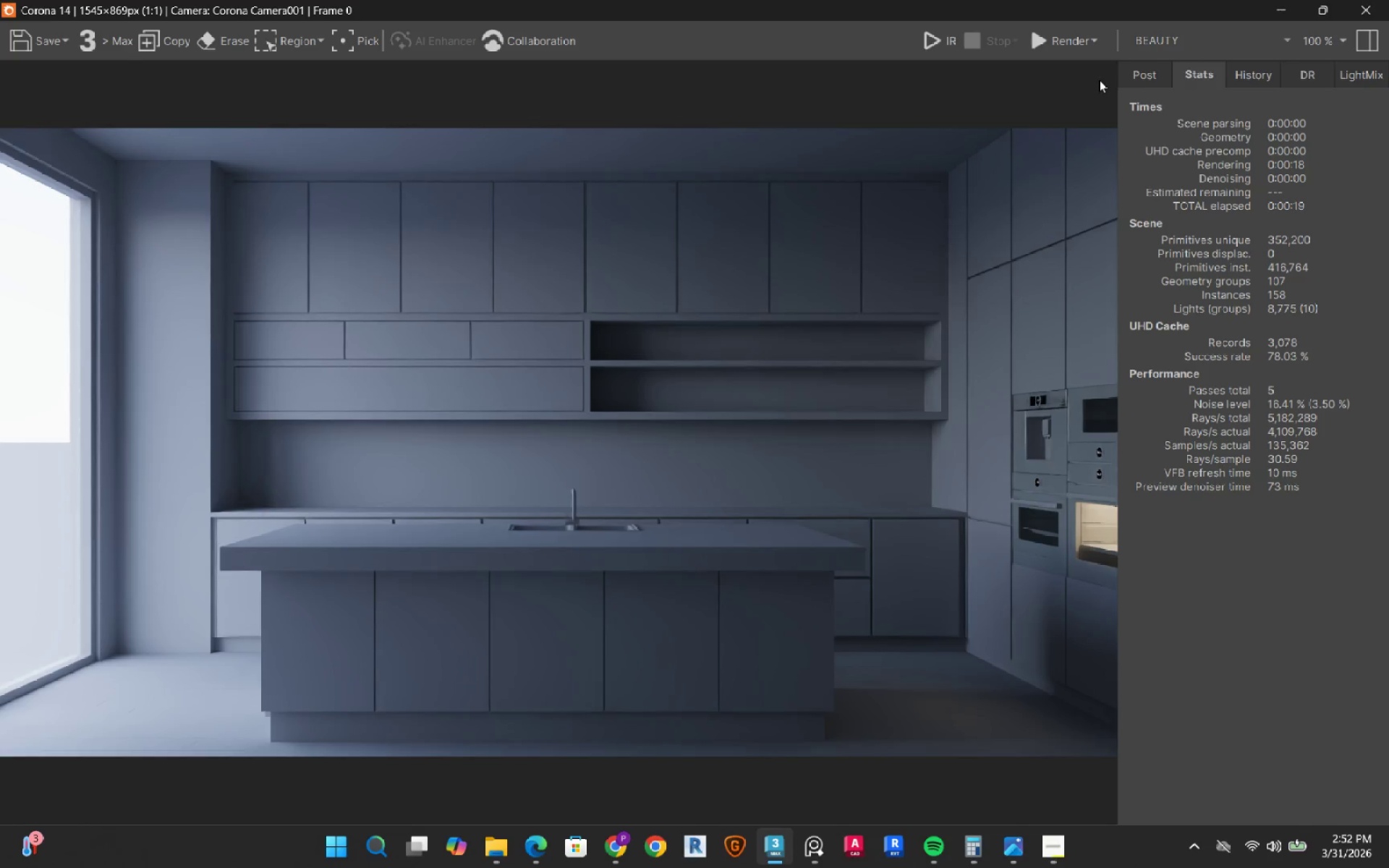 
wait(6.56)
 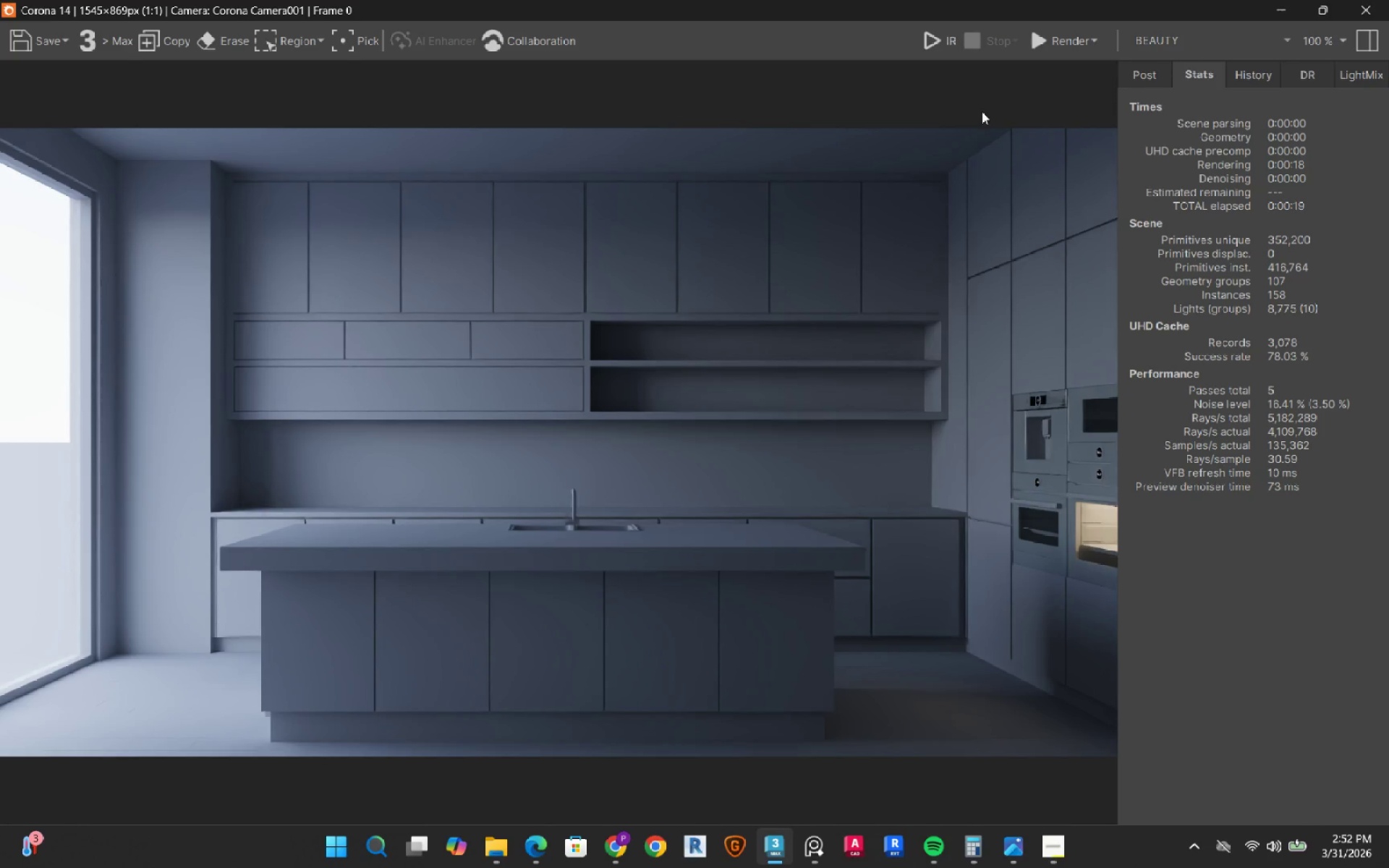 
left_click([1283, 4])
 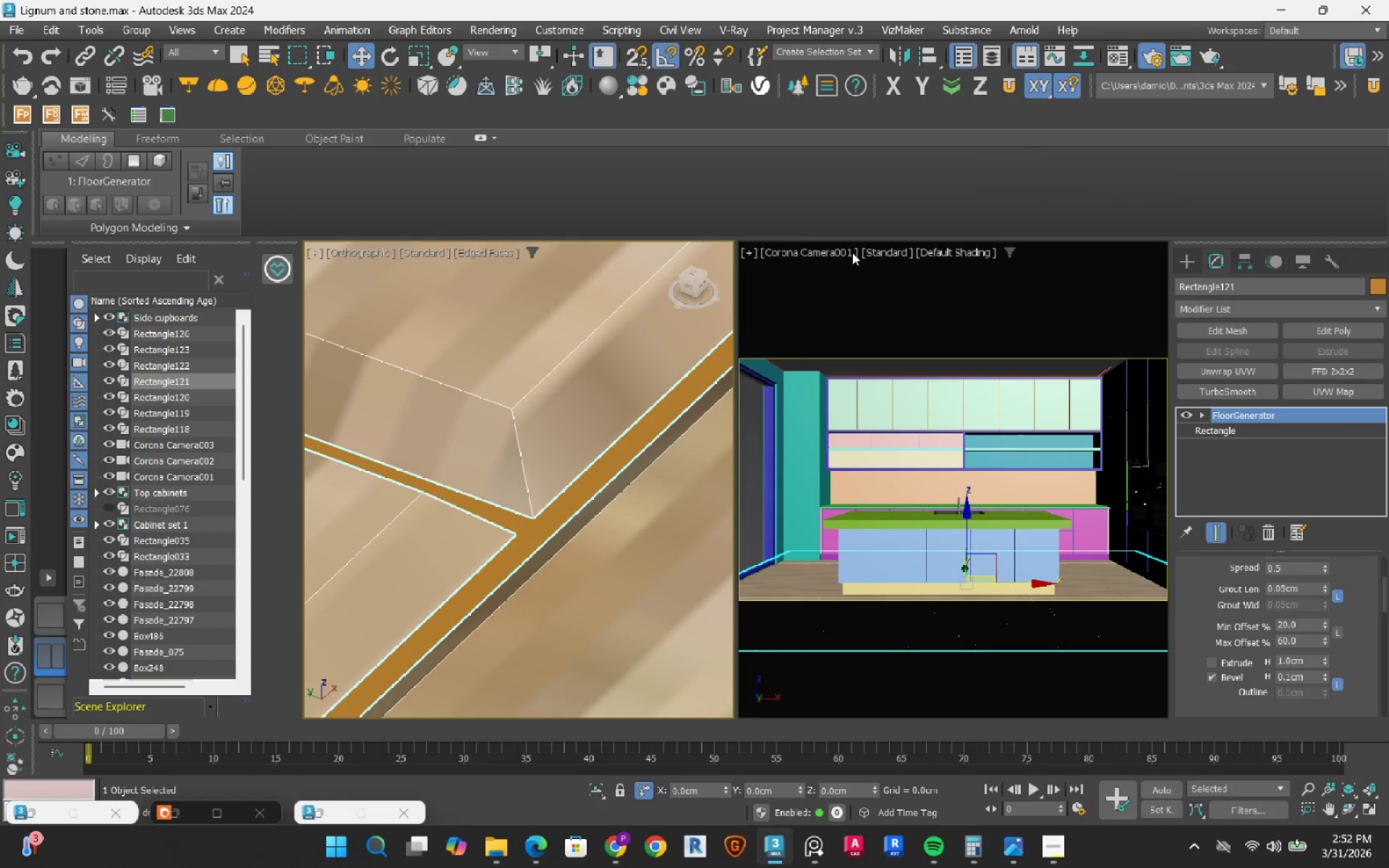 
left_click([828, 252])
 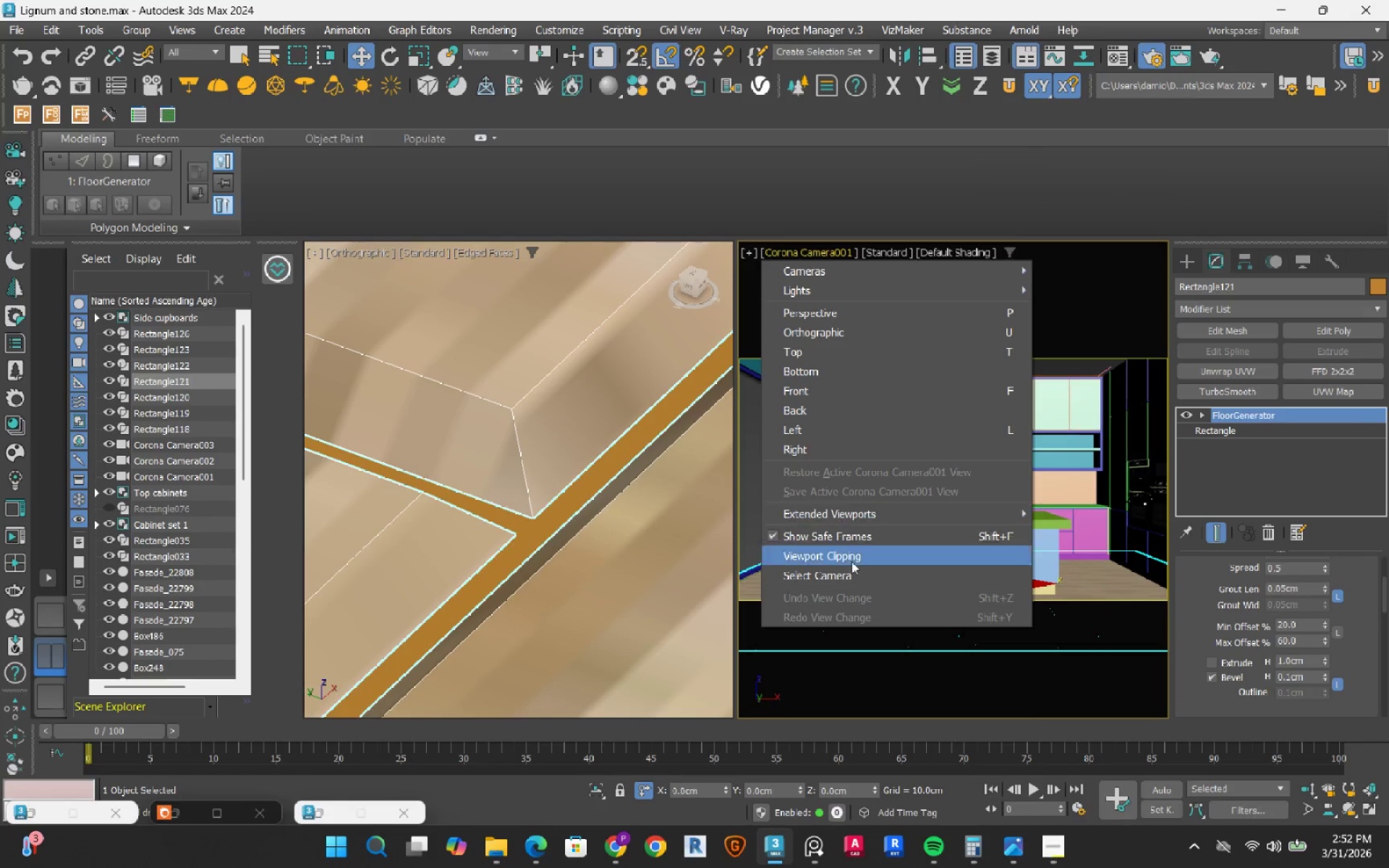 
left_click([848, 577])
 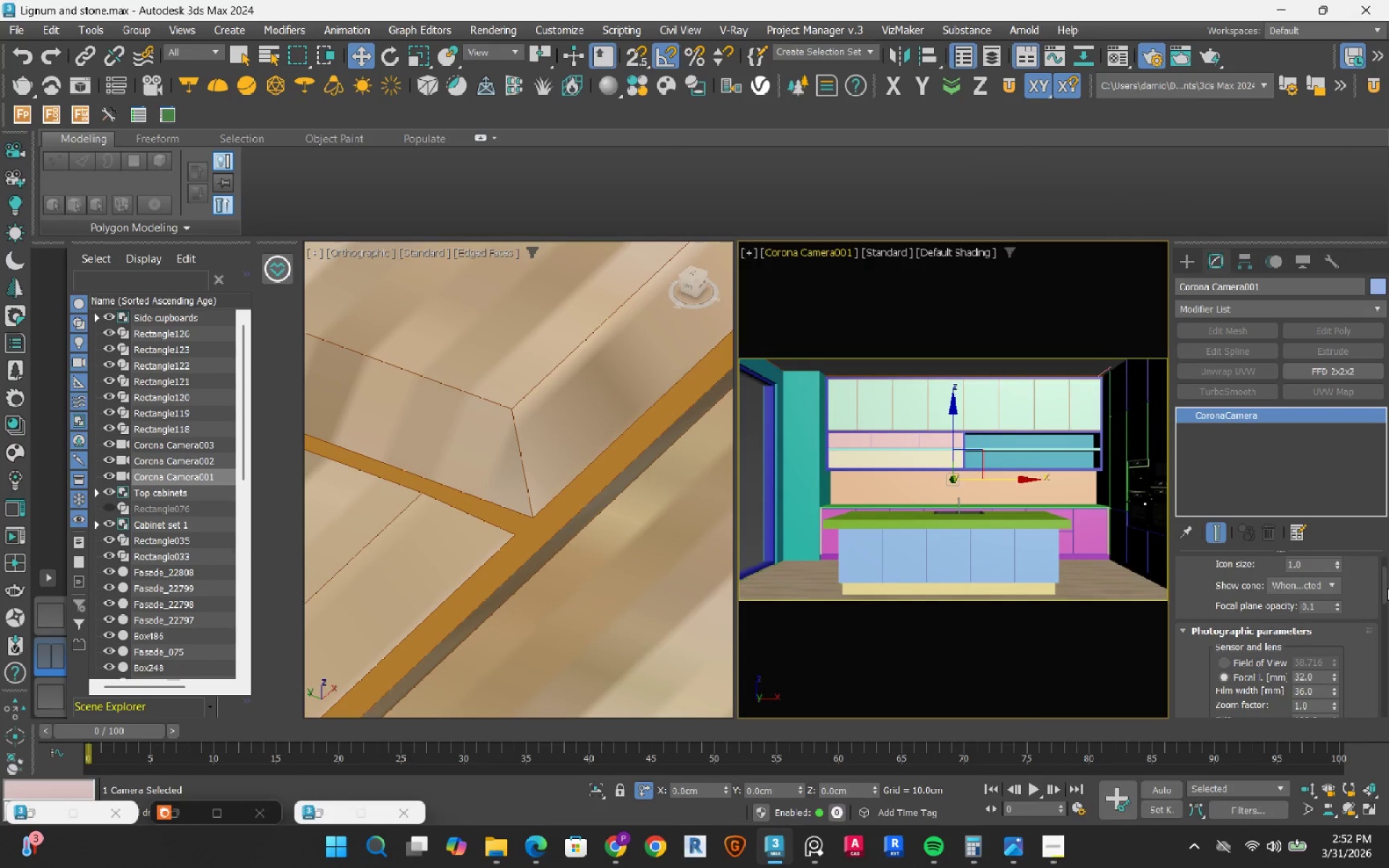 
left_click_drag(start_coordinate=[1388, 588], to_coordinate=[1388, 606])
 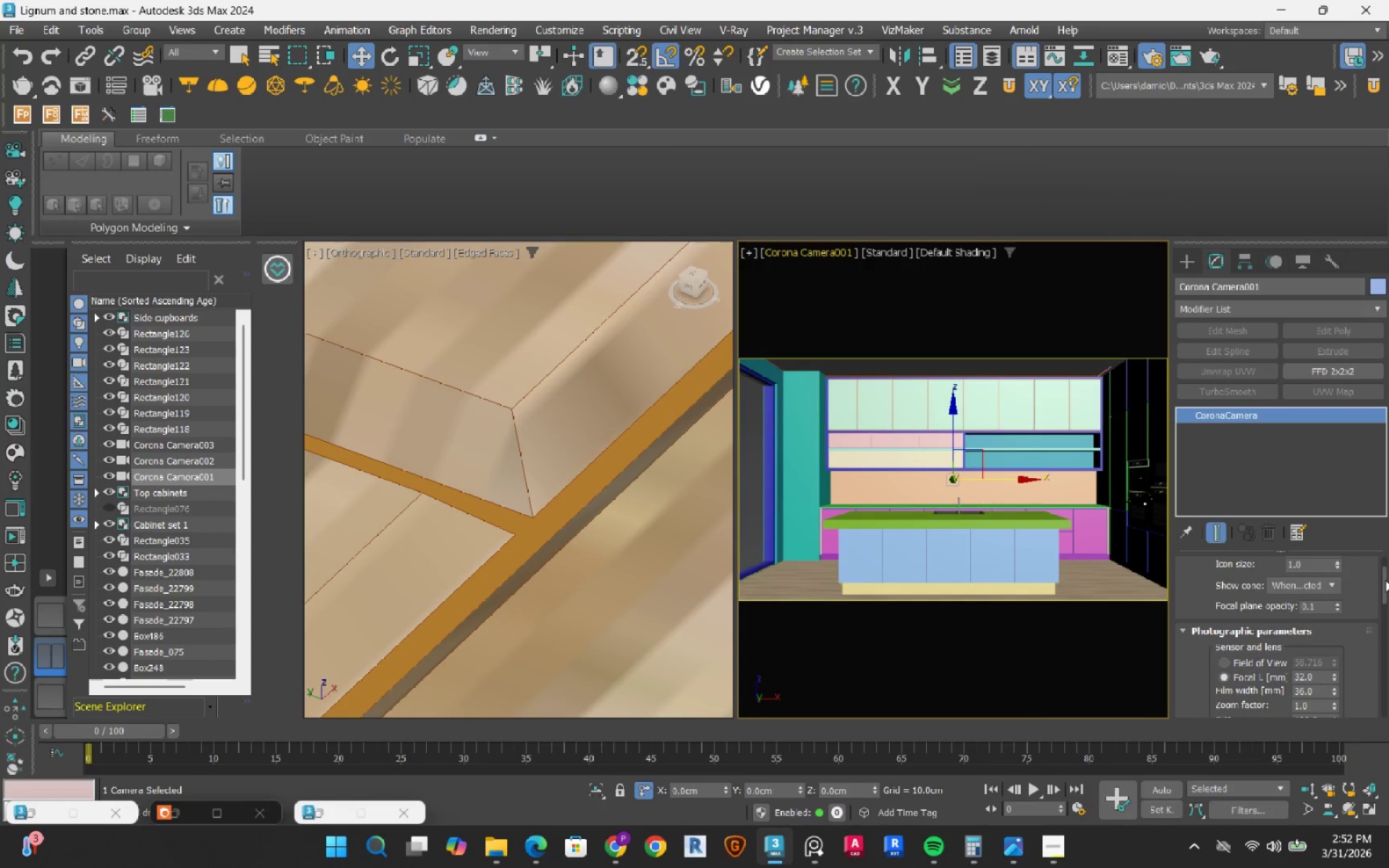 
left_click_drag(start_coordinate=[1385, 580], to_coordinate=[1375, 650])
 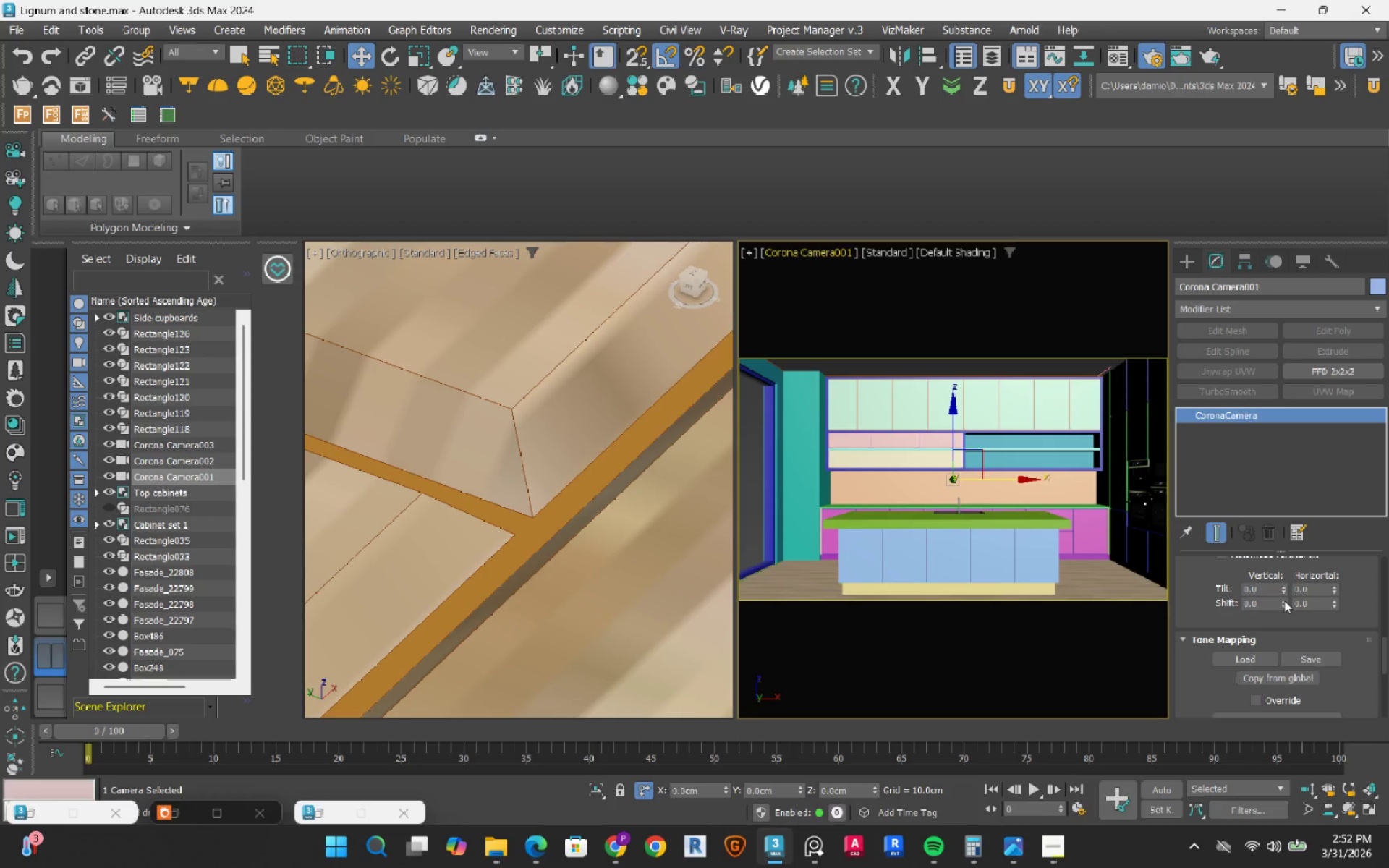 
double_click([1284, 600])
 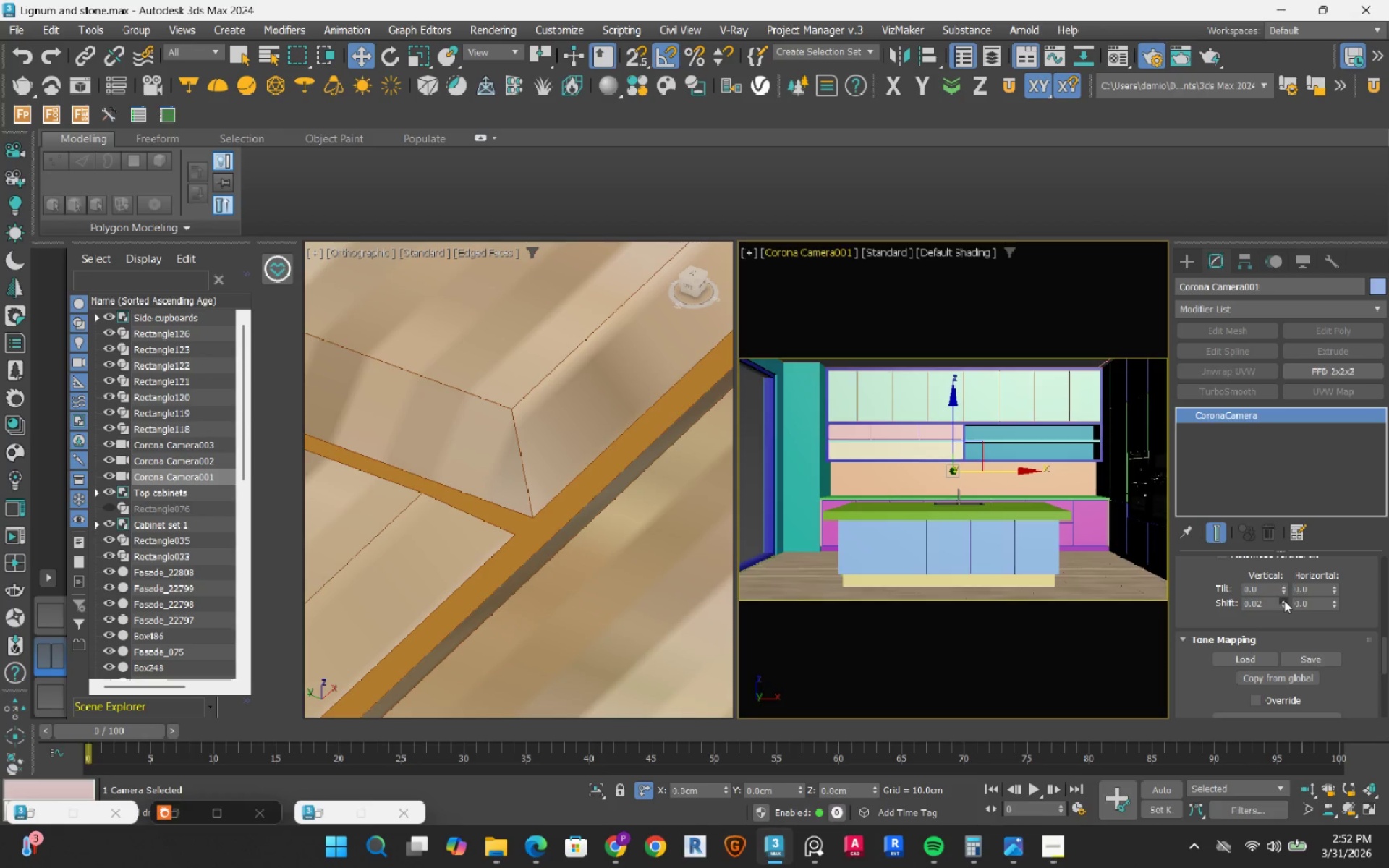 
triple_click([1284, 600])
 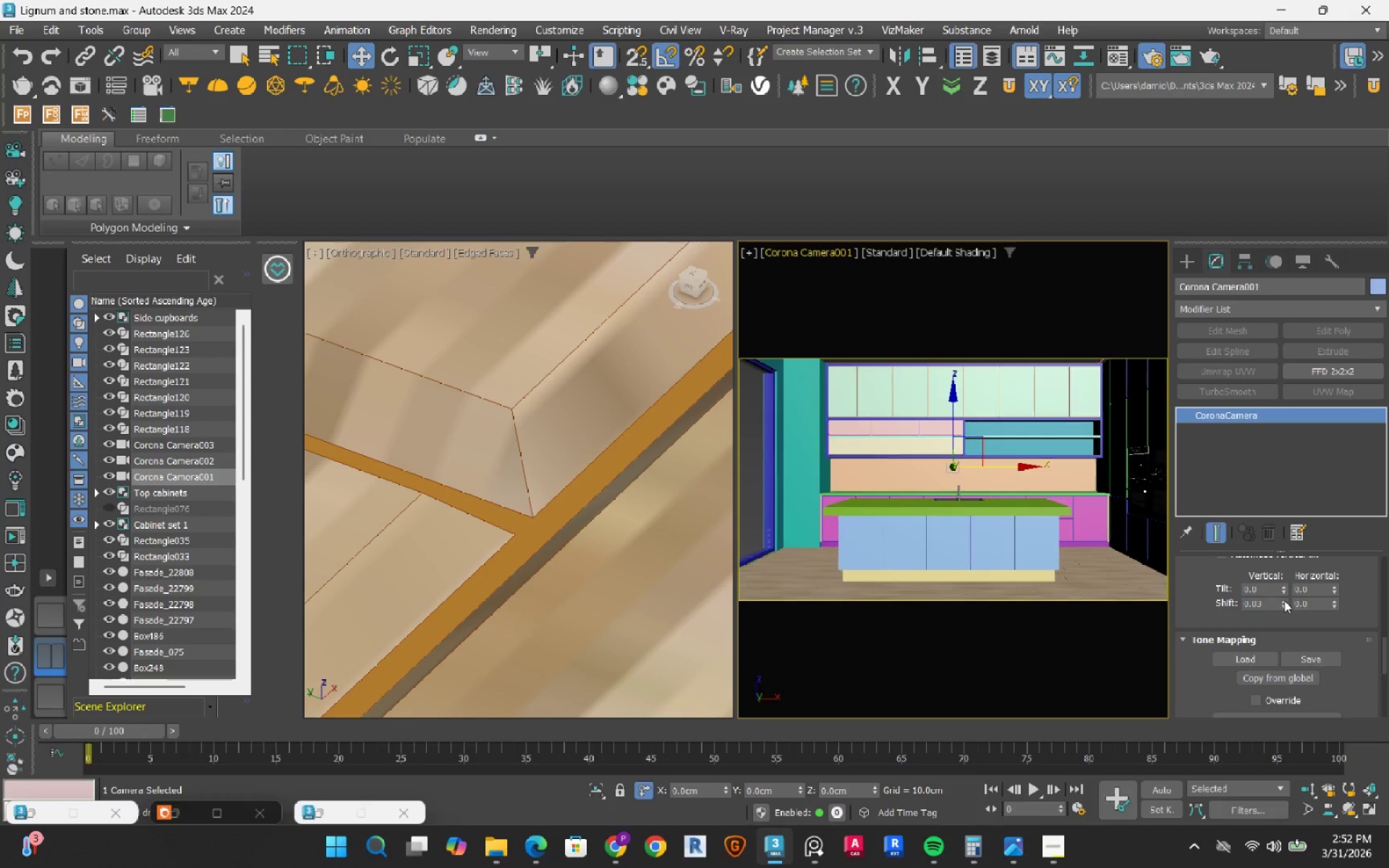 
triple_click([1284, 600])
 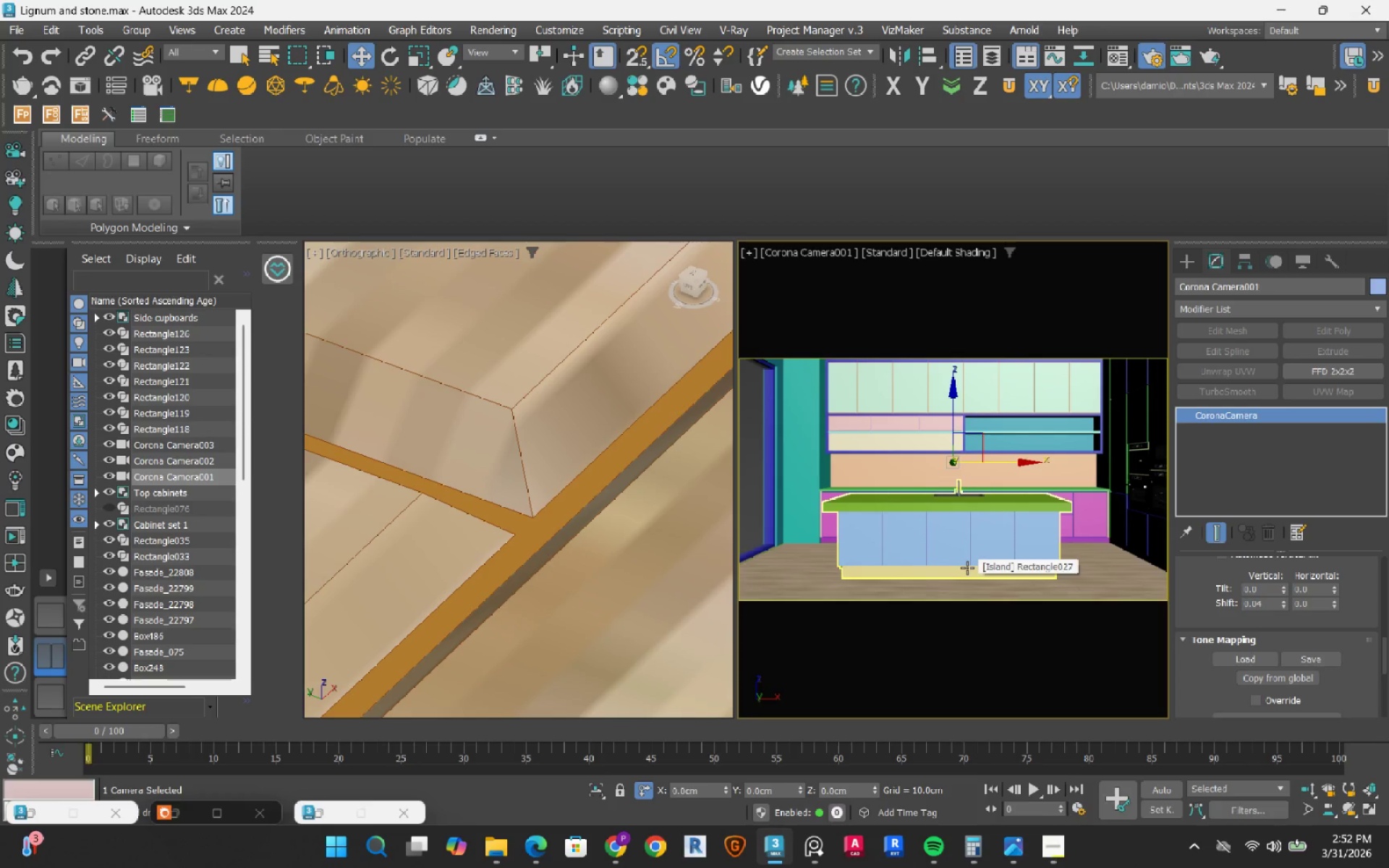 
left_click_drag(start_coordinate=[951, 422], to_coordinate=[951, 402])
 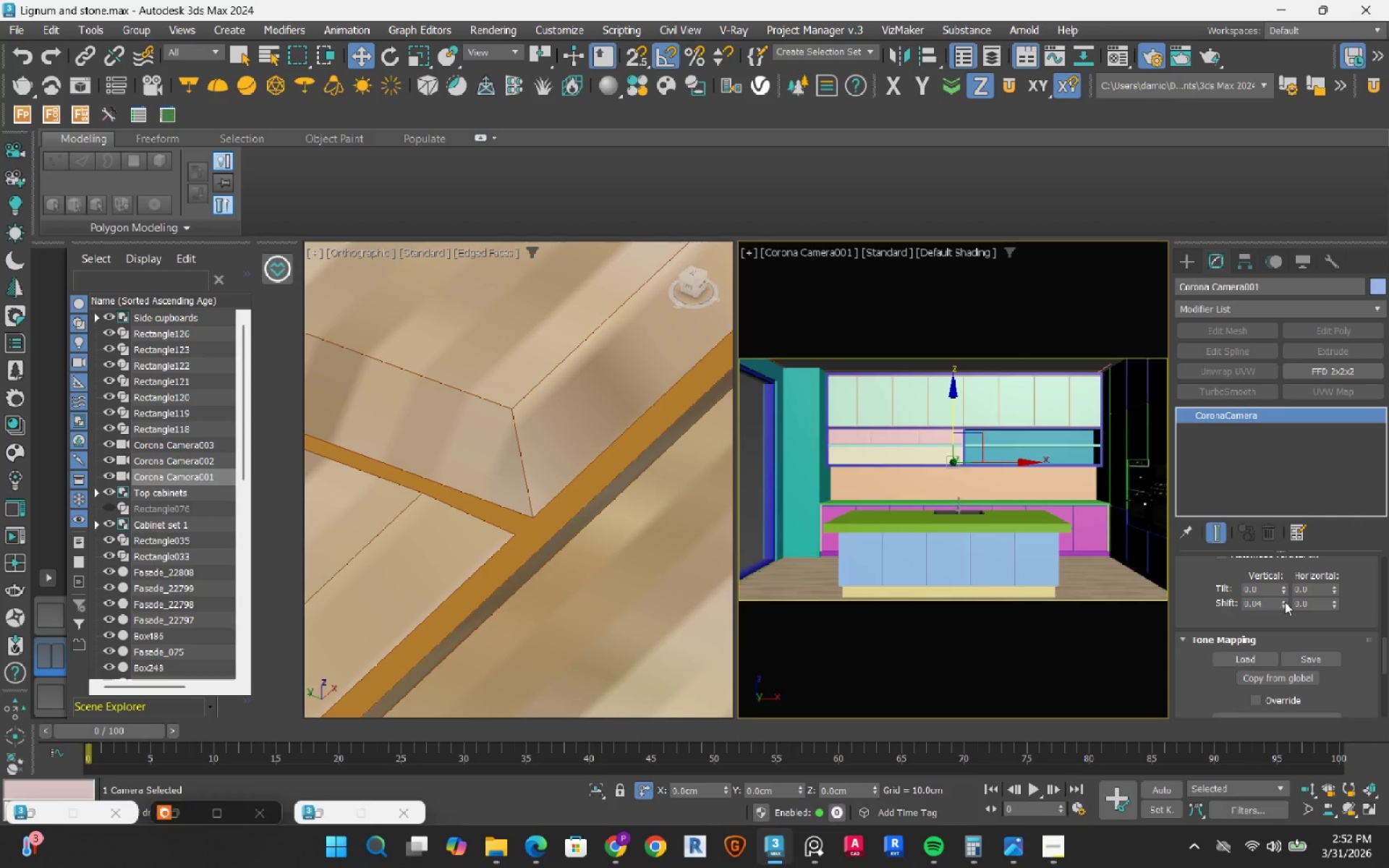 
double_click([1285, 602])
 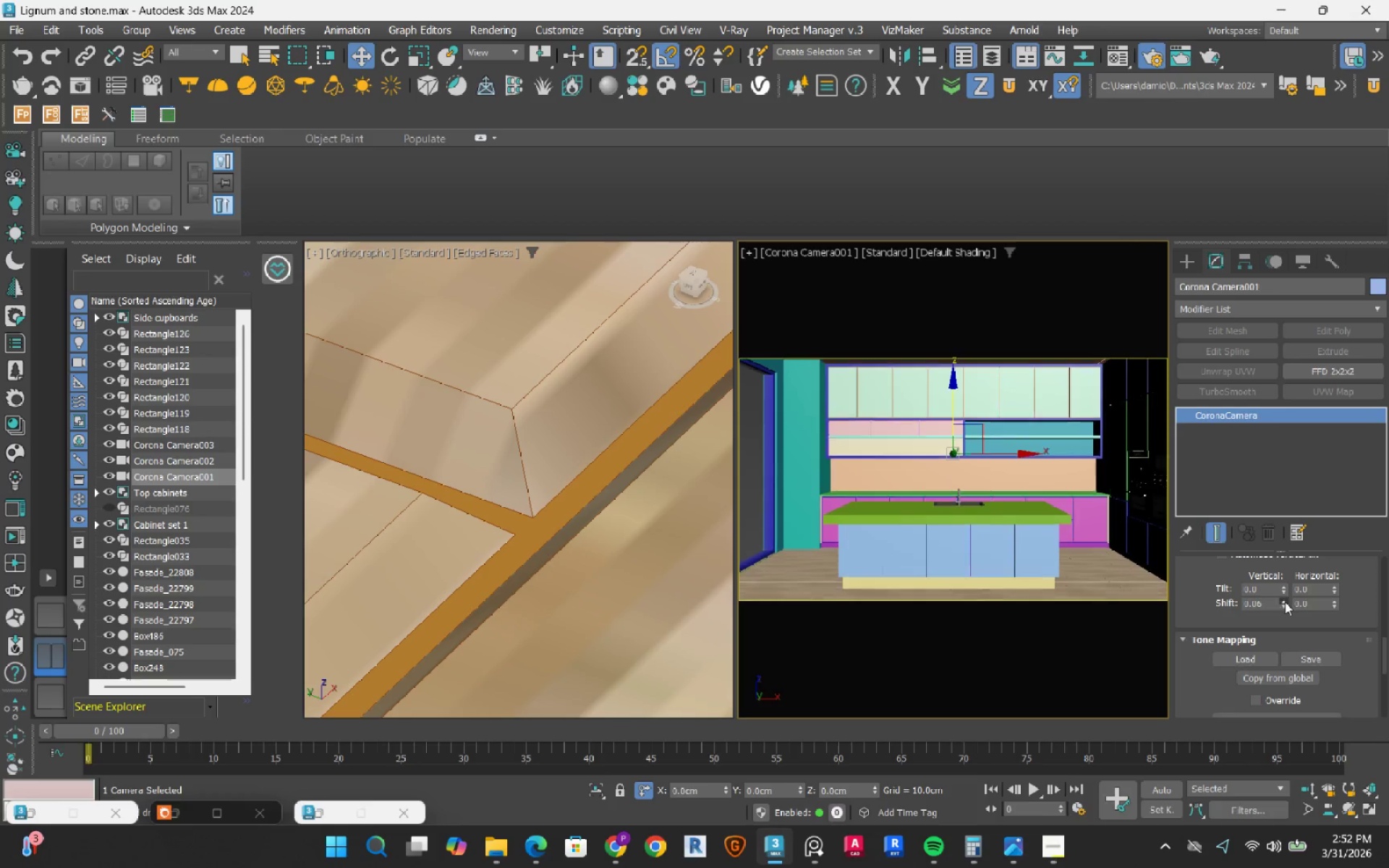 
triple_click([1285, 602])
 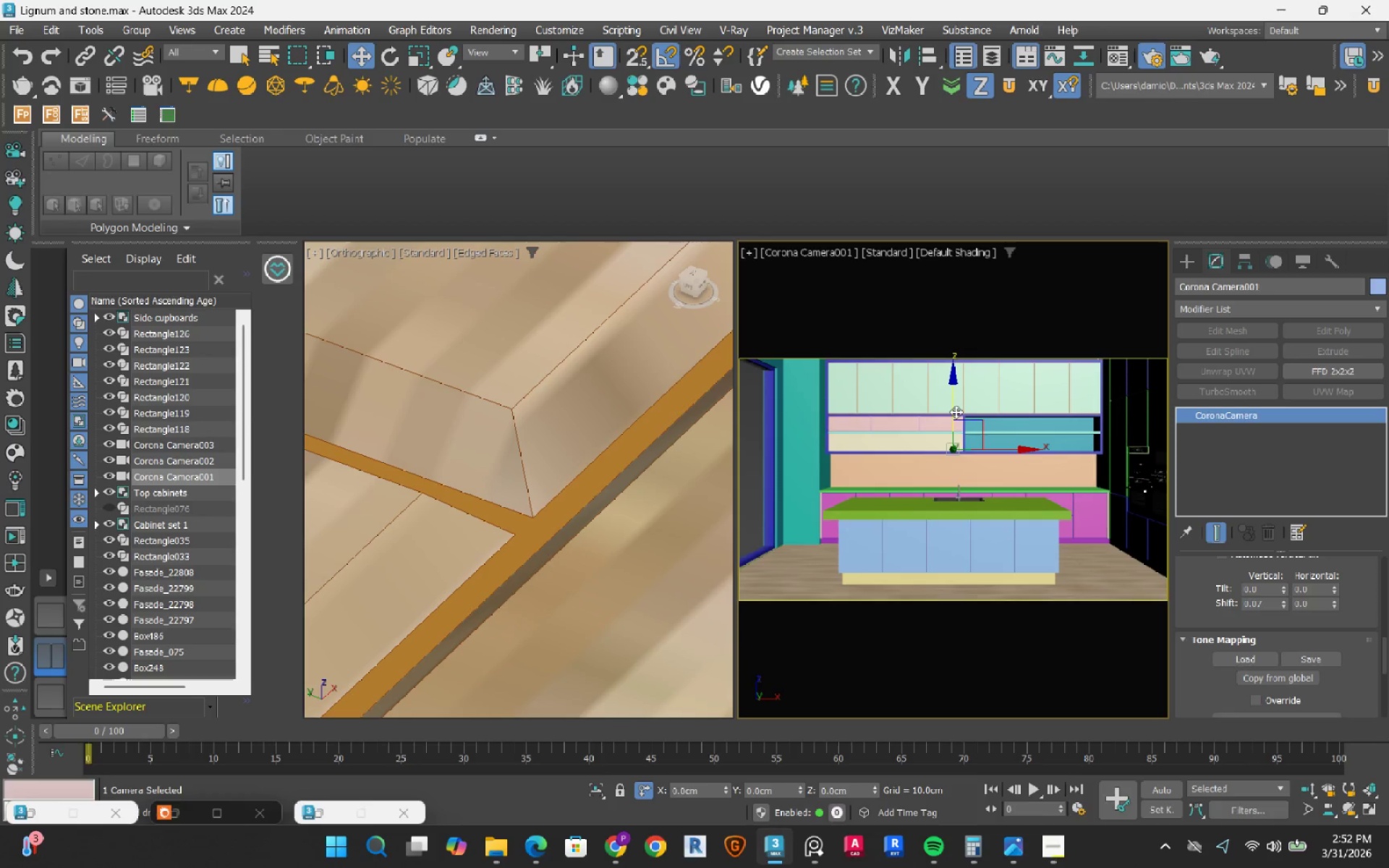 
left_click_drag(start_coordinate=[954, 401], to_coordinate=[954, 388])
 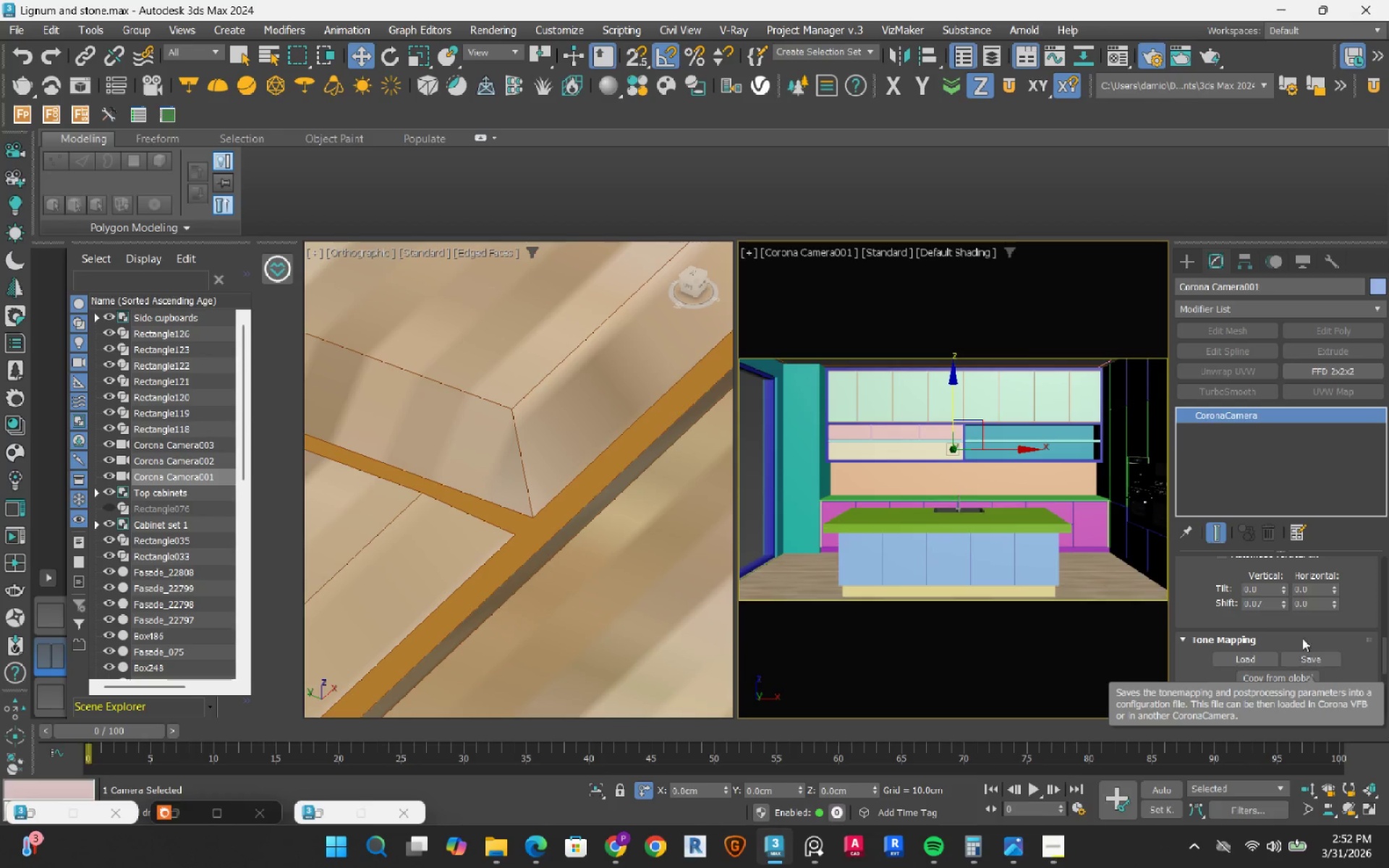 
scroll: coordinate [553, 489], scroll_direction: down, amount: 3.0
 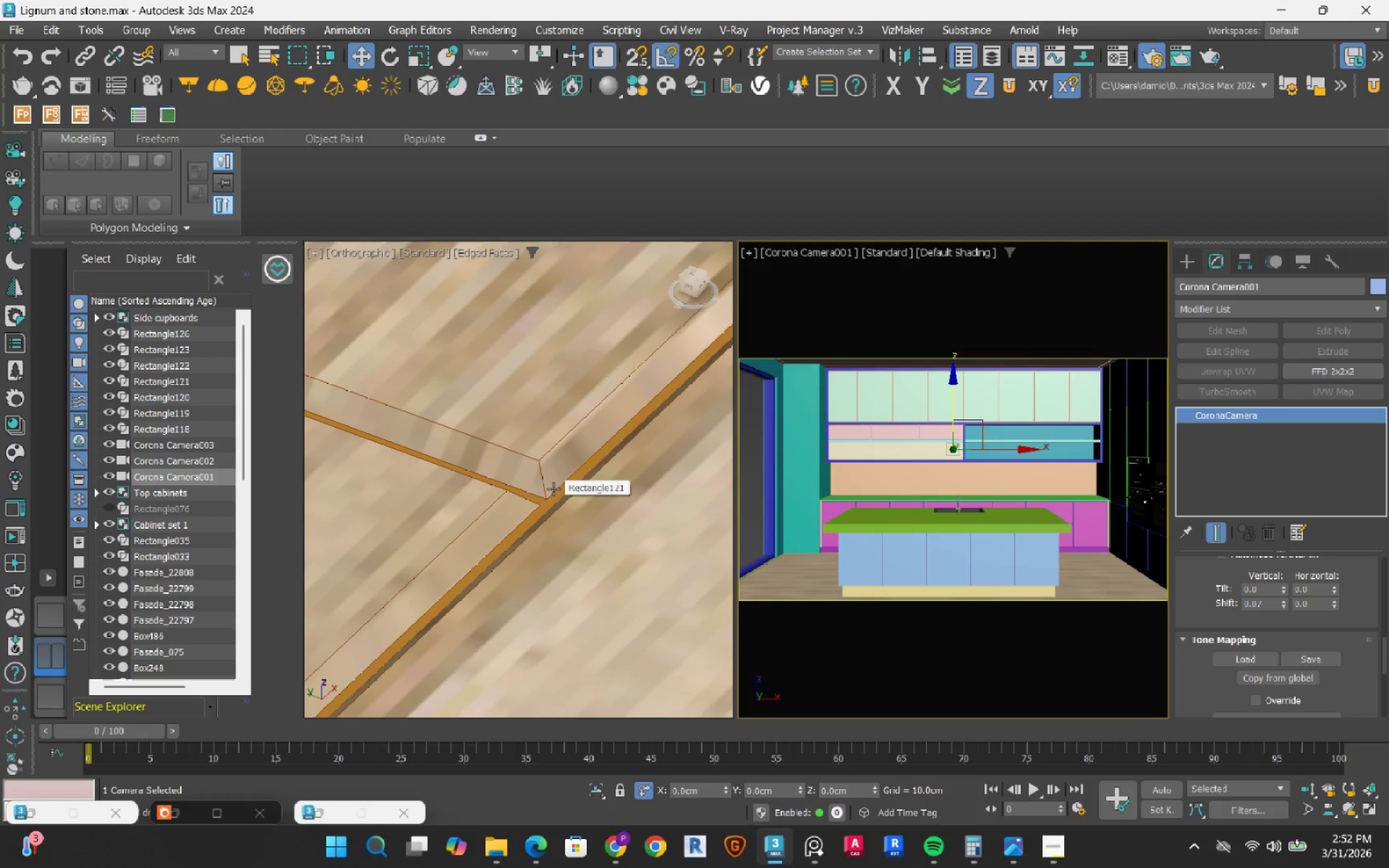 
type(tz)
 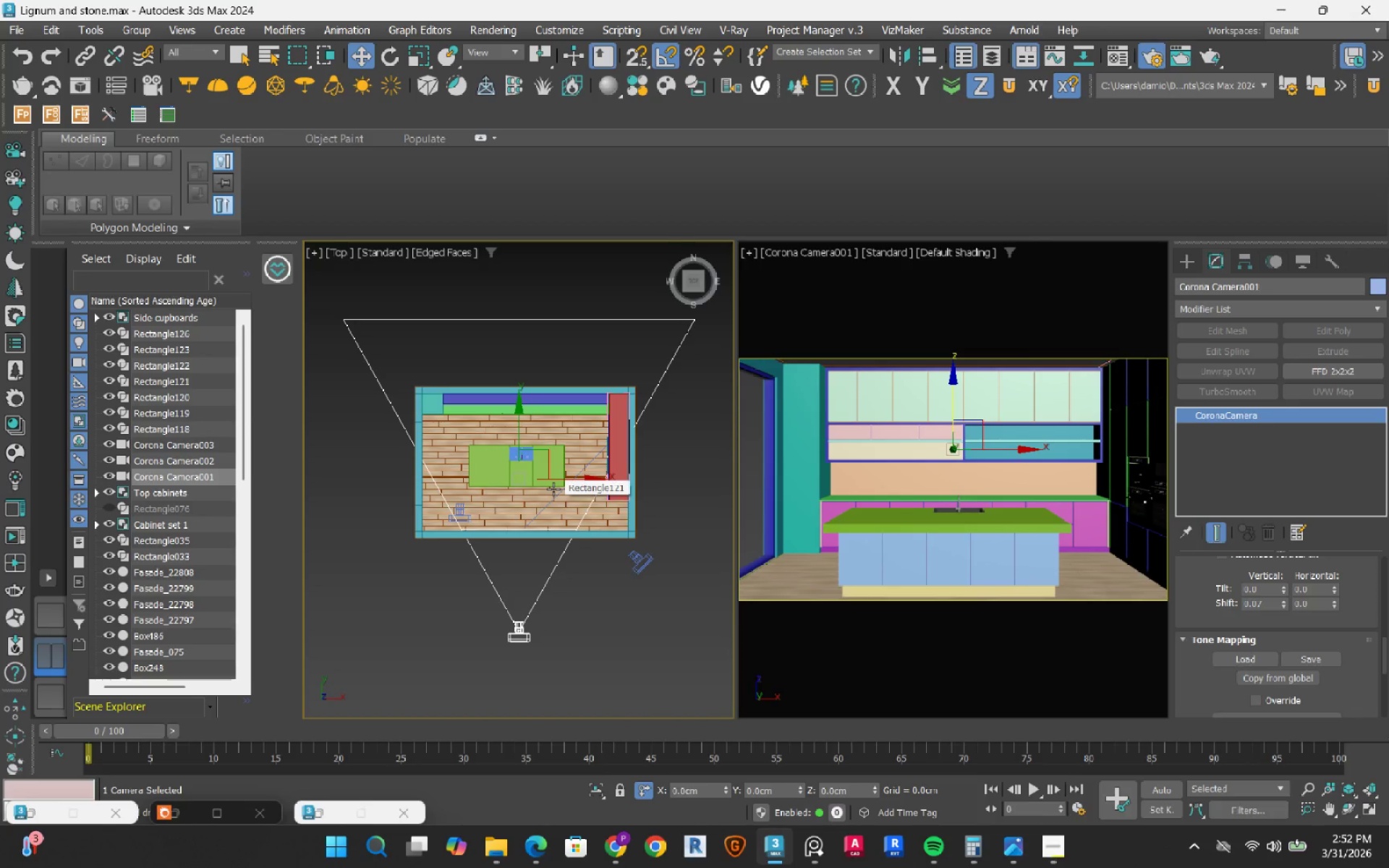 
scroll: coordinate [504, 519], scroll_direction: up, amount: 2.0
 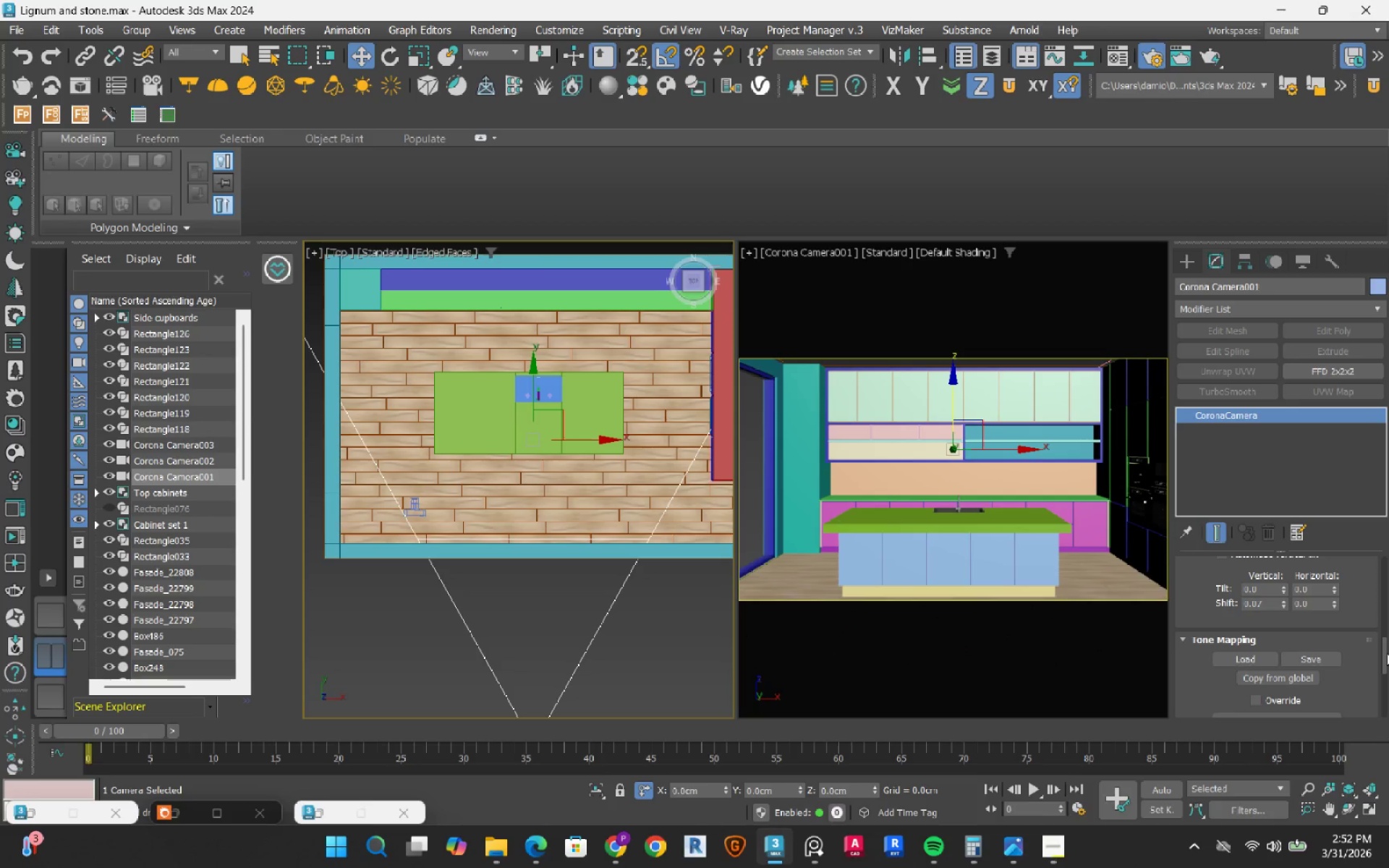 
left_click_drag(start_coordinate=[1387, 653], to_coordinate=[1388, 589])
 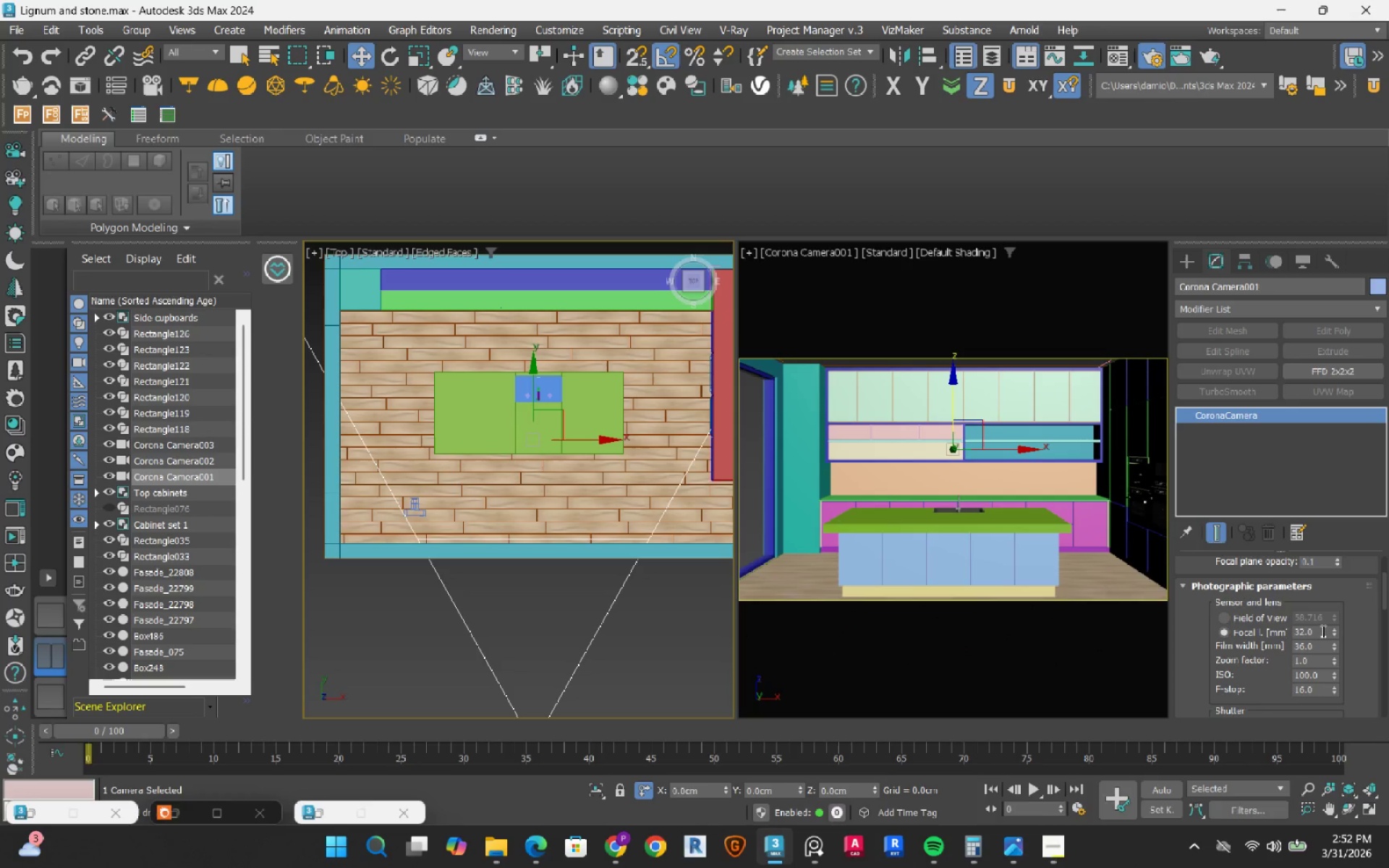 
double_click([1322, 631])
 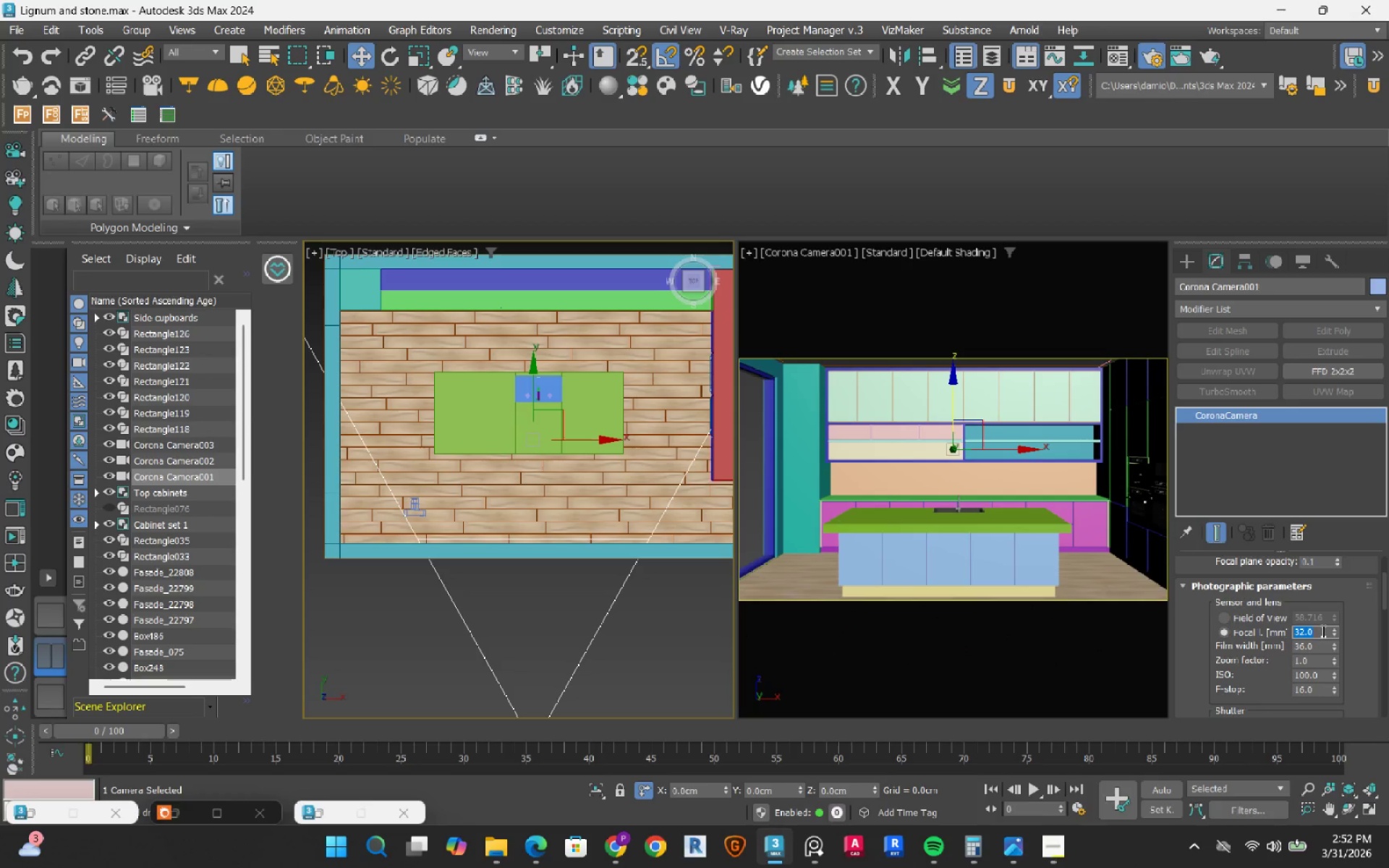 
key(Numpad3)
 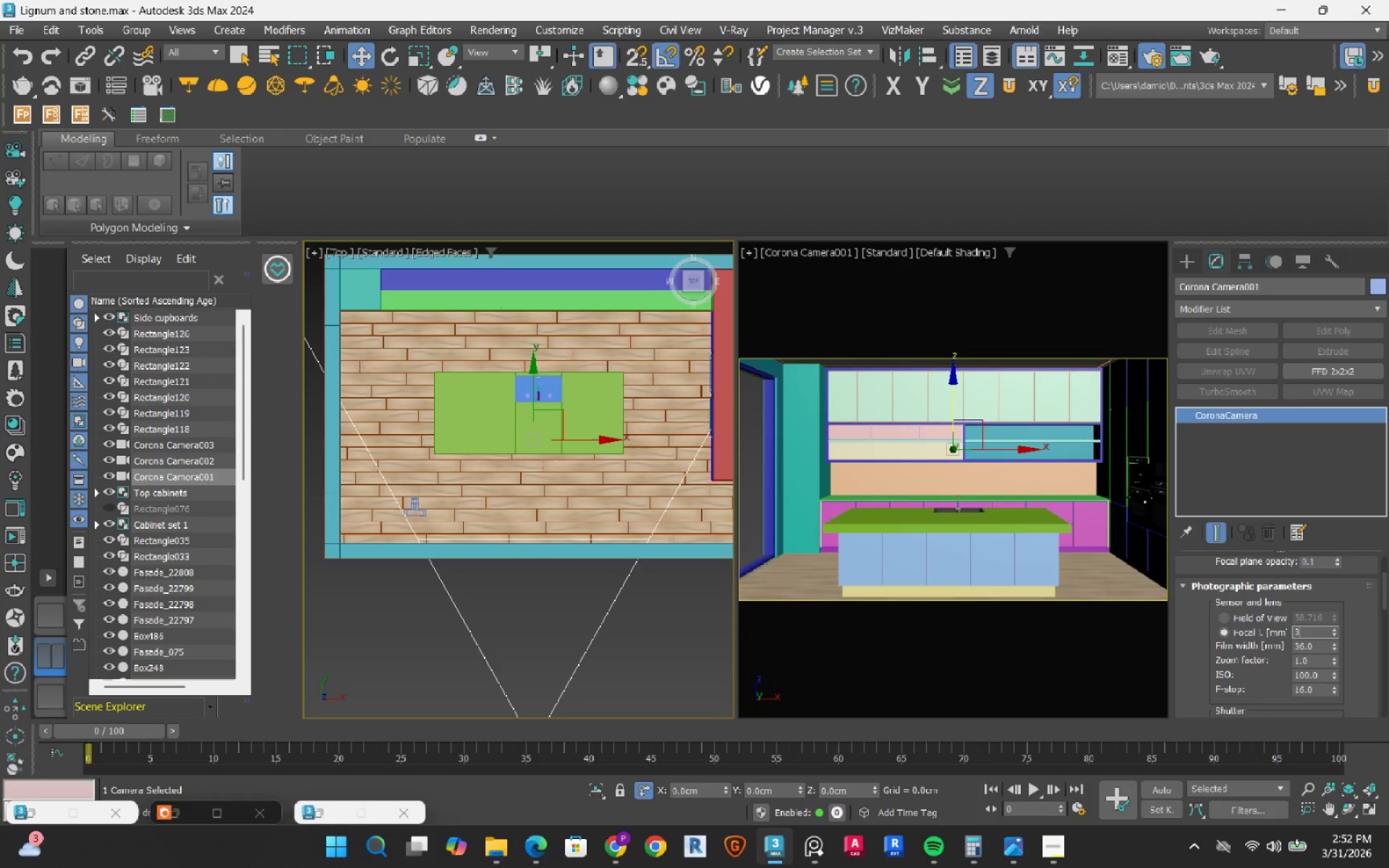 
key(Numpad0)
 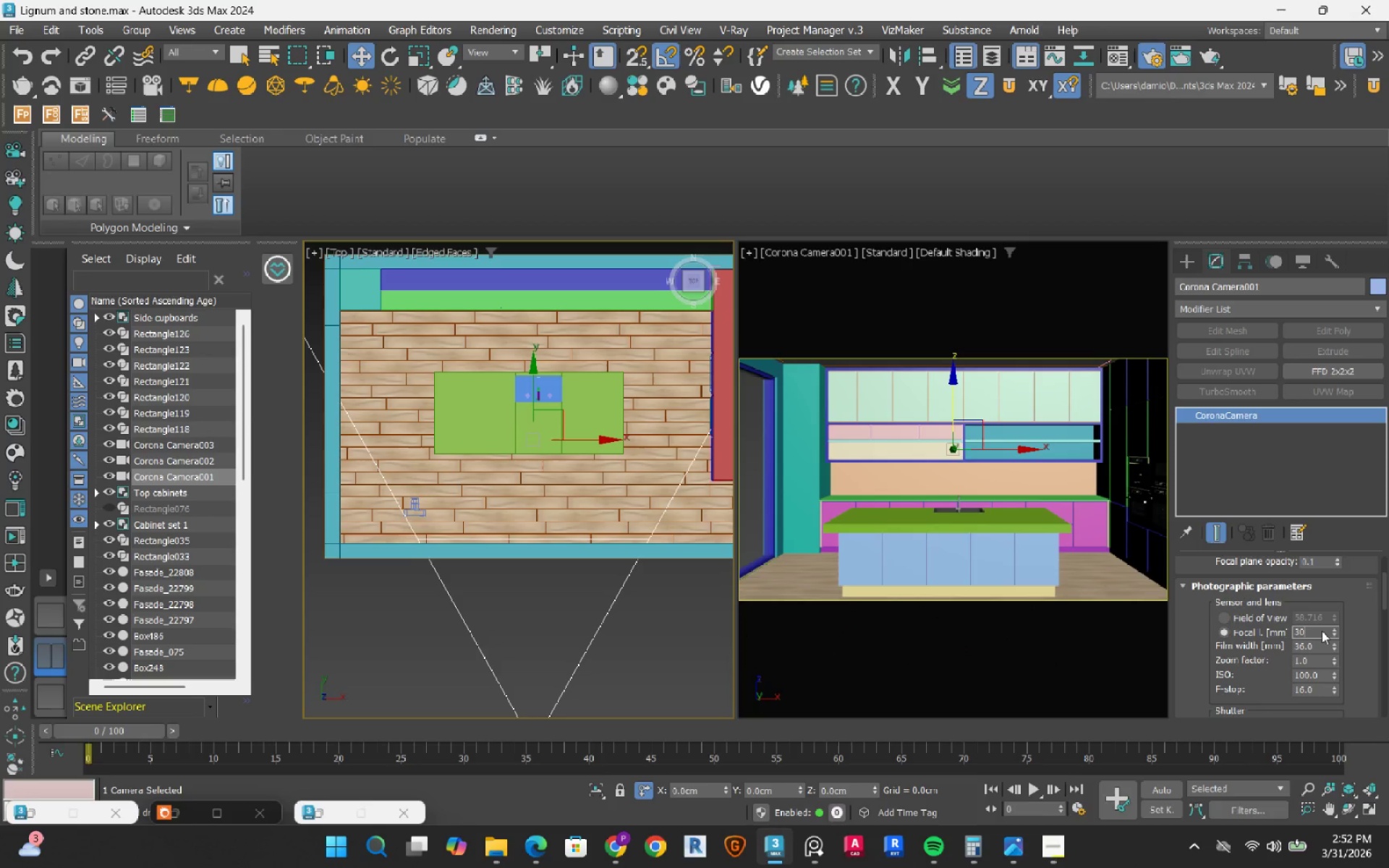 
key(NumpadEnter)
 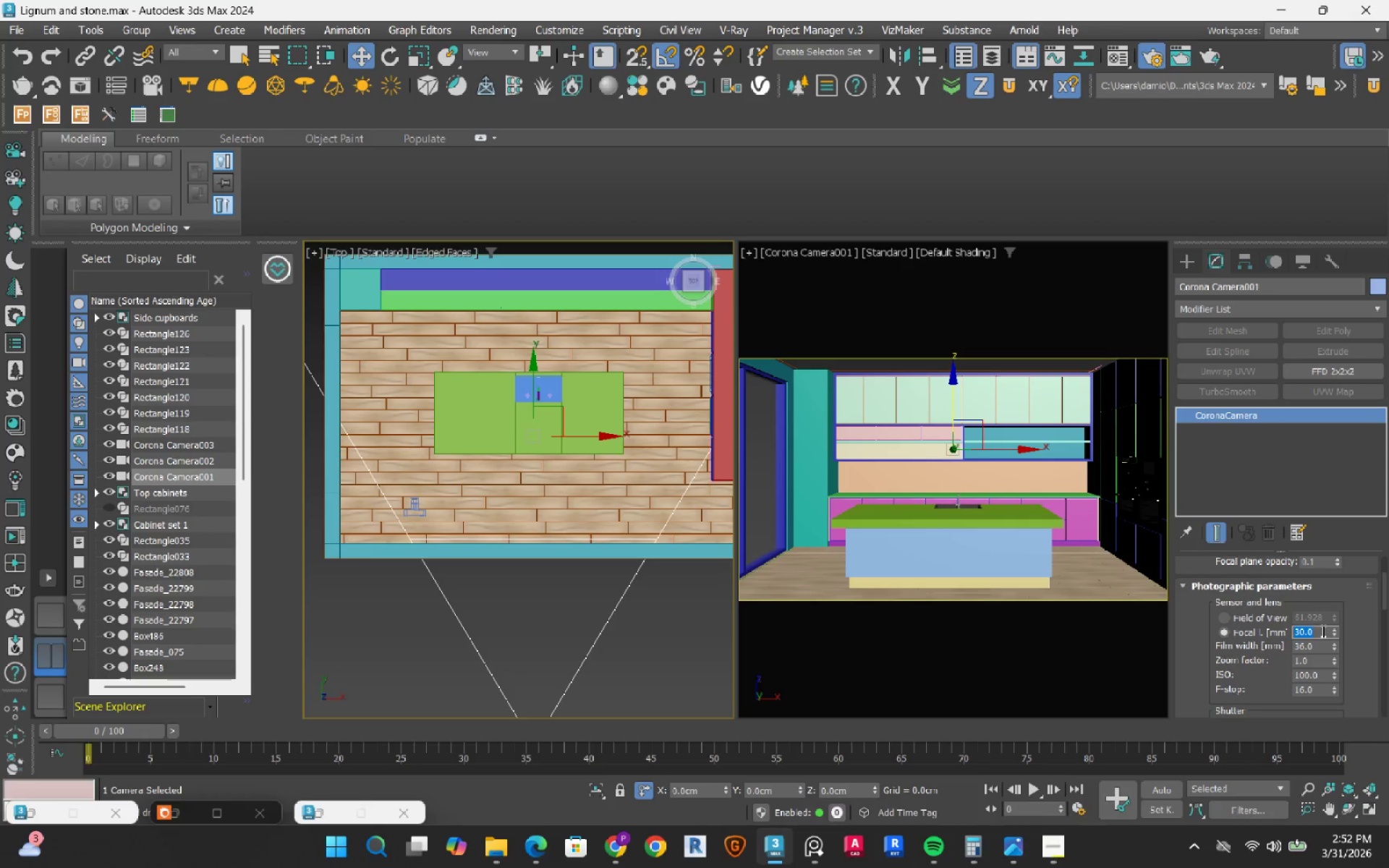 
wait(6.76)
 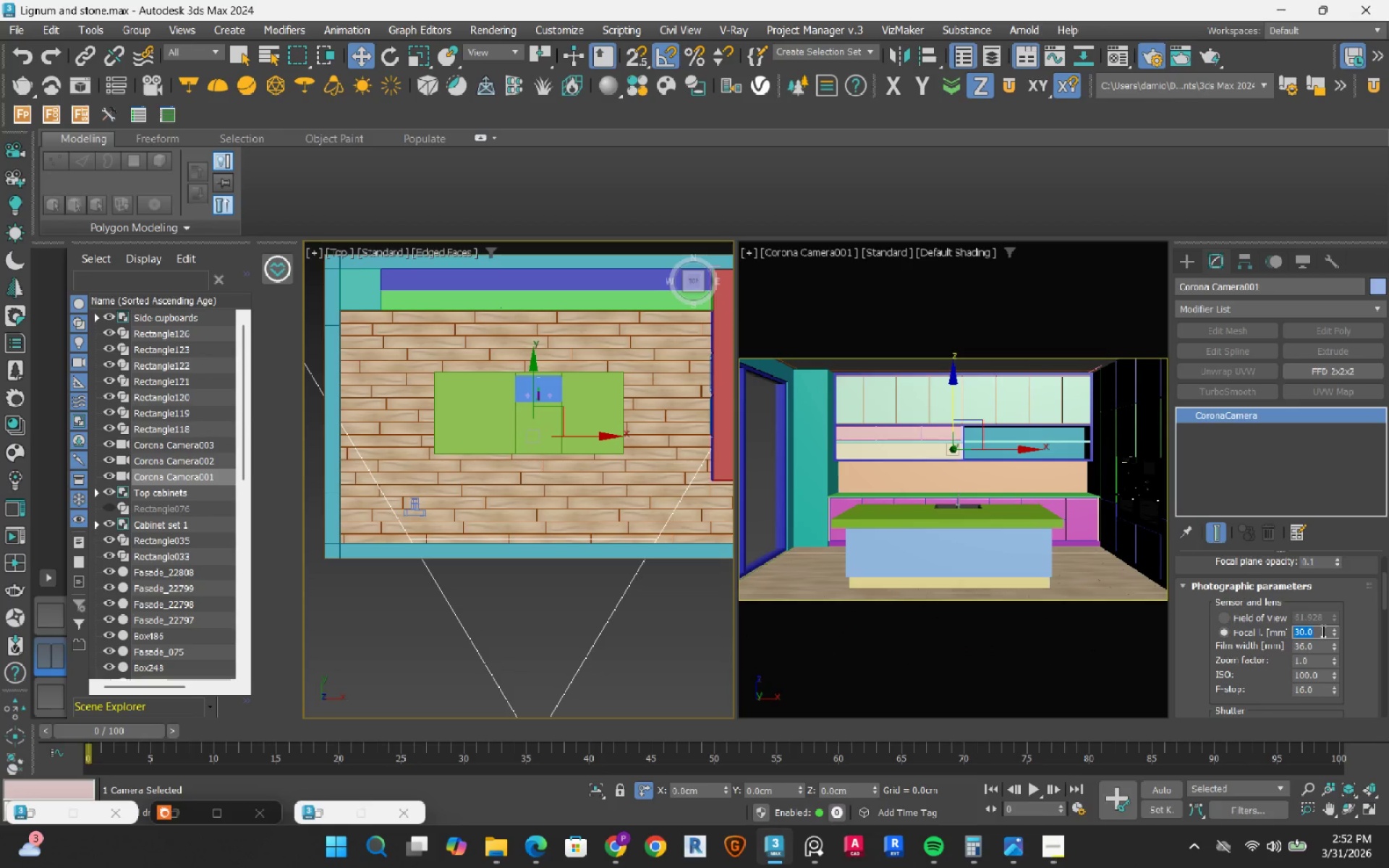 
left_click_drag(start_coordinate=[1381, 596], to_coordinate=[1388, 688])
 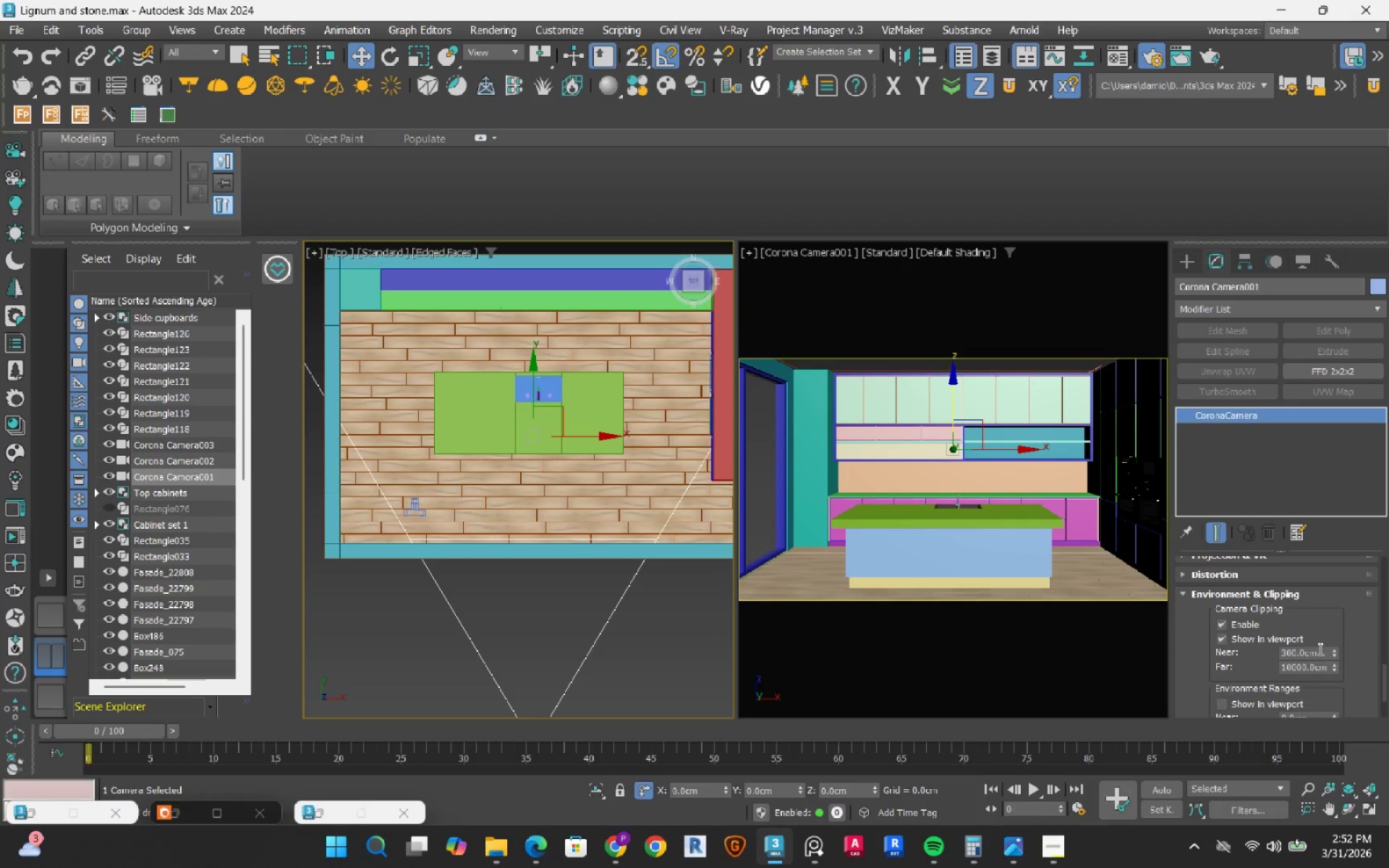 
double_click([1319, 649])
 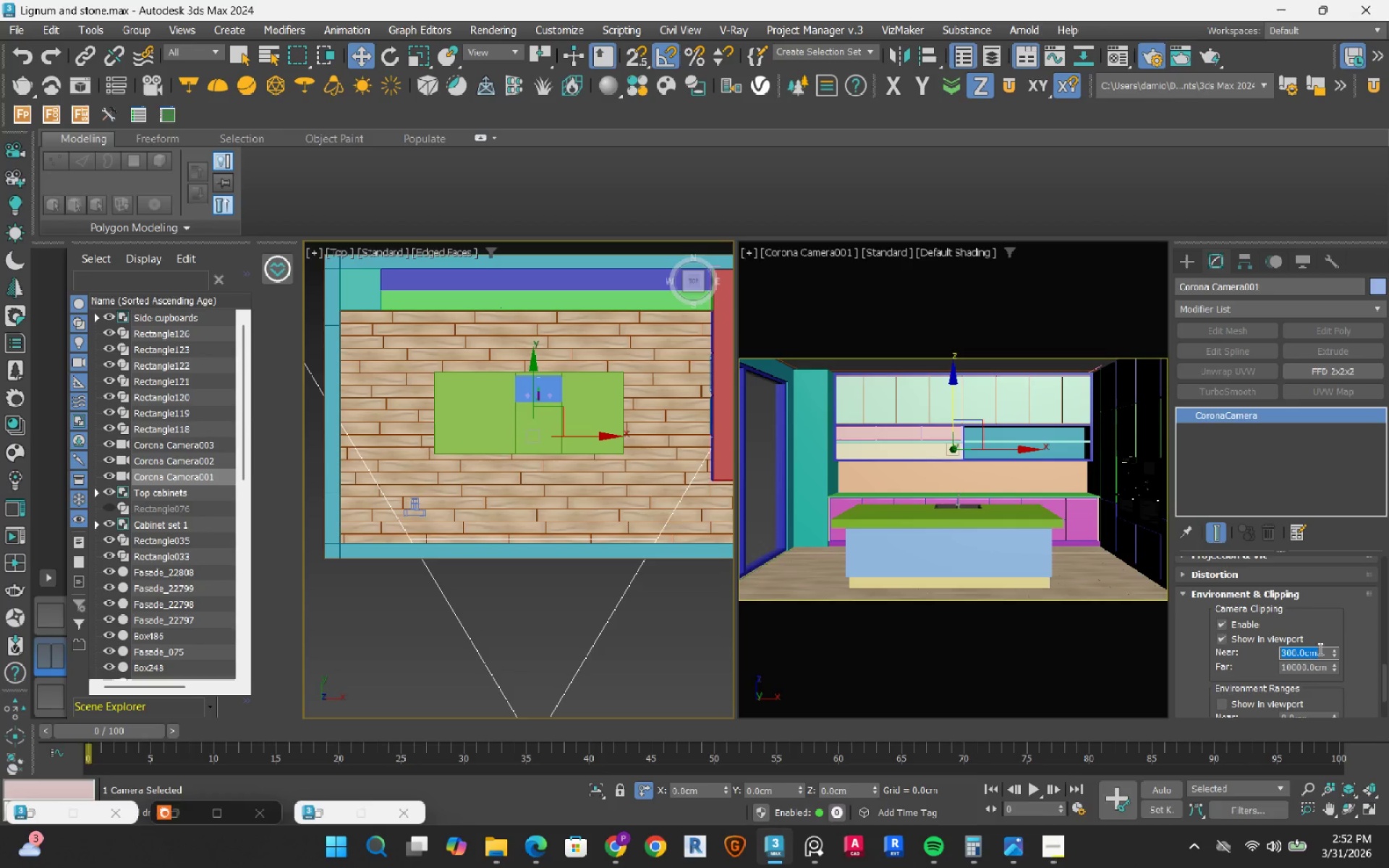 
key(Numpad3)
 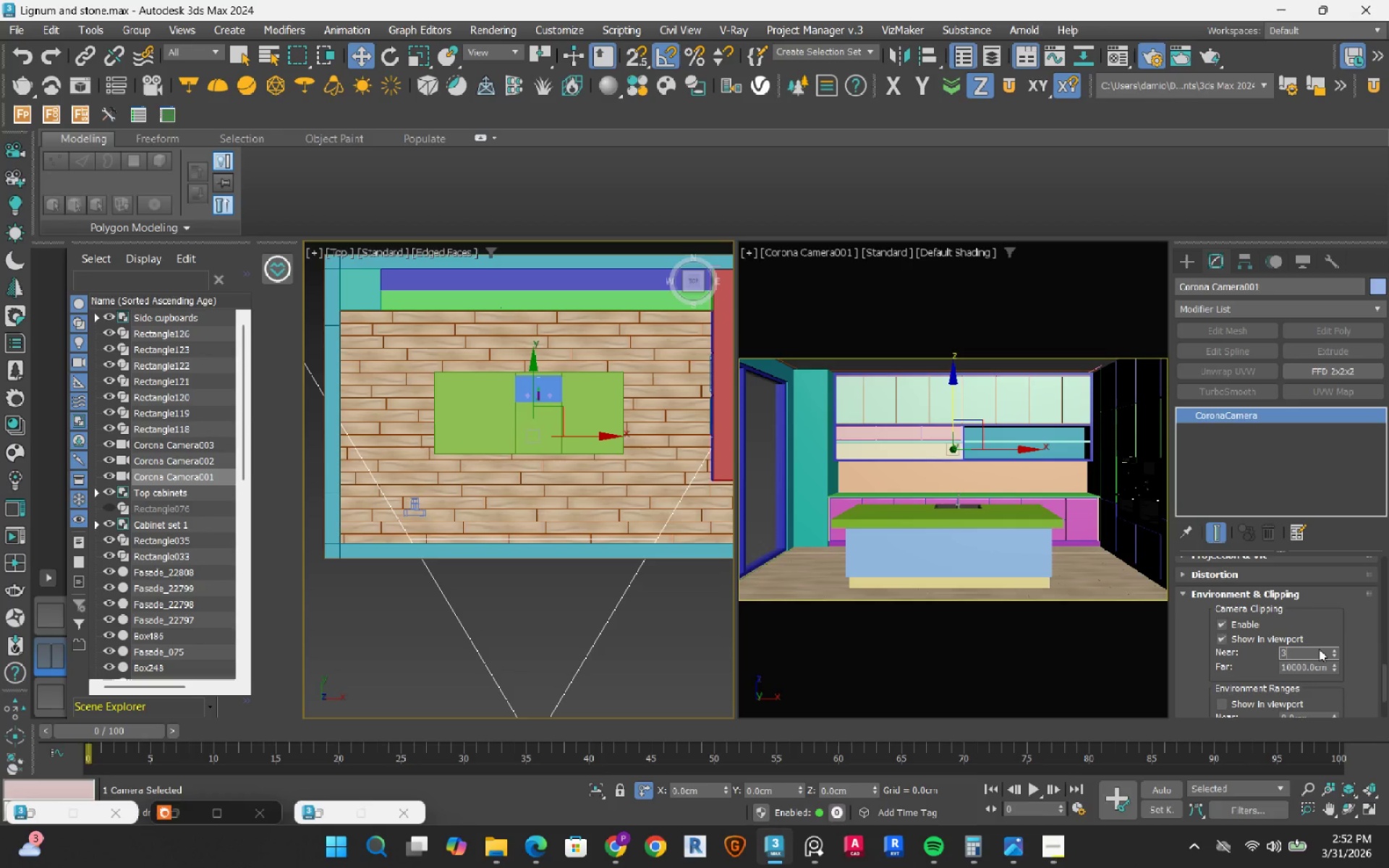 
key(Numpad5)
 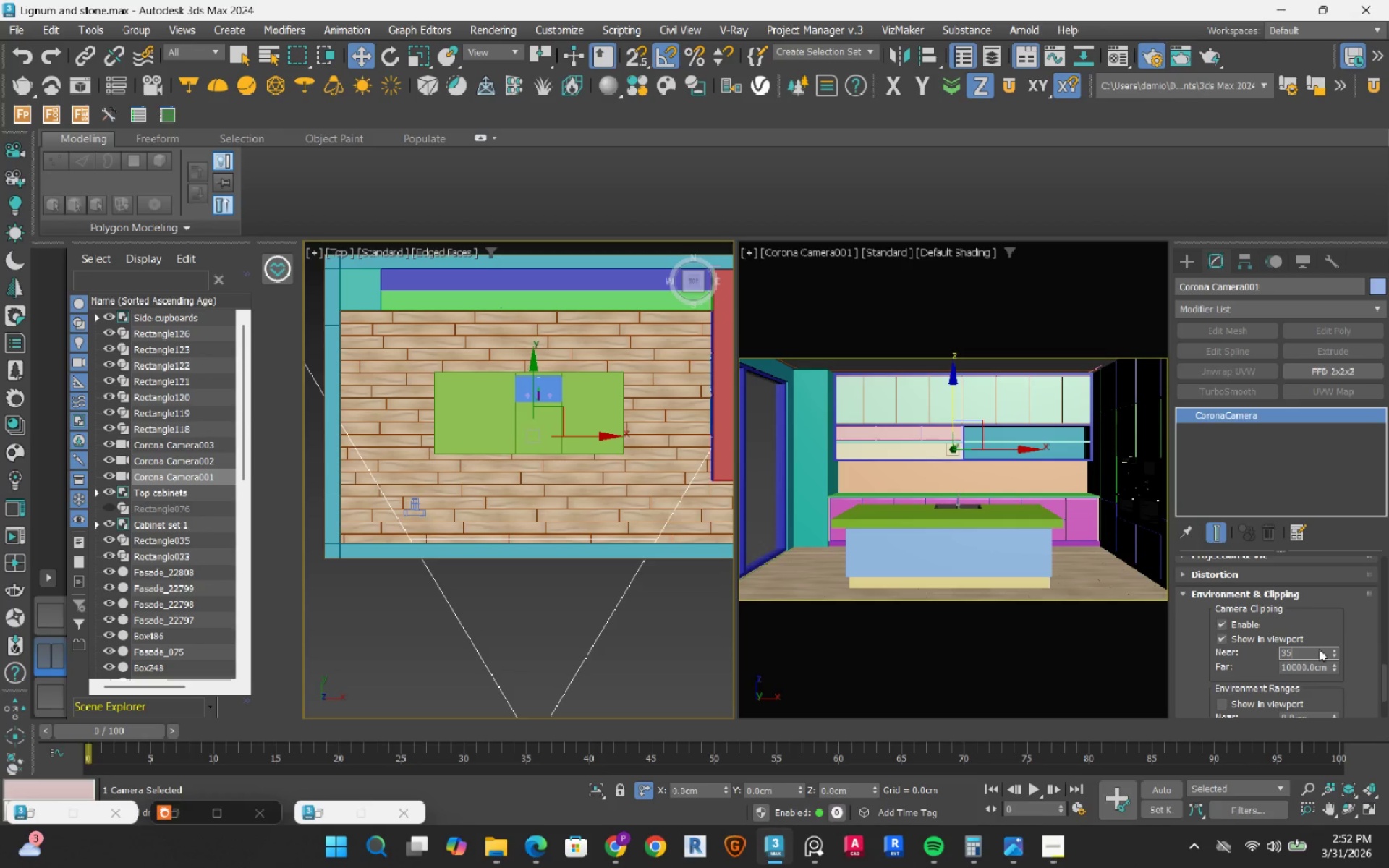 
key(Numpad0)
 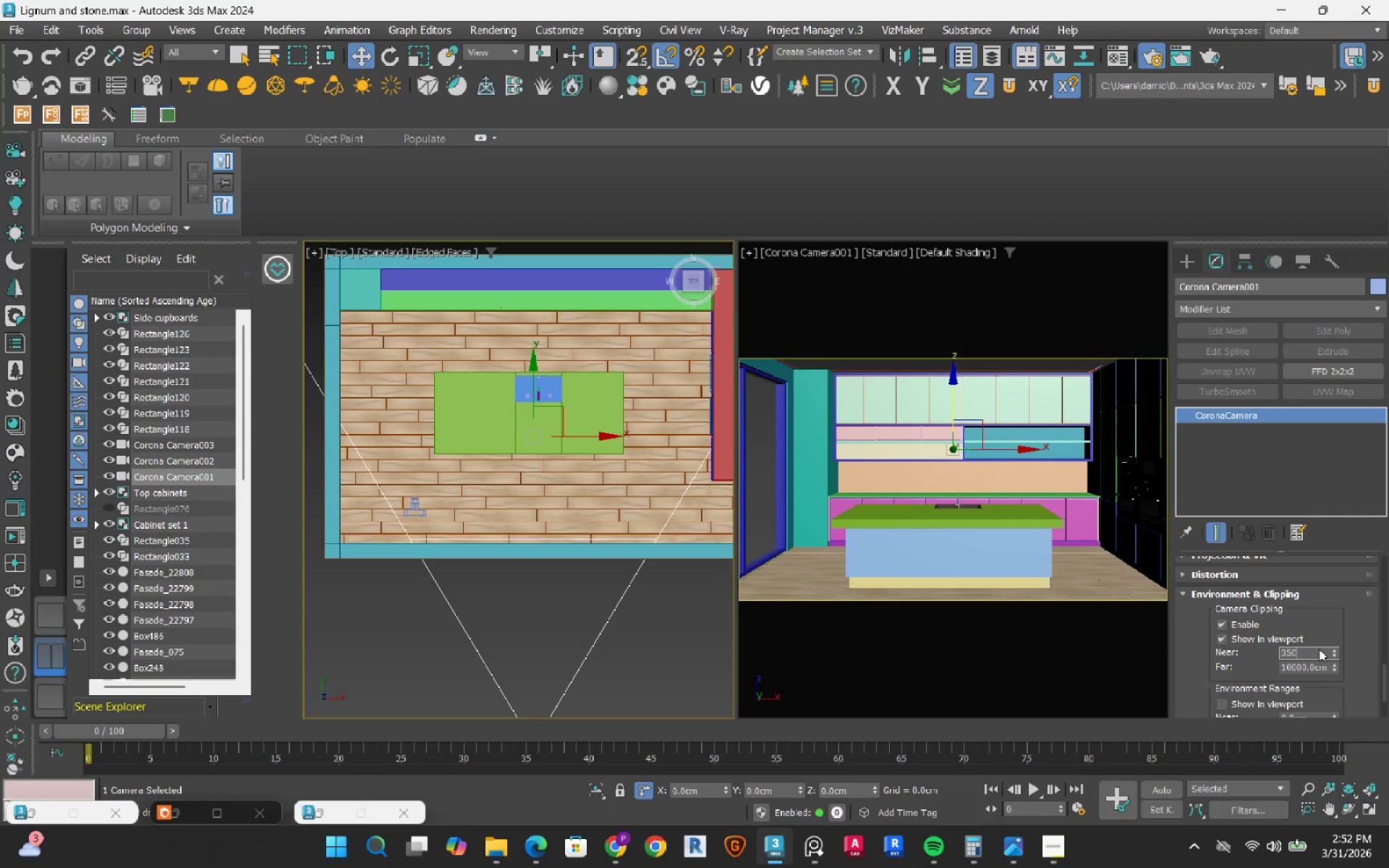 
key(NumpadEnter)
 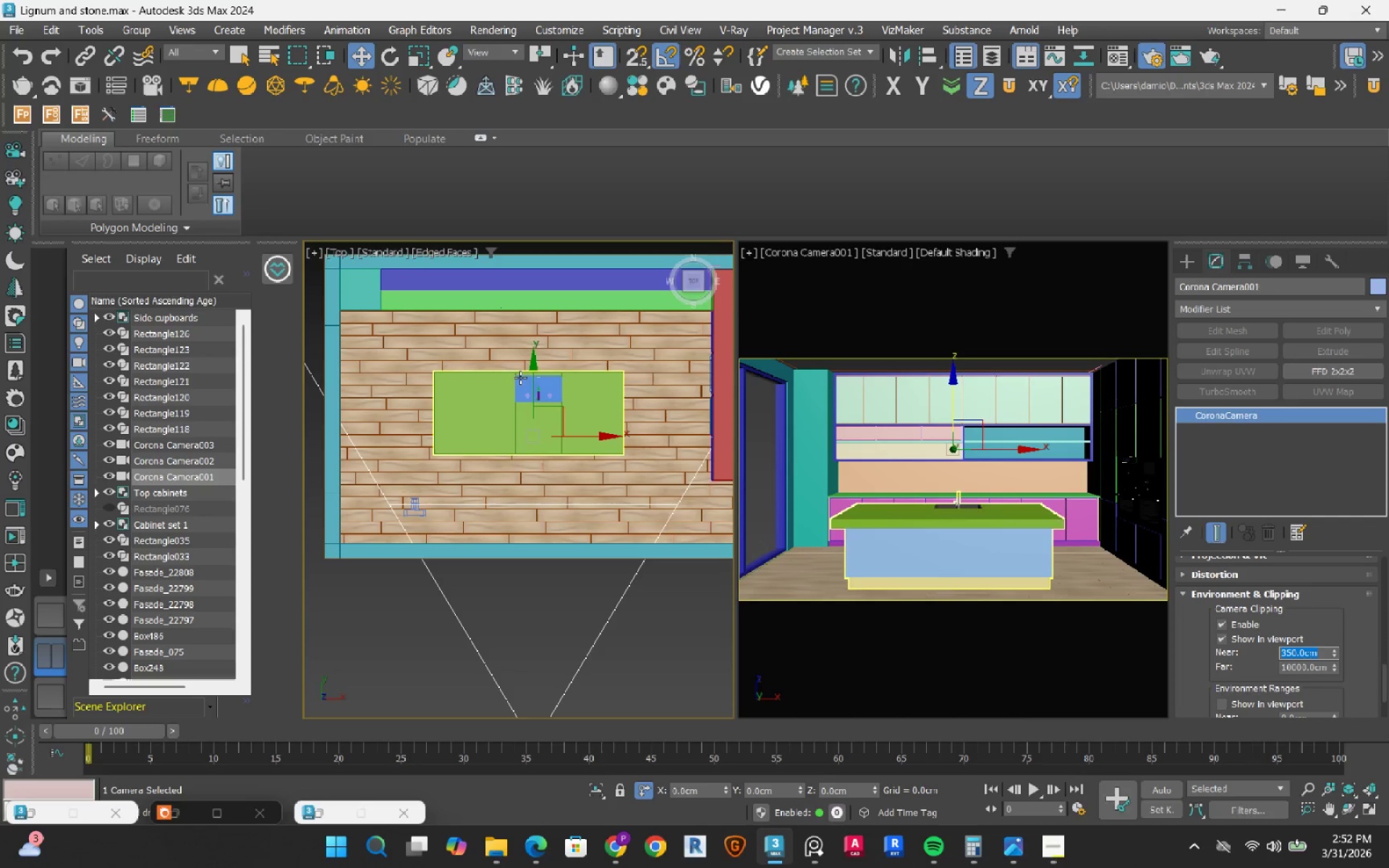 
left_click_drag(start_coordinate=[535, 369], to_coordinate=[535, 388])
 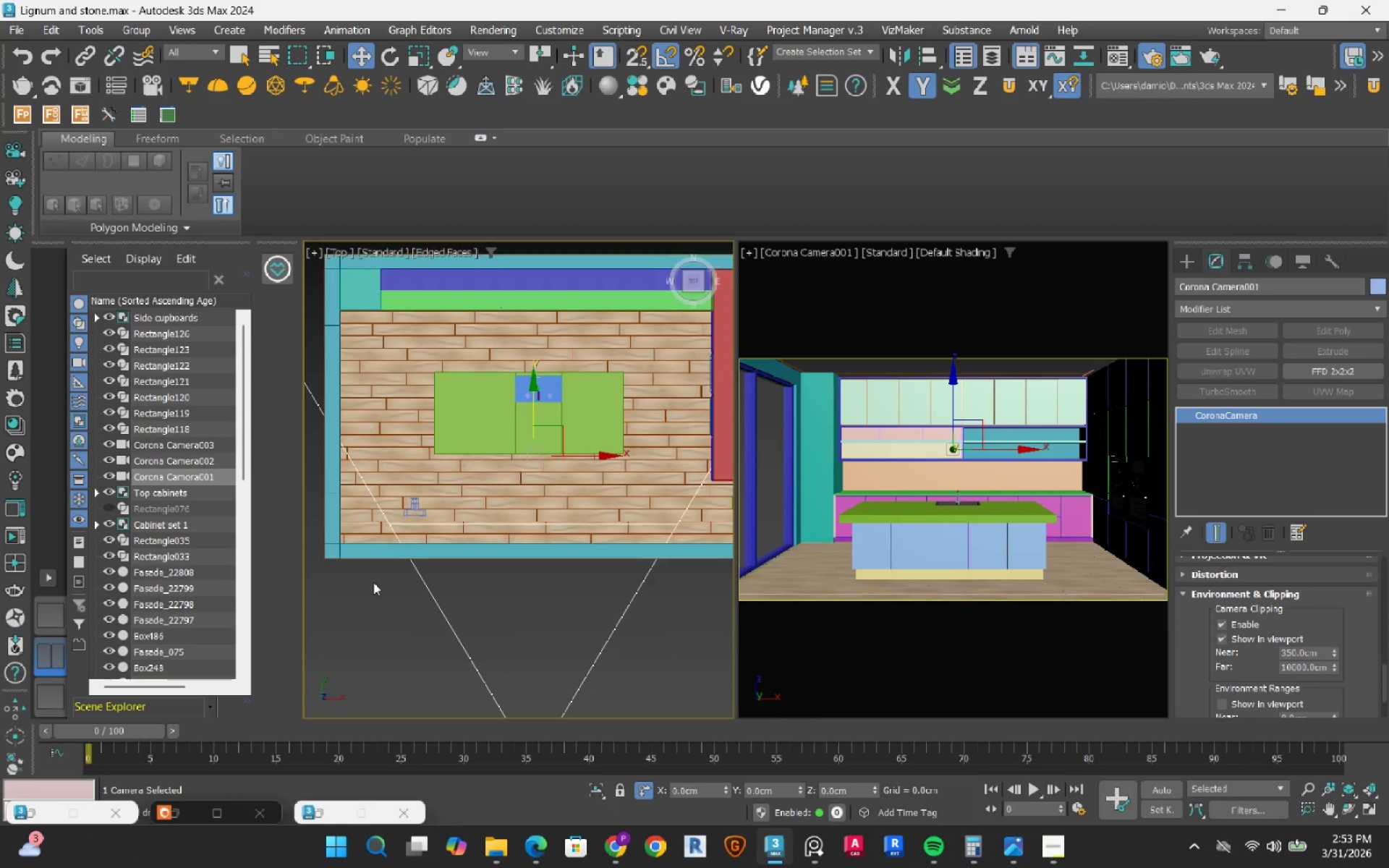 
left_click([369, 596])
 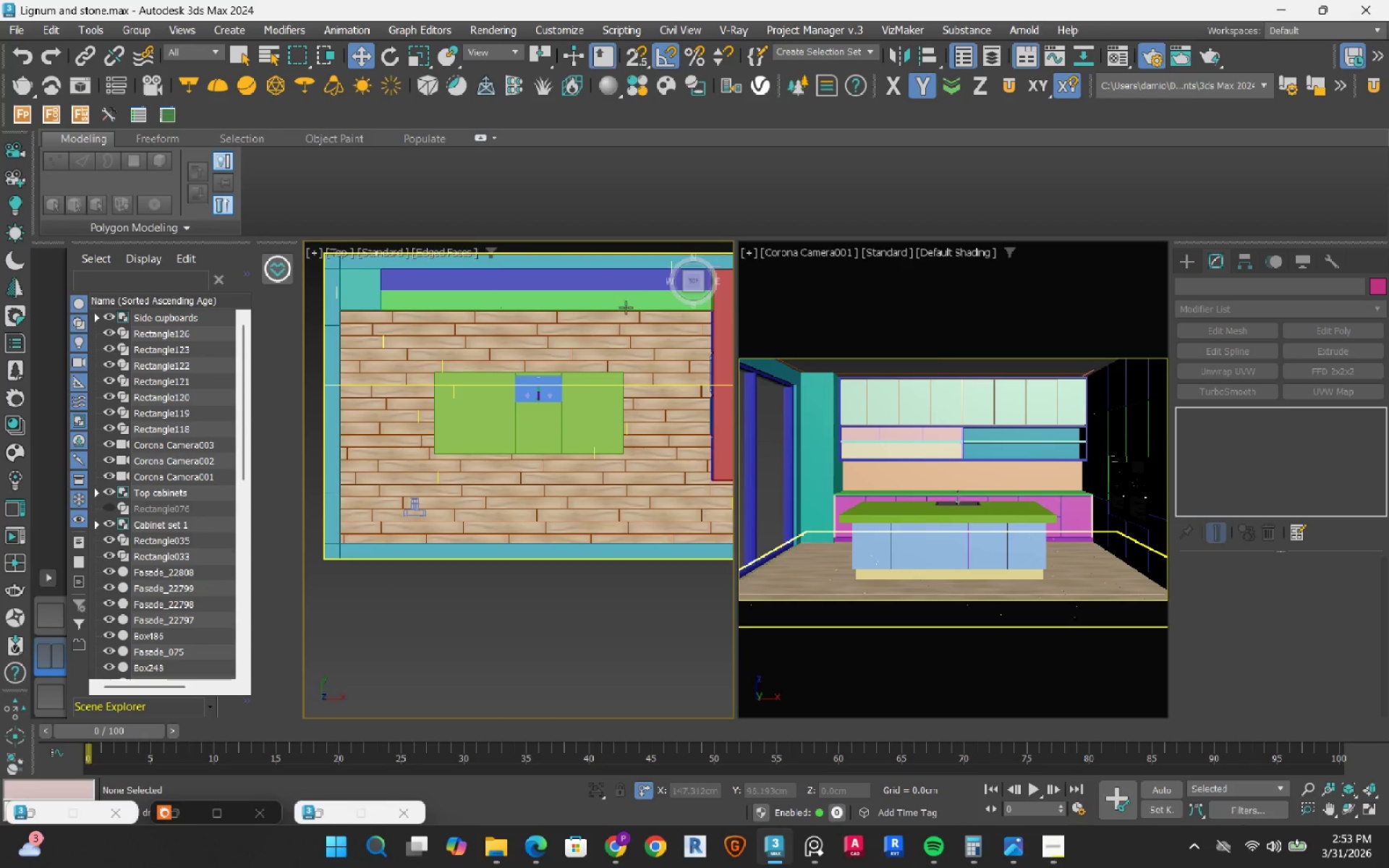 
left_click([804, 254])
 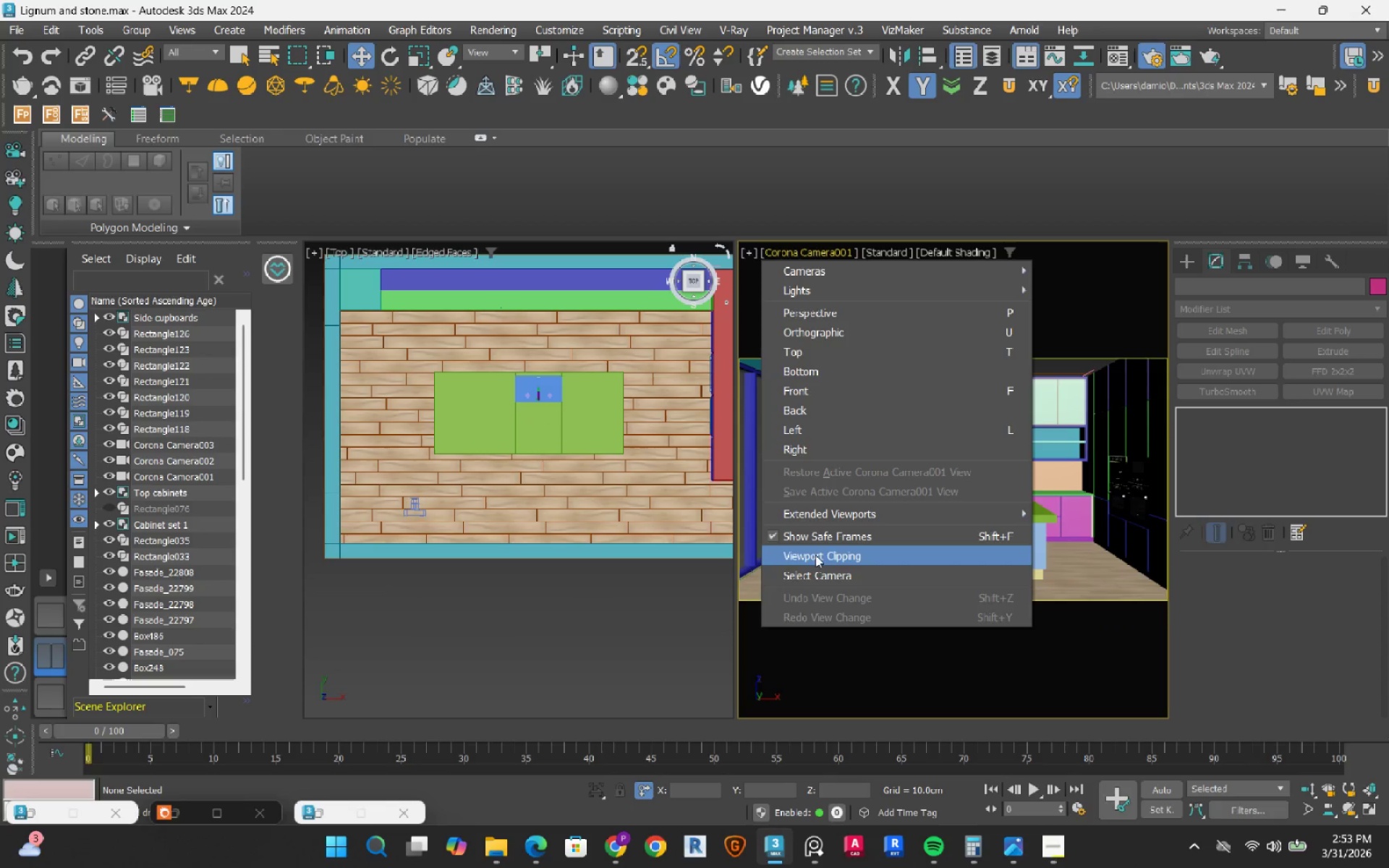 
left_click([822, 576])
 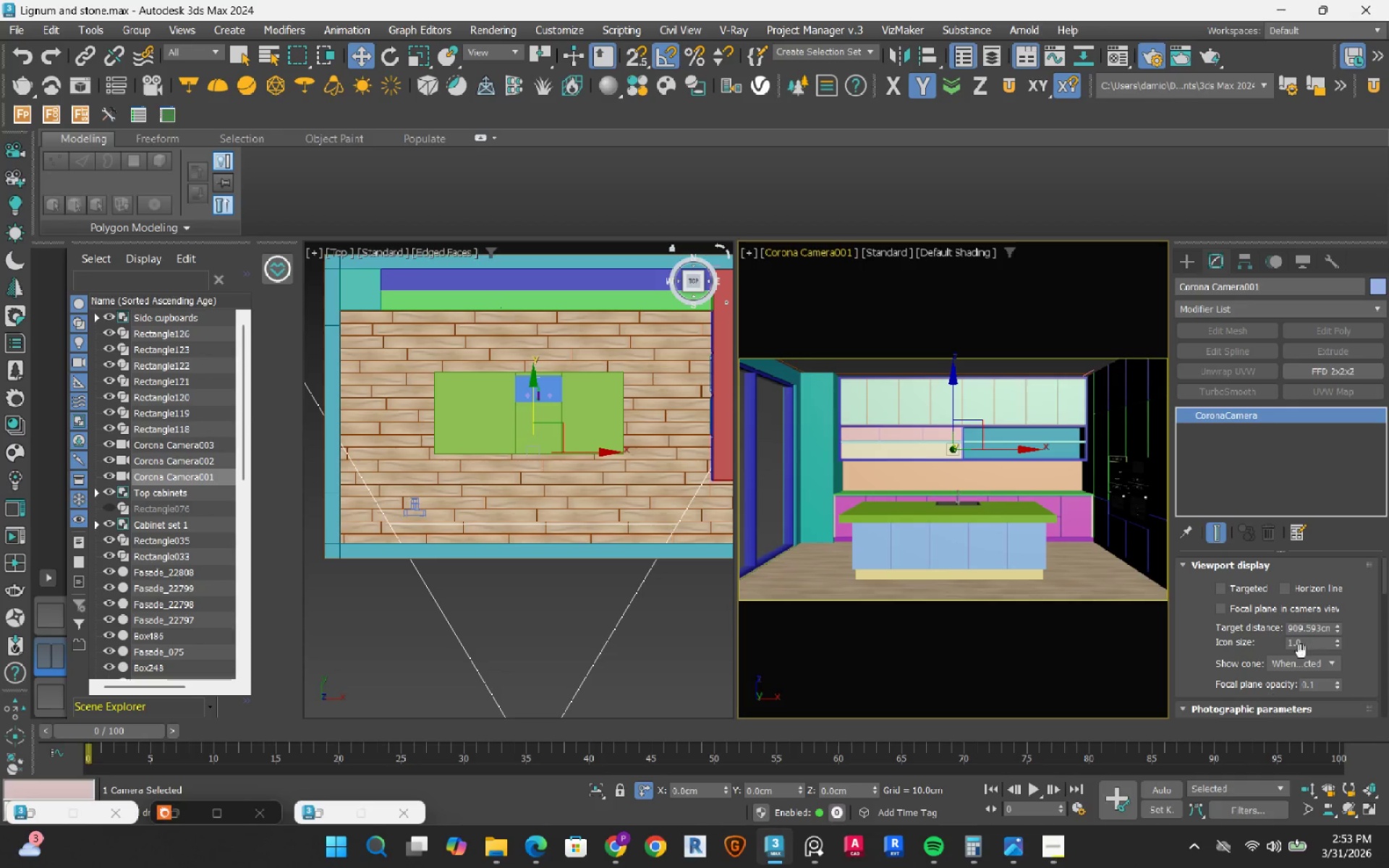 
scroll: coordinate [1186, 680], scroll_direction: down, amount: 4.0
 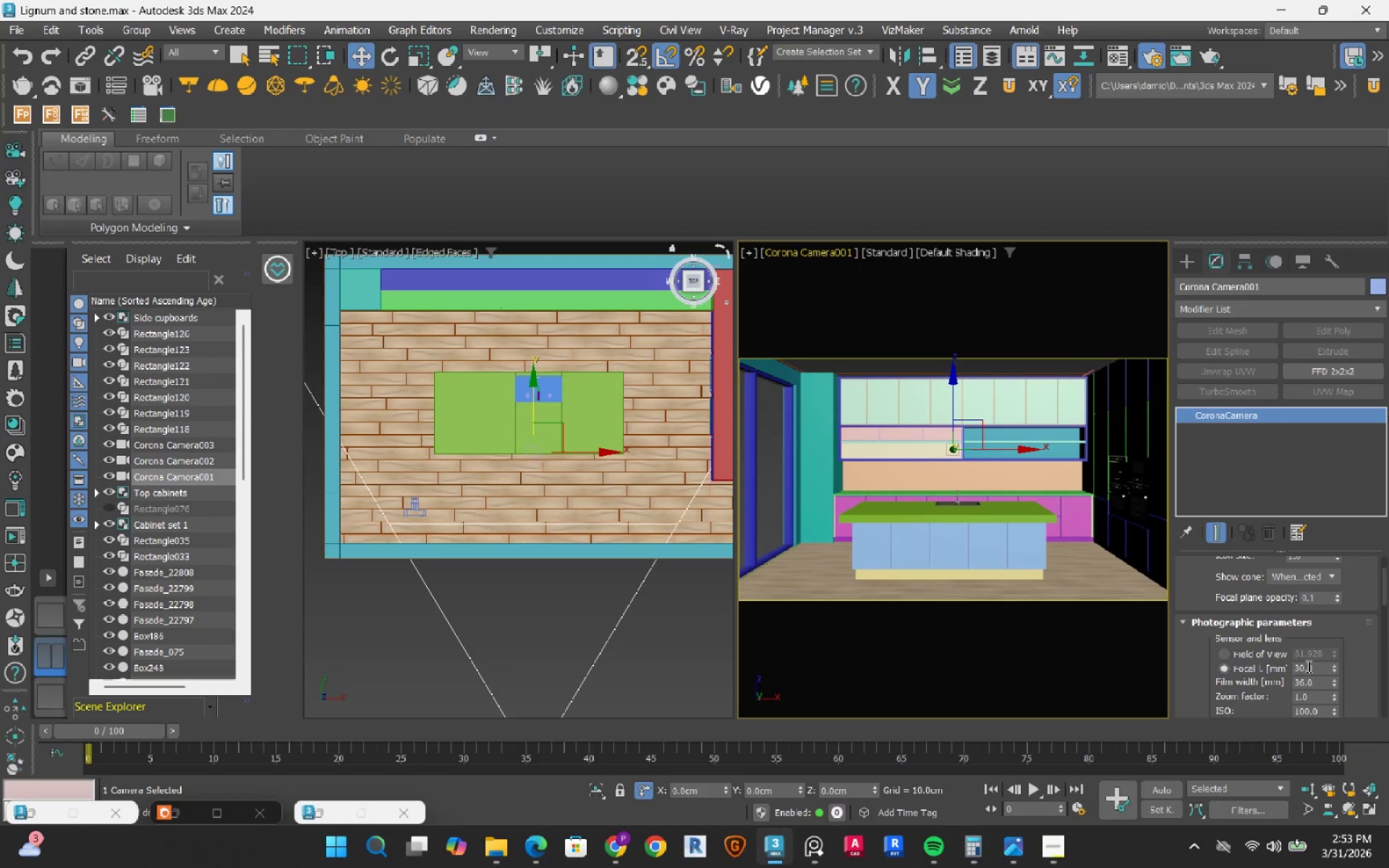 
double_click([1307, 666])
 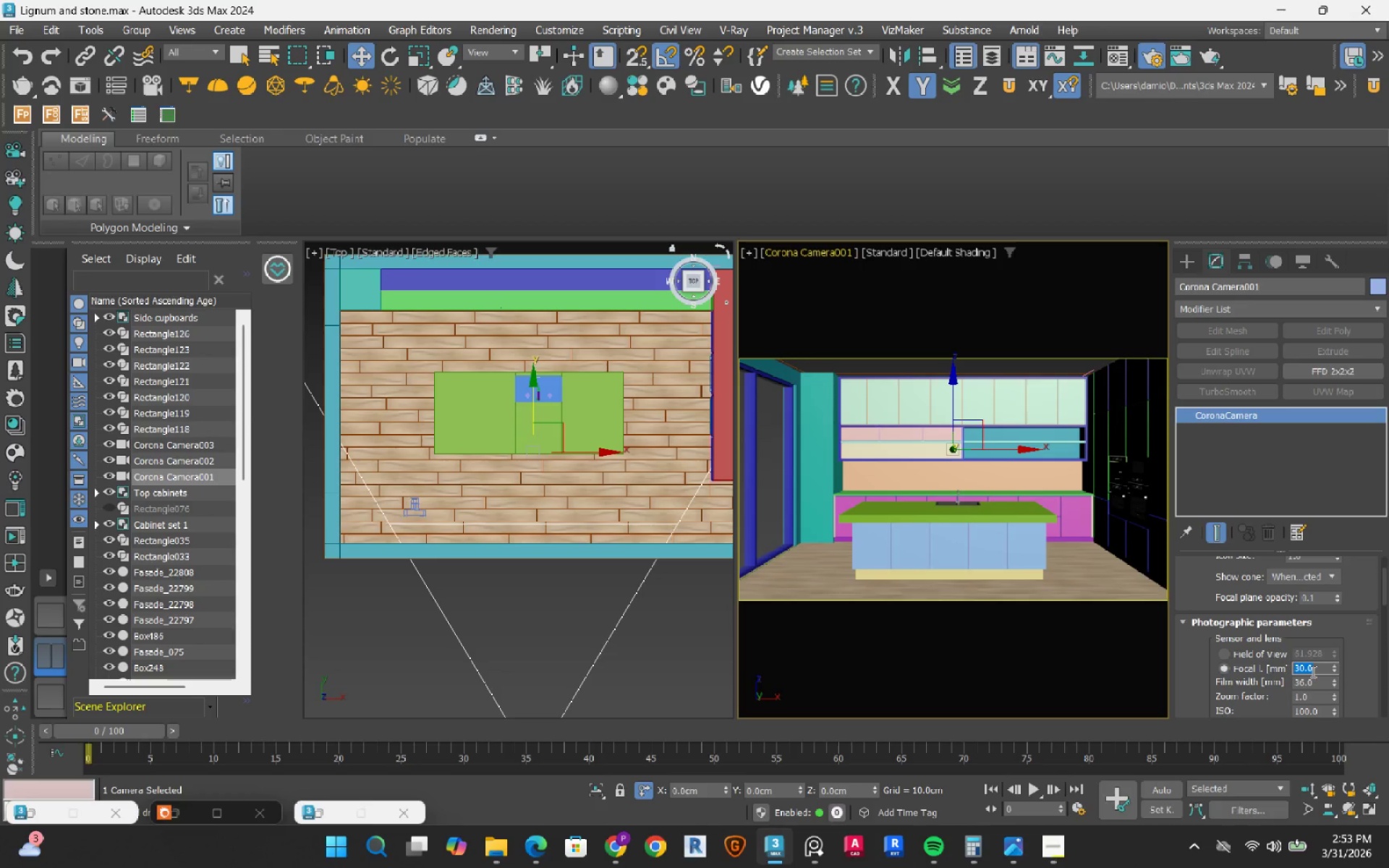 
key(Numpad3)
 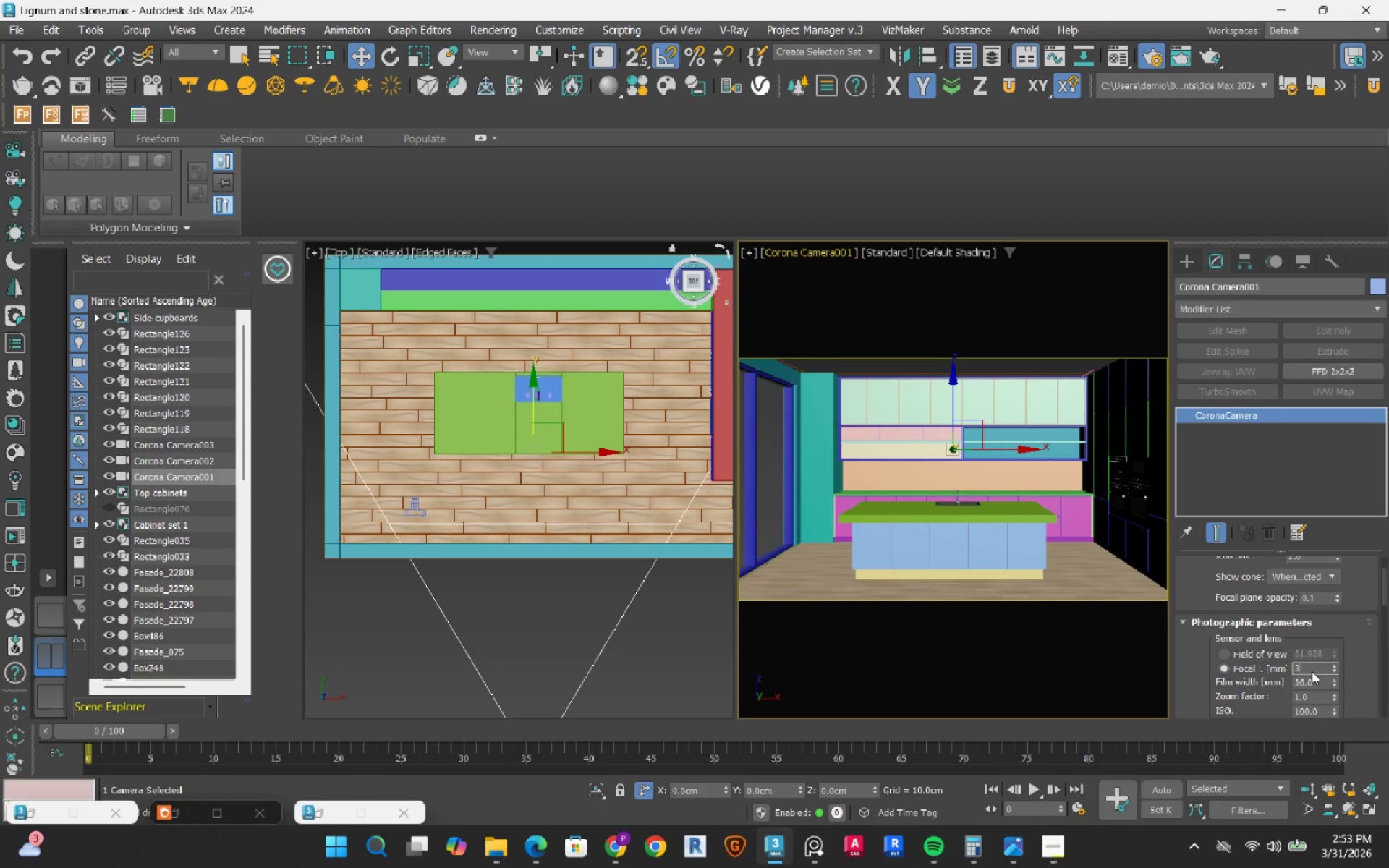 
key(Numpad6)
 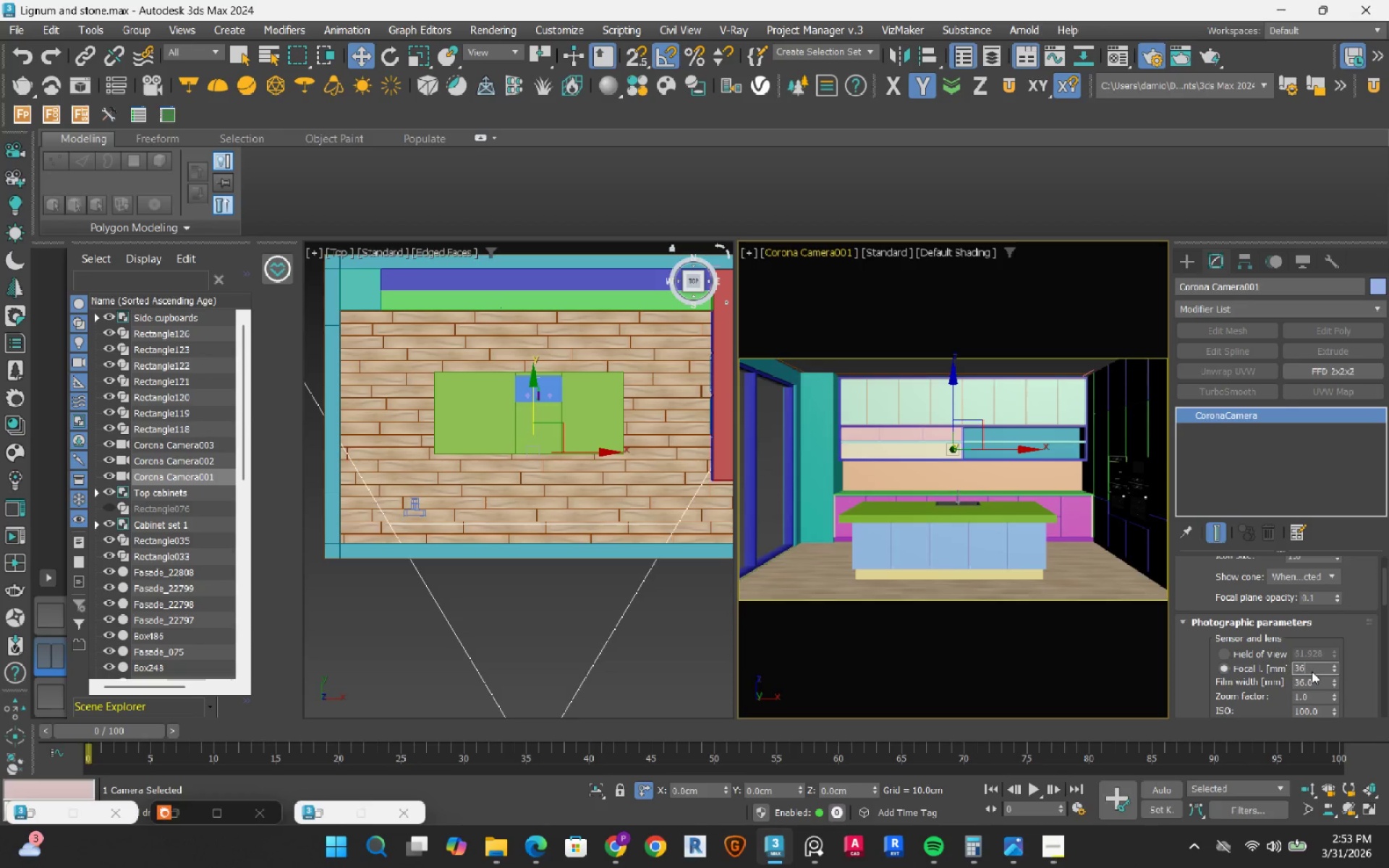 
key(NumpadEnter)
 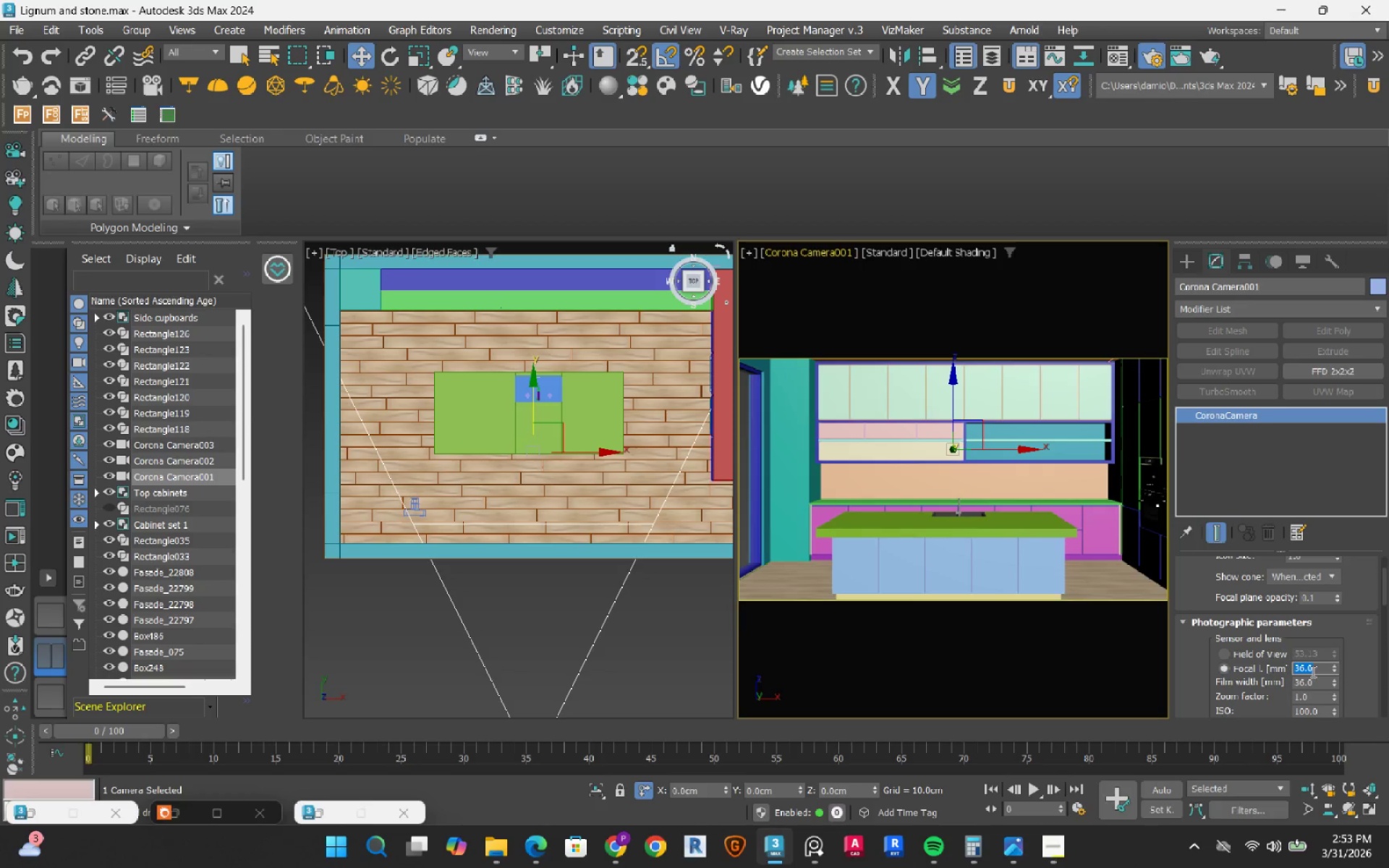 
key(Numpad3)
 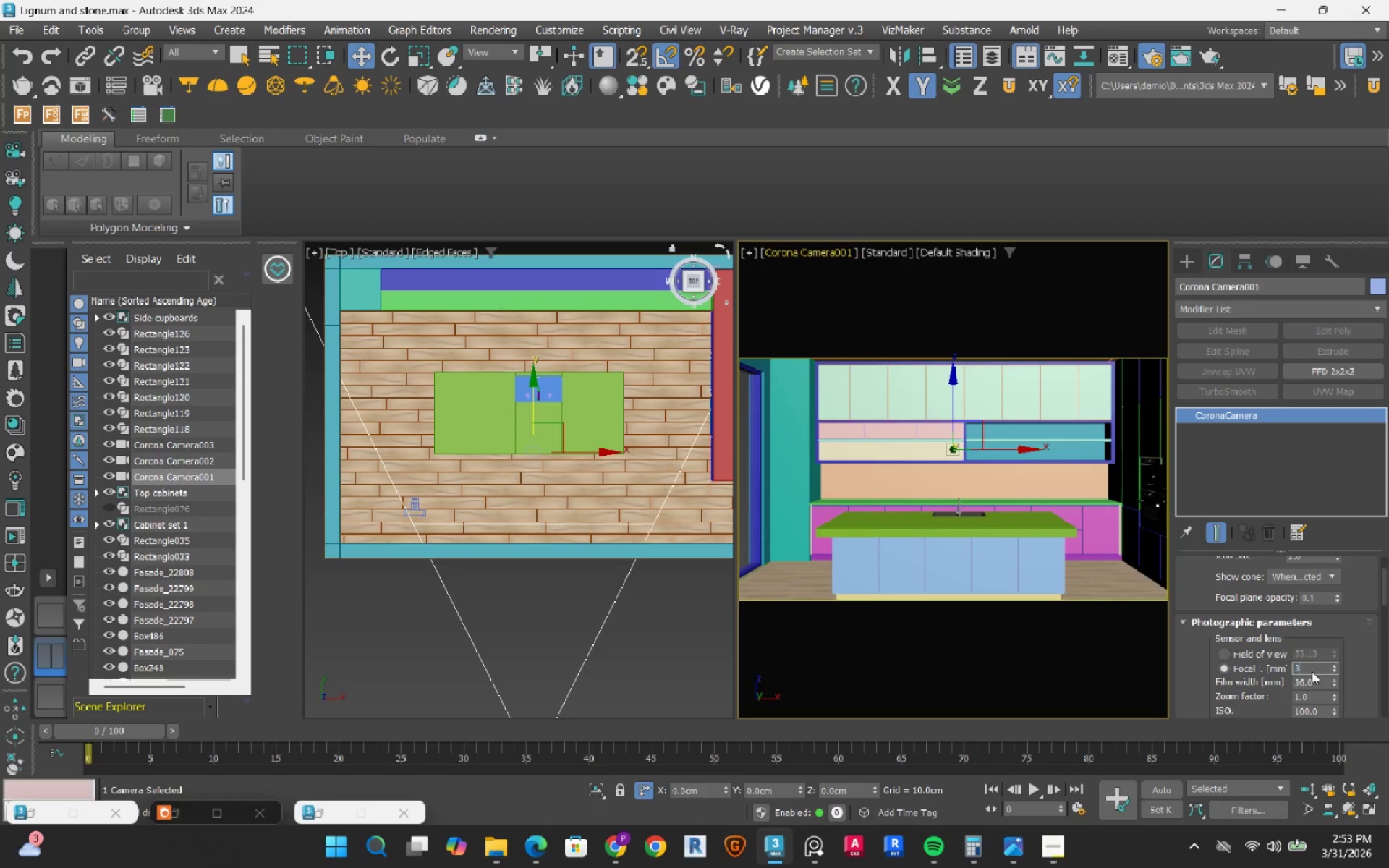 
key(Numpad2)
 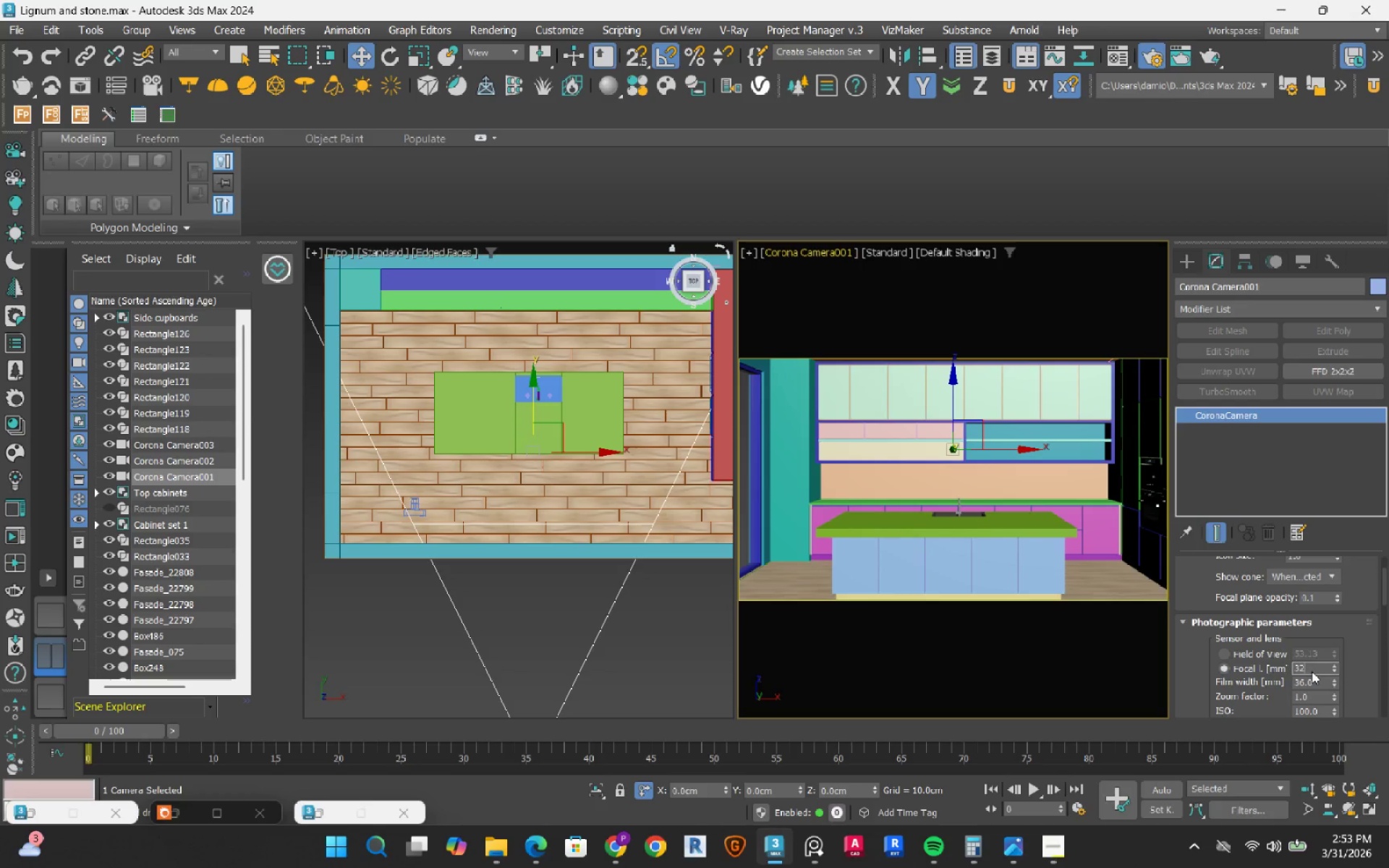 
key(NumpadEnter)
 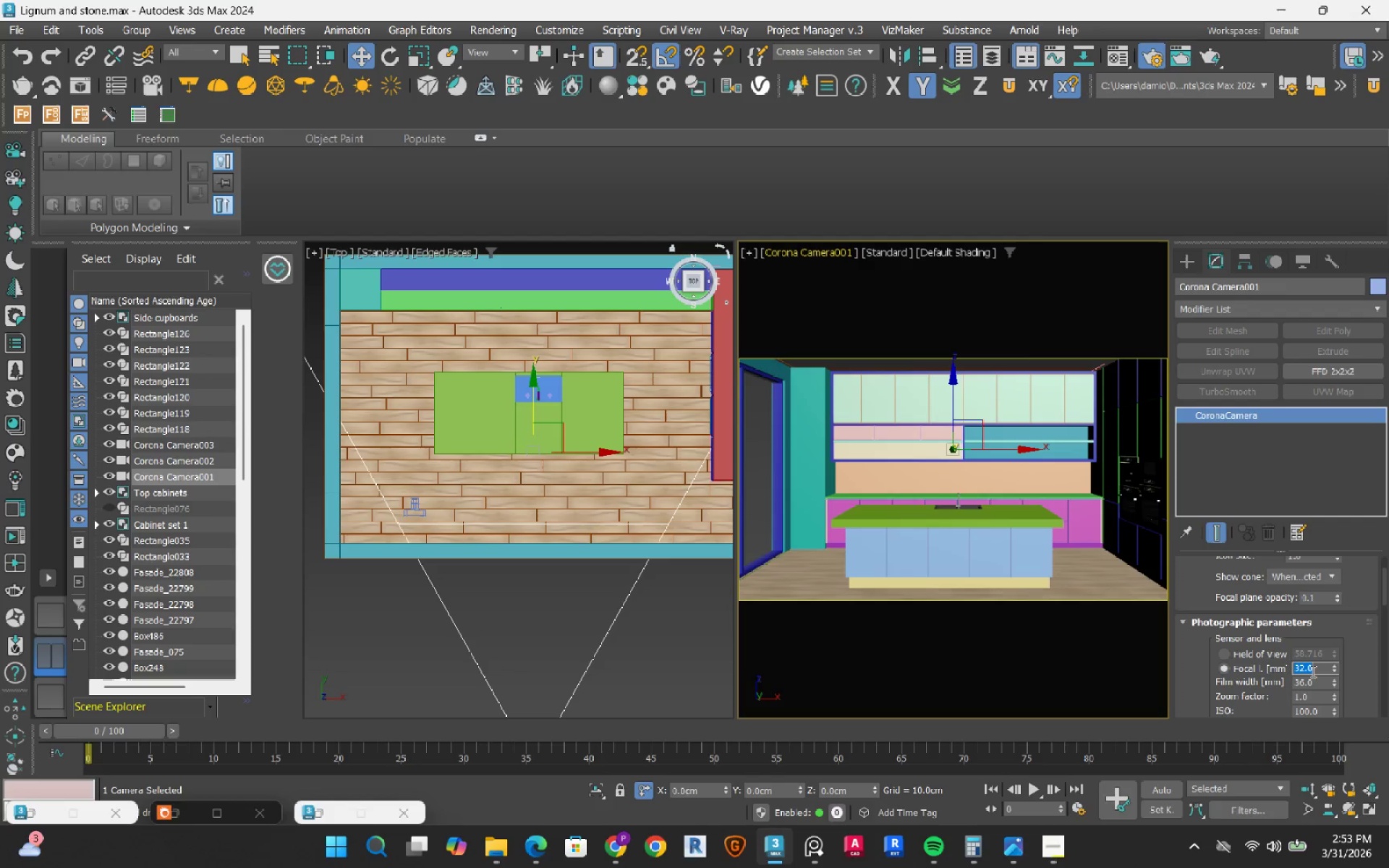 
key(Numpad3)
 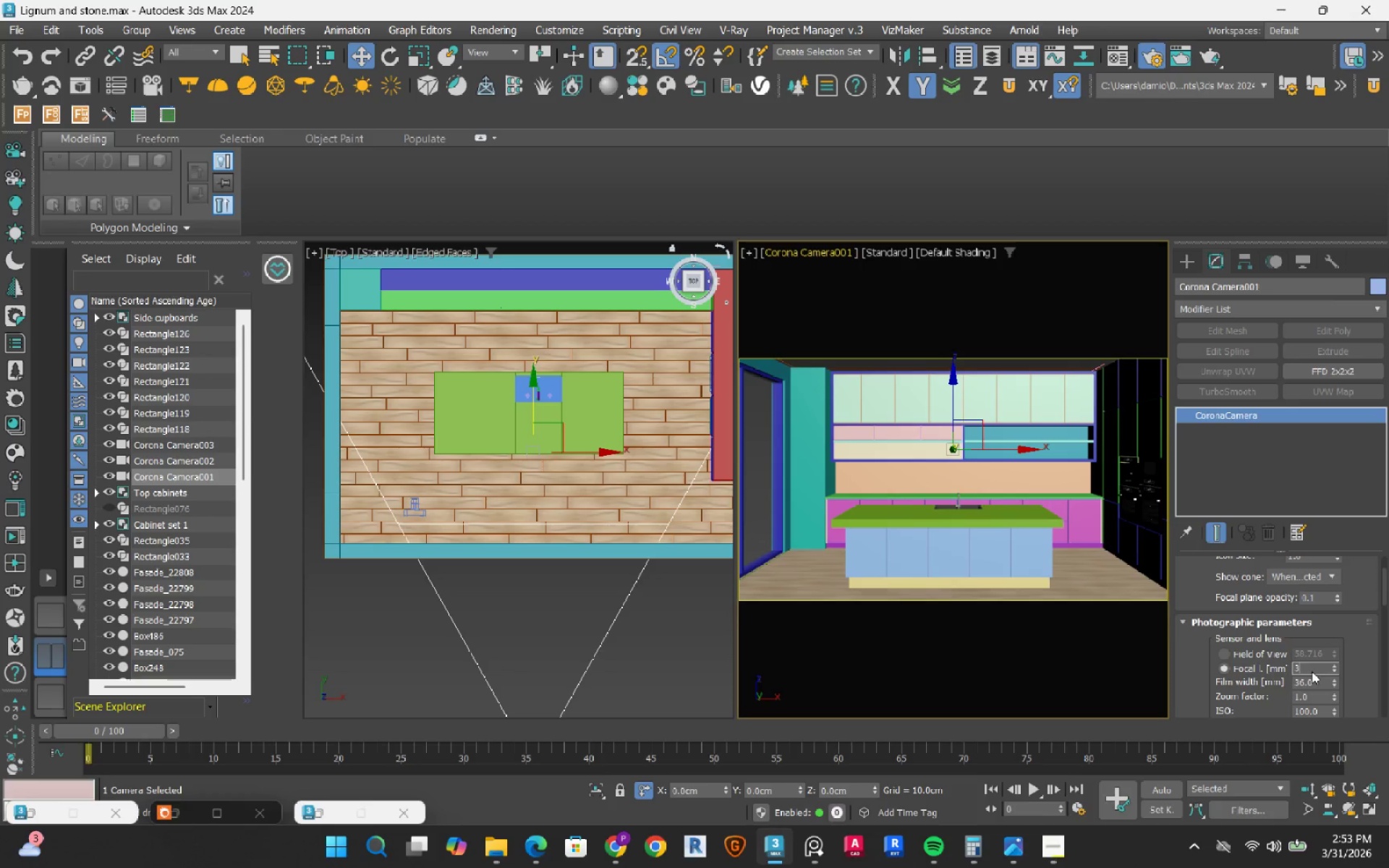 
key(Numpad1)
 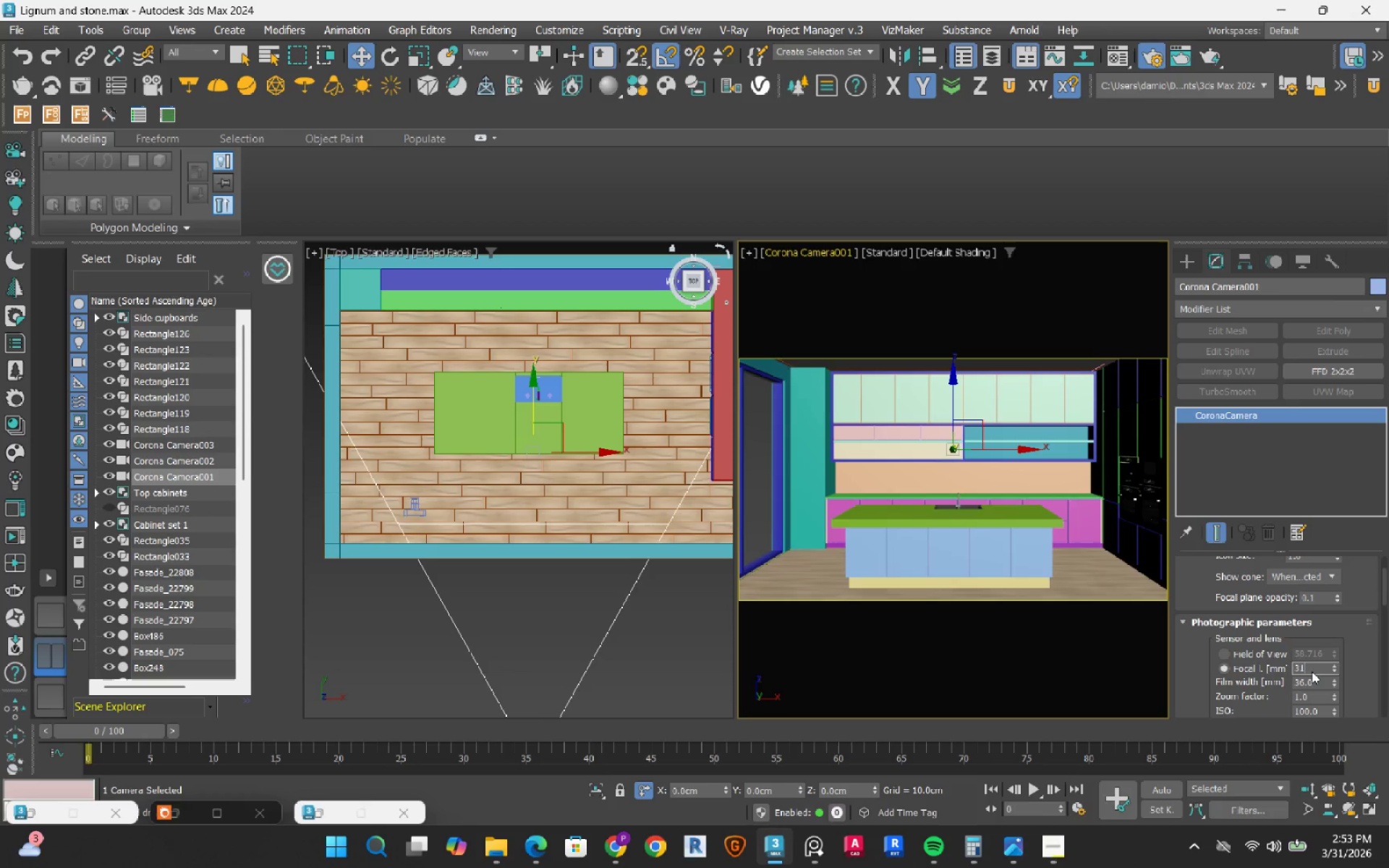 
key(NumpadEnter)
 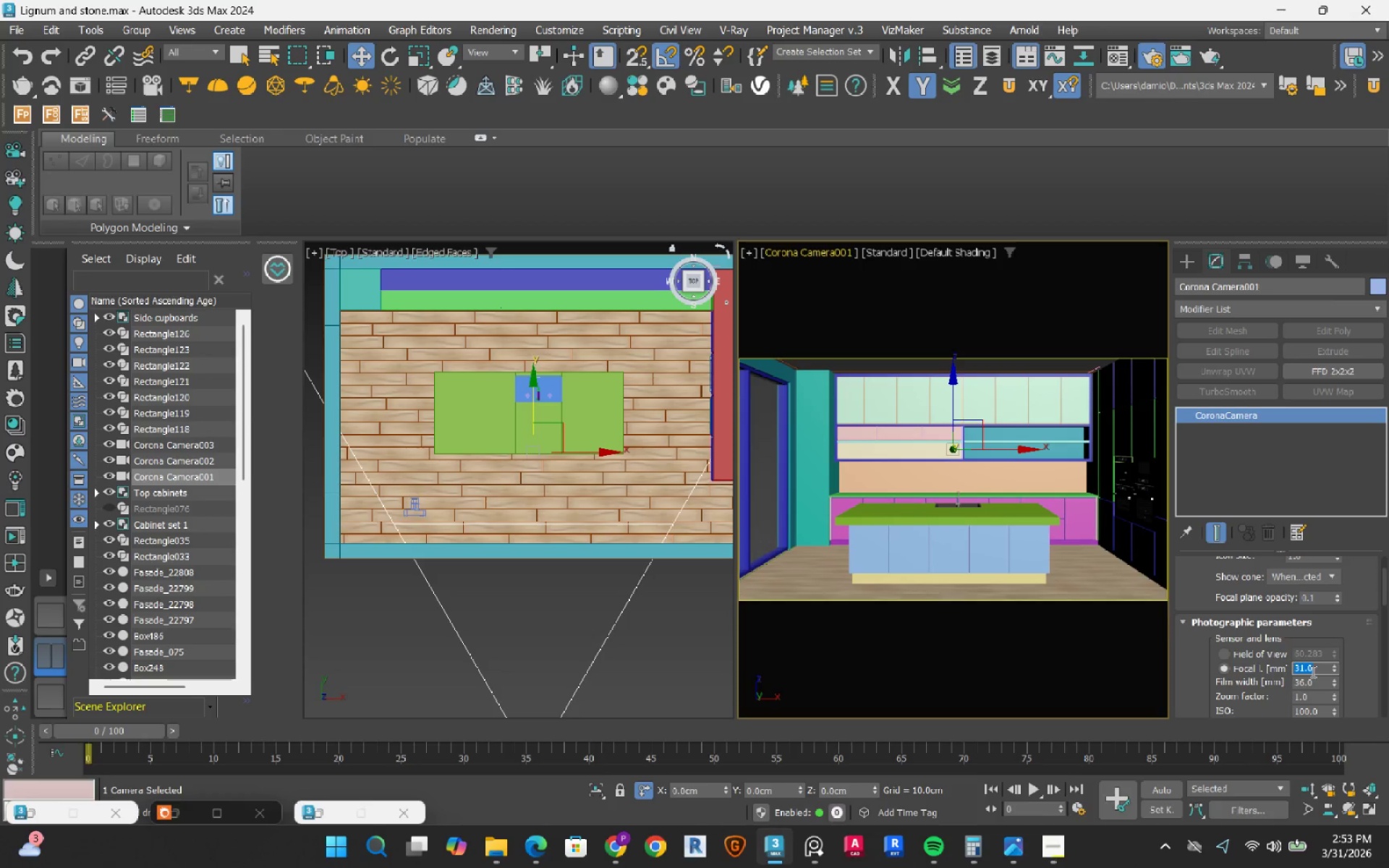 
key(Numpad3)
 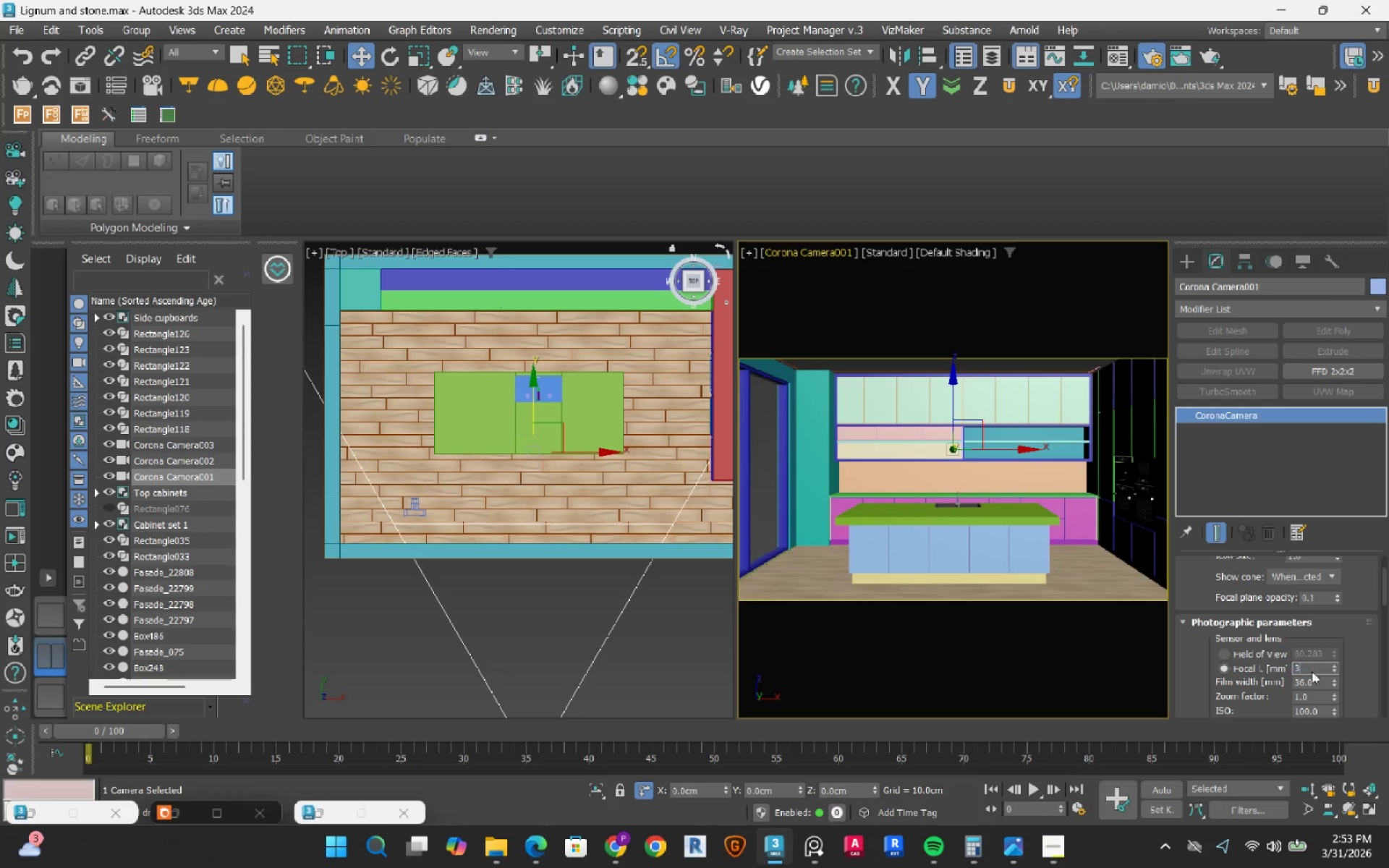 
key(Numpad0)
 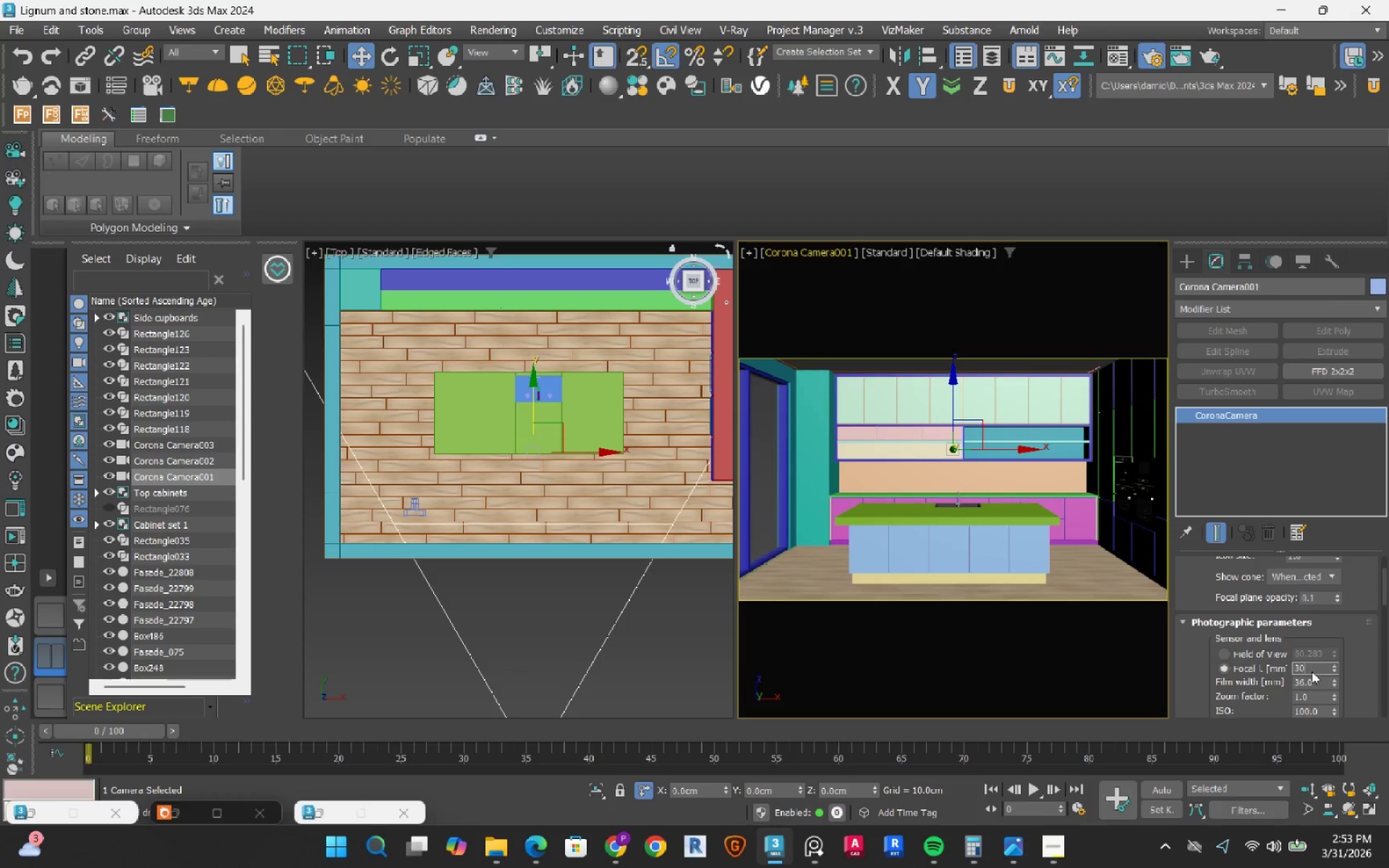 
key(NumpadEnter)
 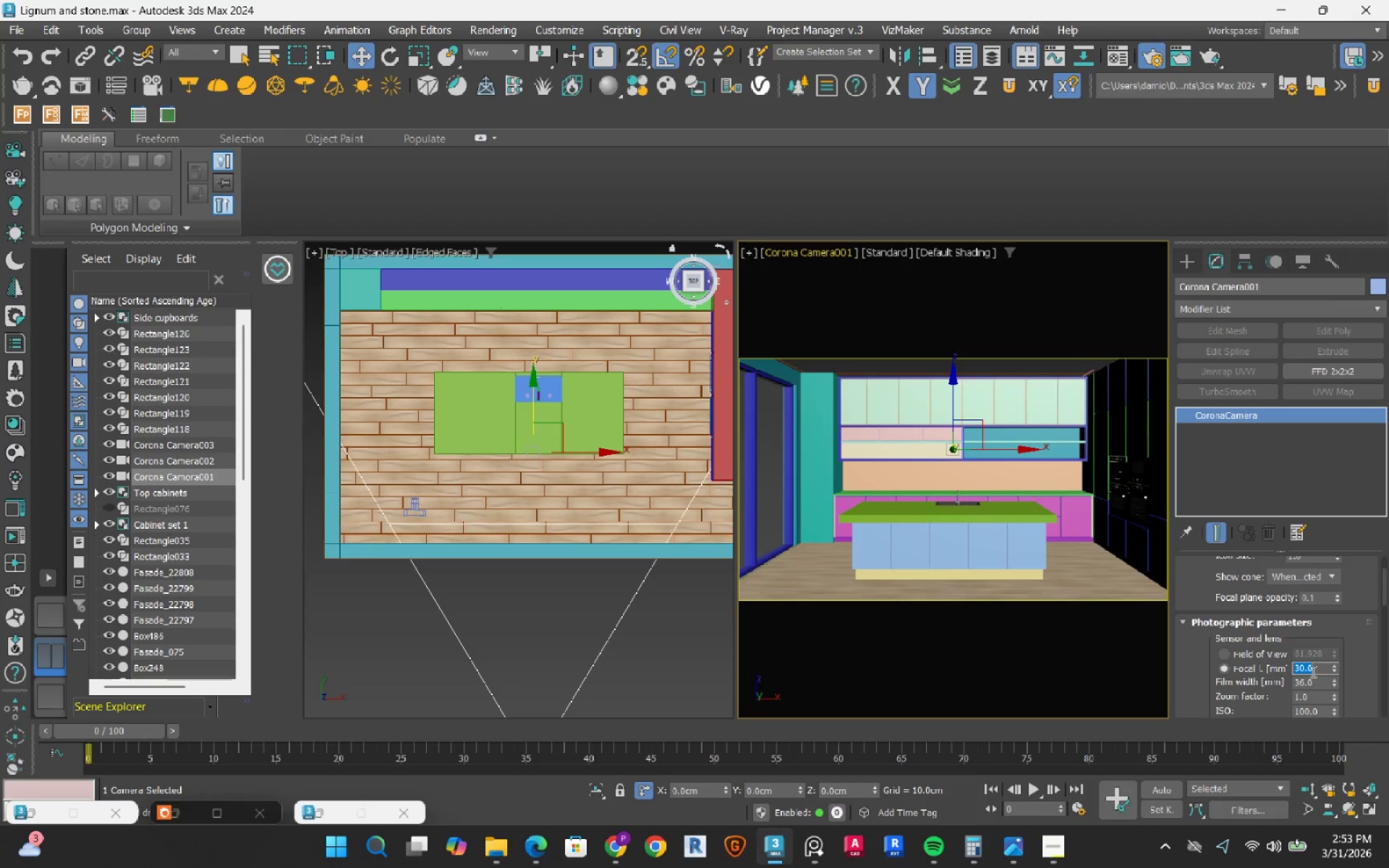 
key(Numpad3)
 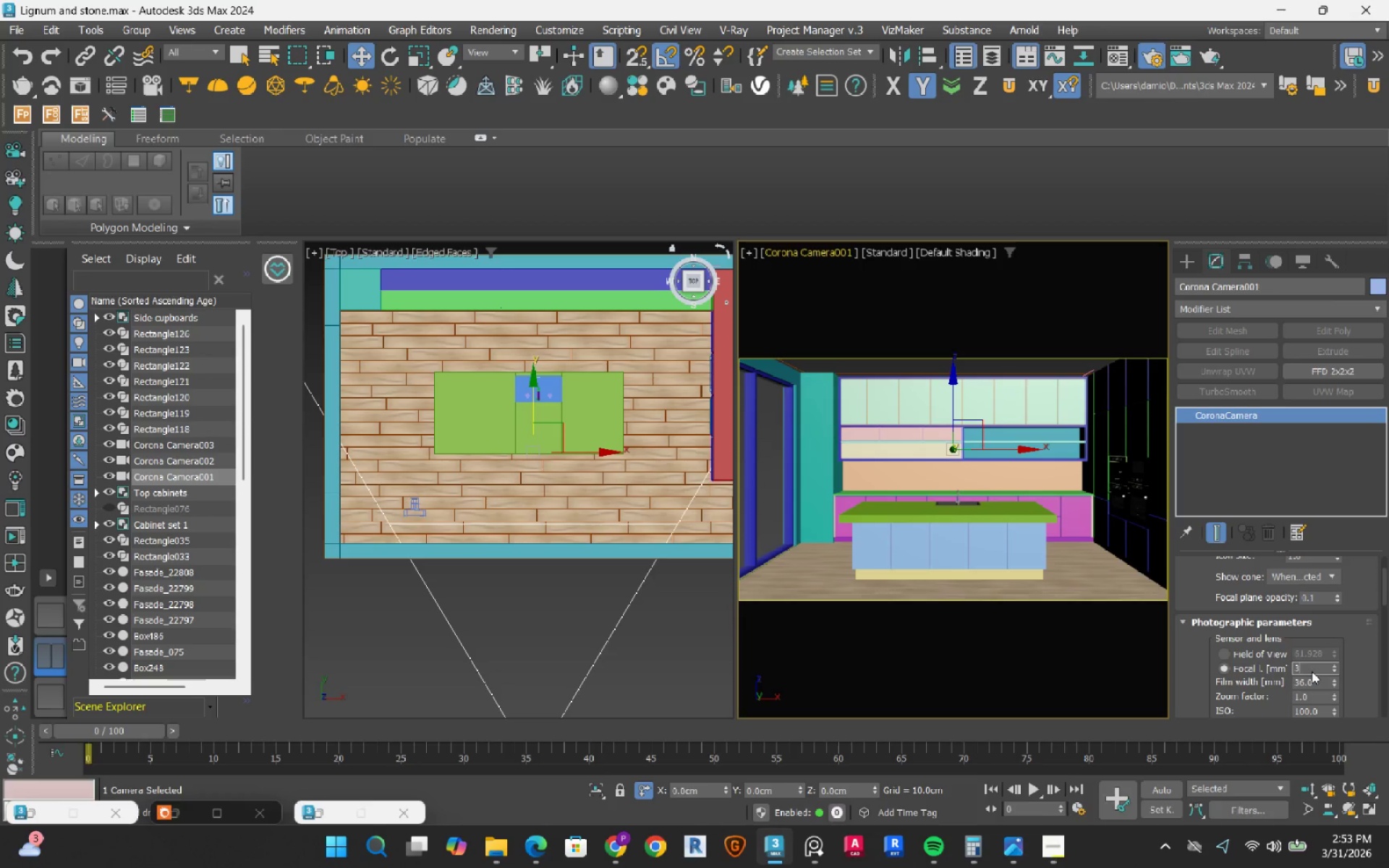 
key(Numpad1)
 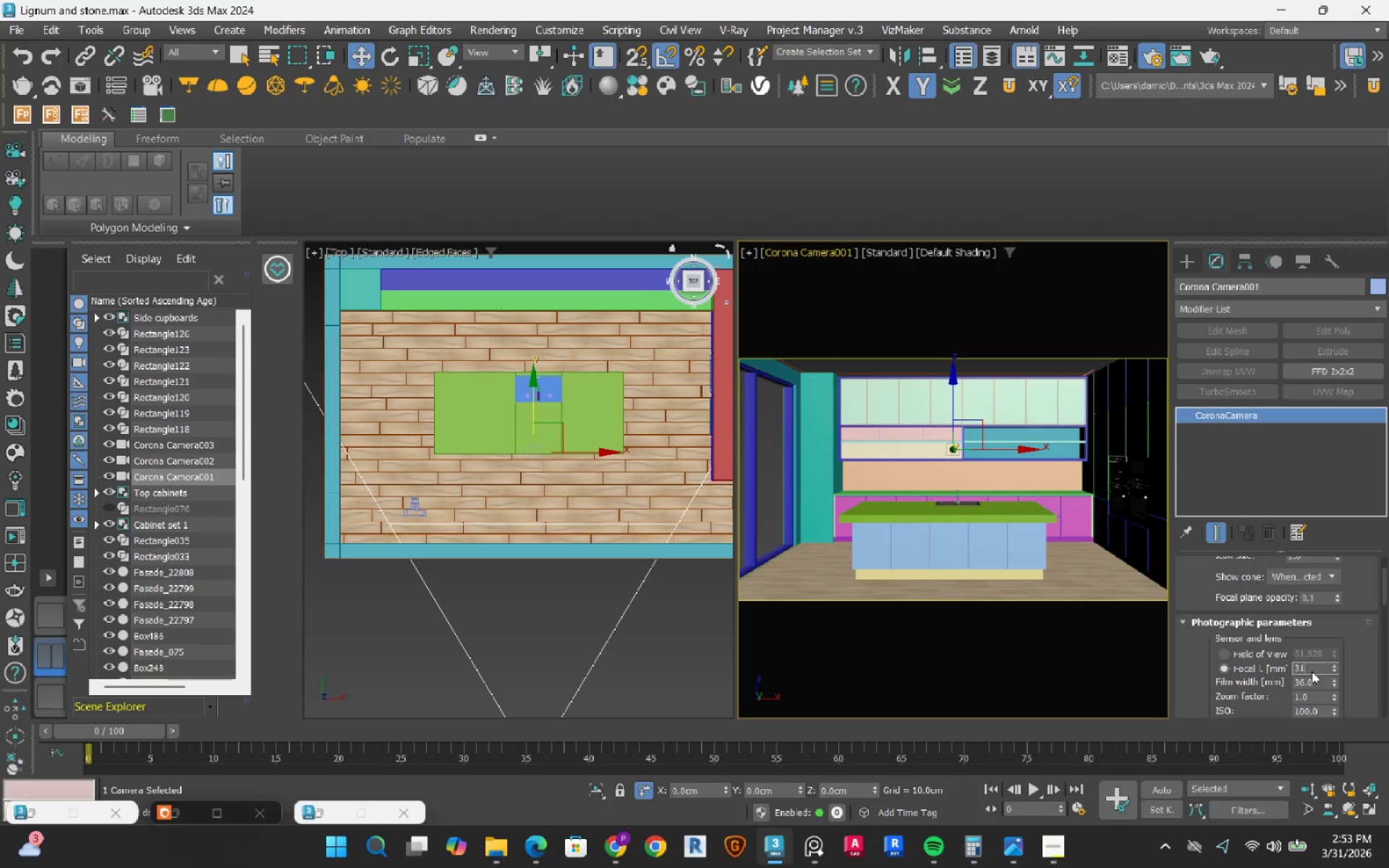 
key(NumpadEnter)
 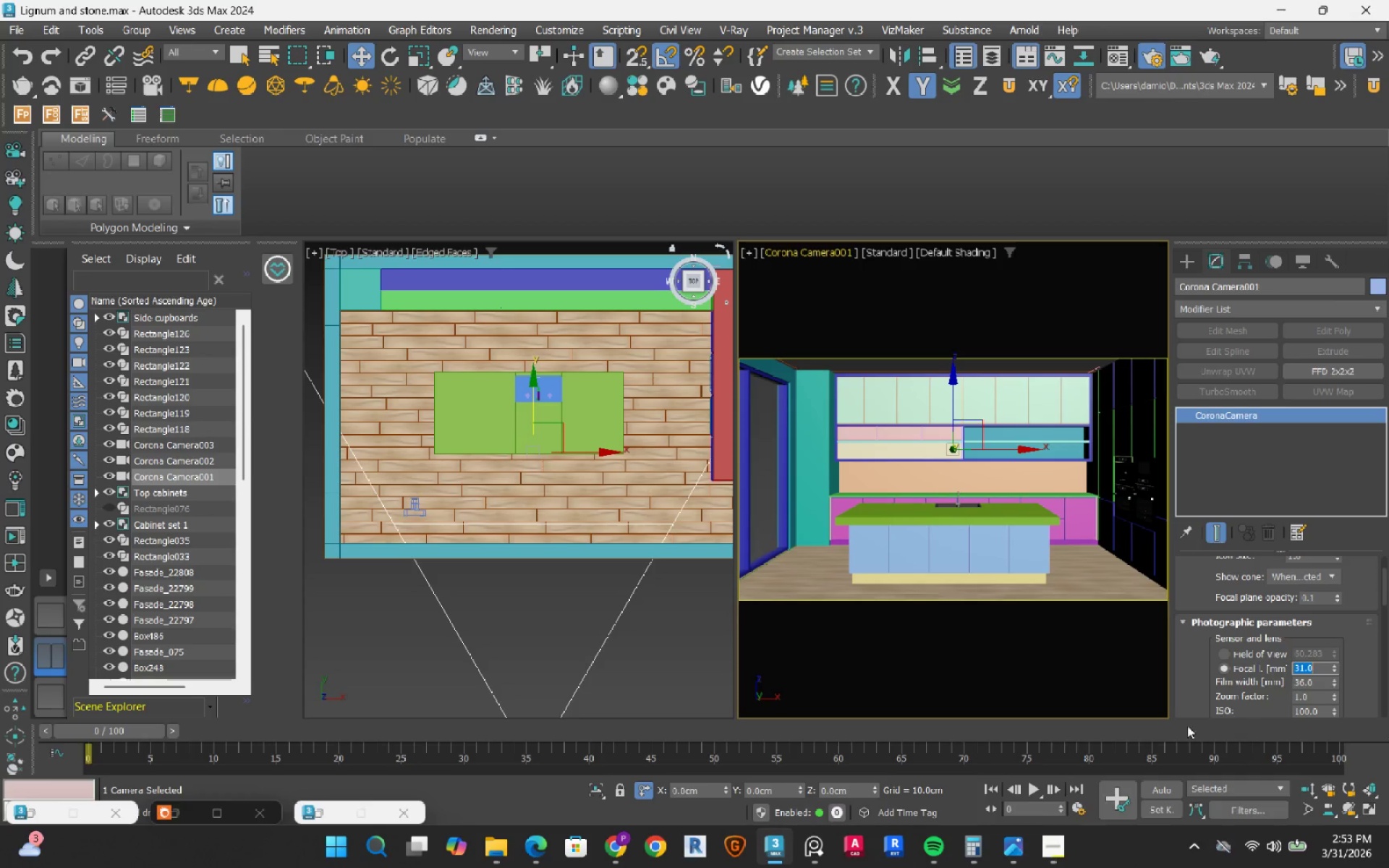 
left_click([684, 660])
 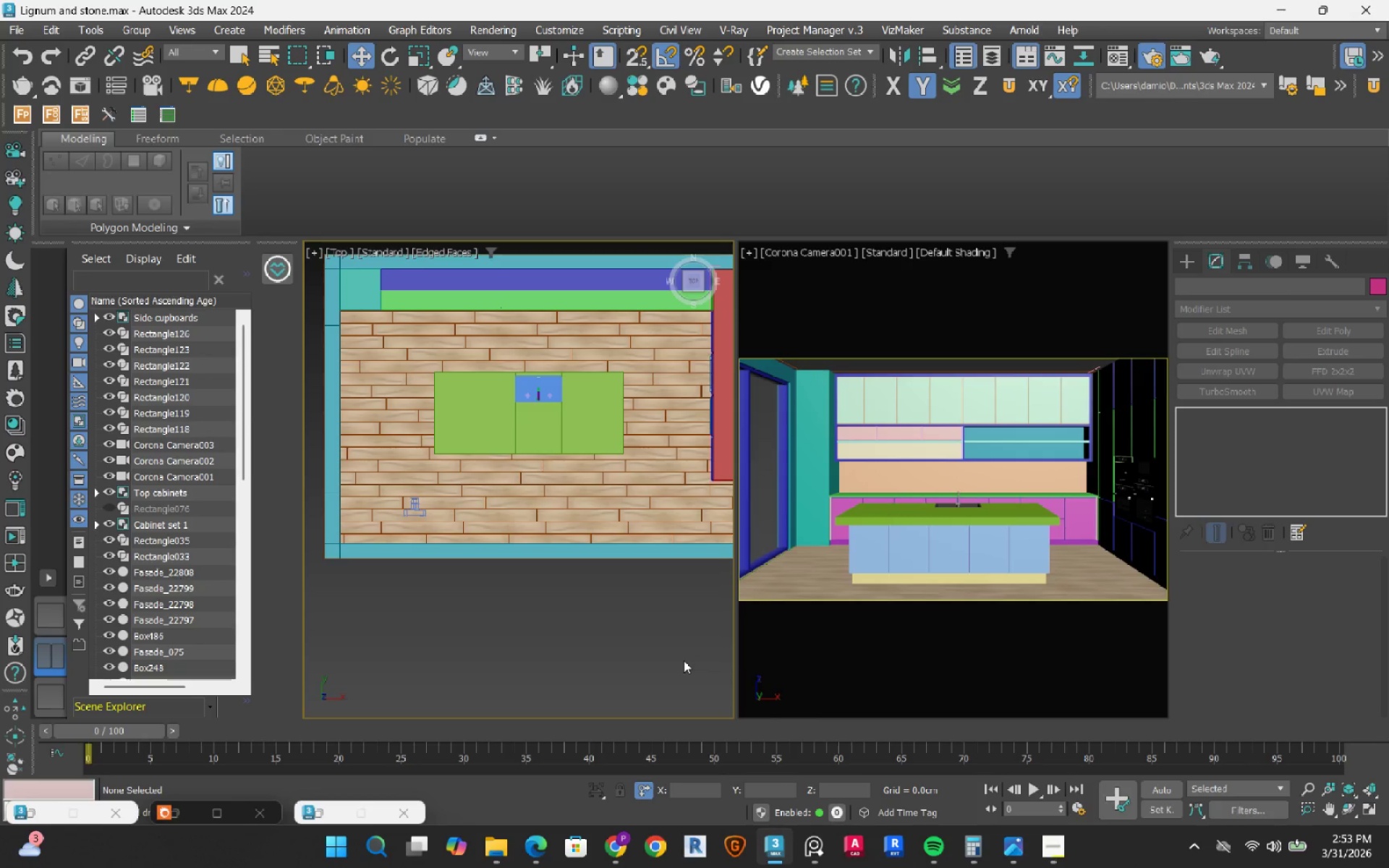 
wait(20.64)
 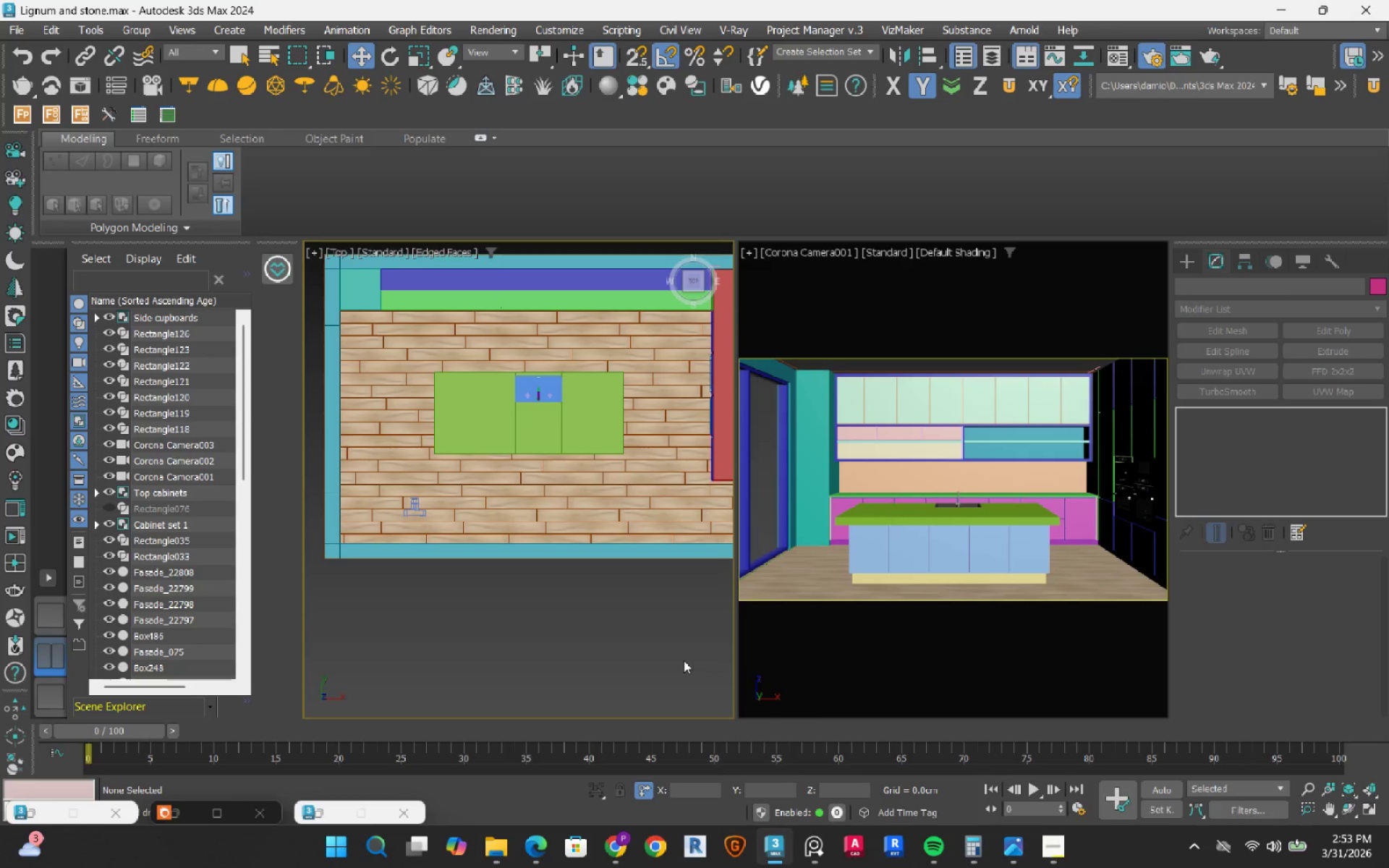 
left_click([684, 628])
 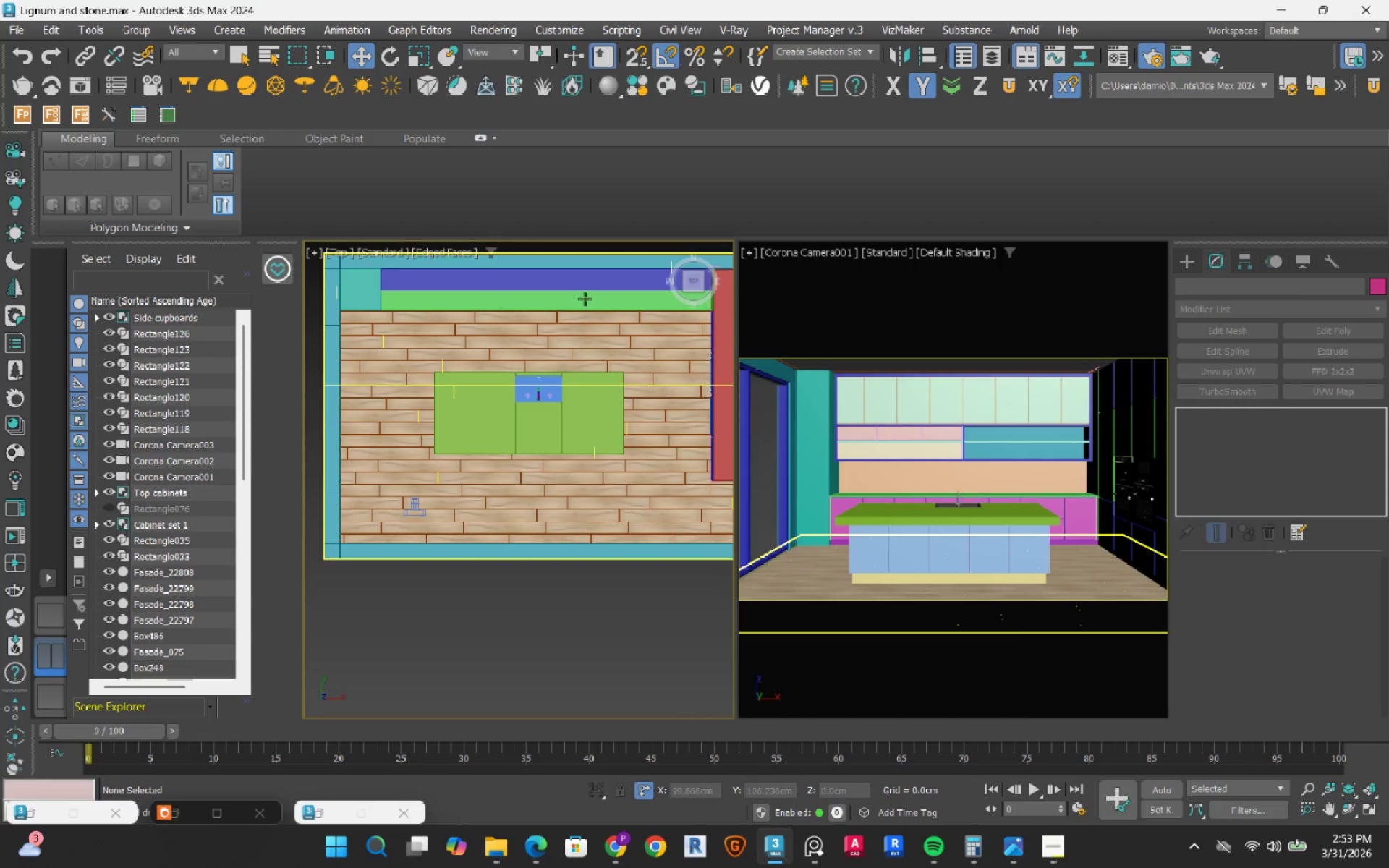 
scroll: coordinate [498, 396], scroll_direction: down, amount: 1.0
 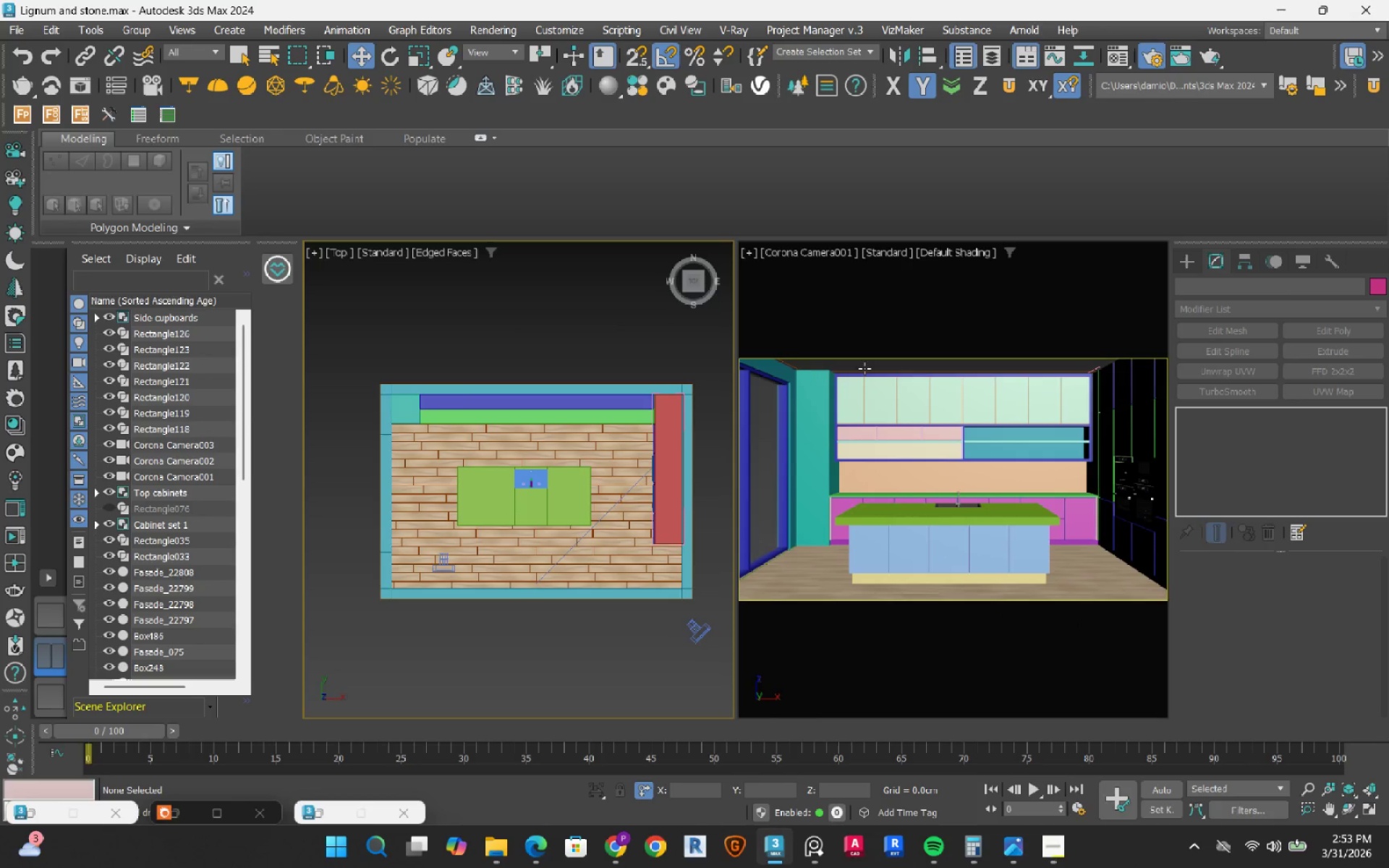 
left_click([860, 372])
 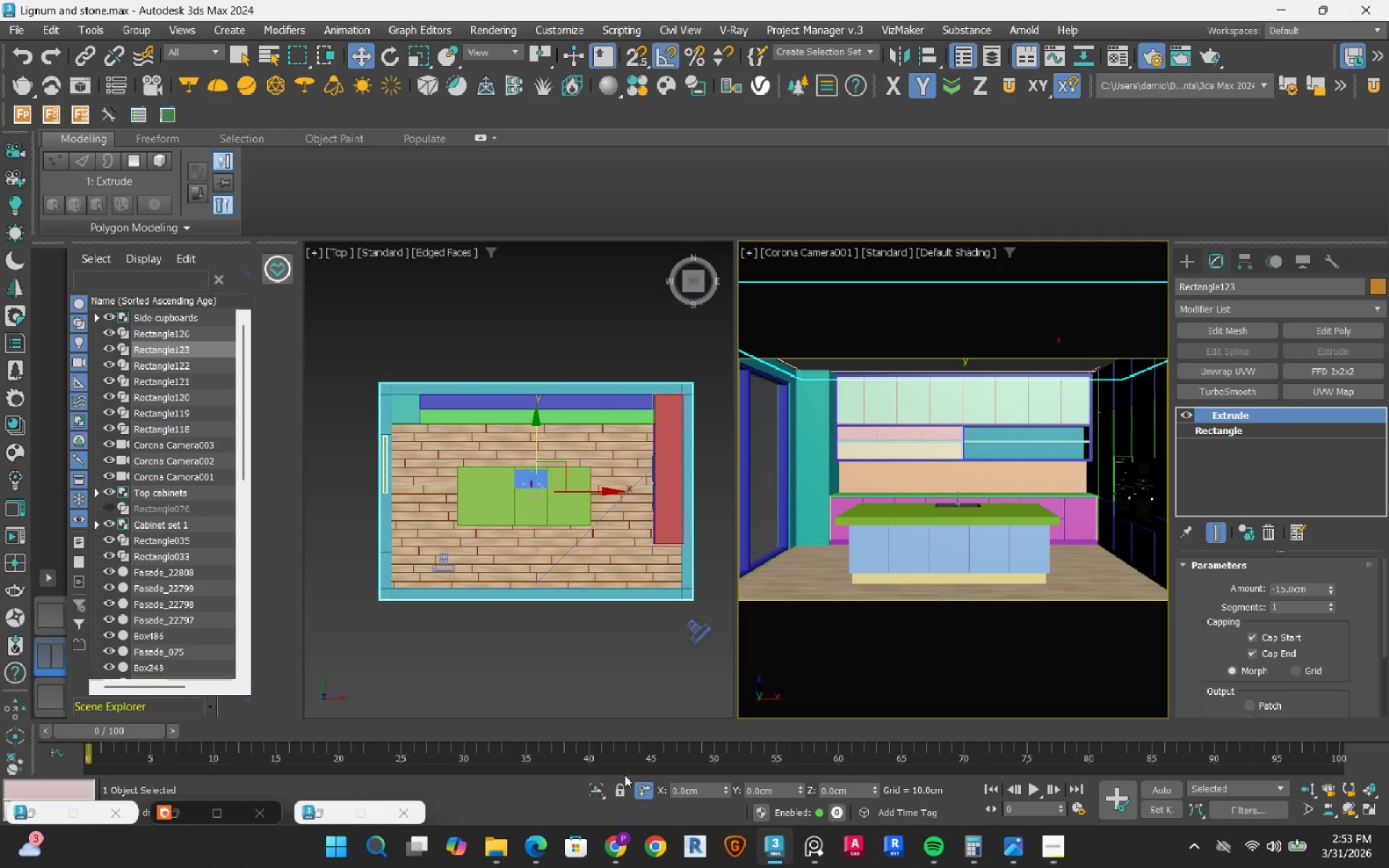 
left_click([595, 786])
 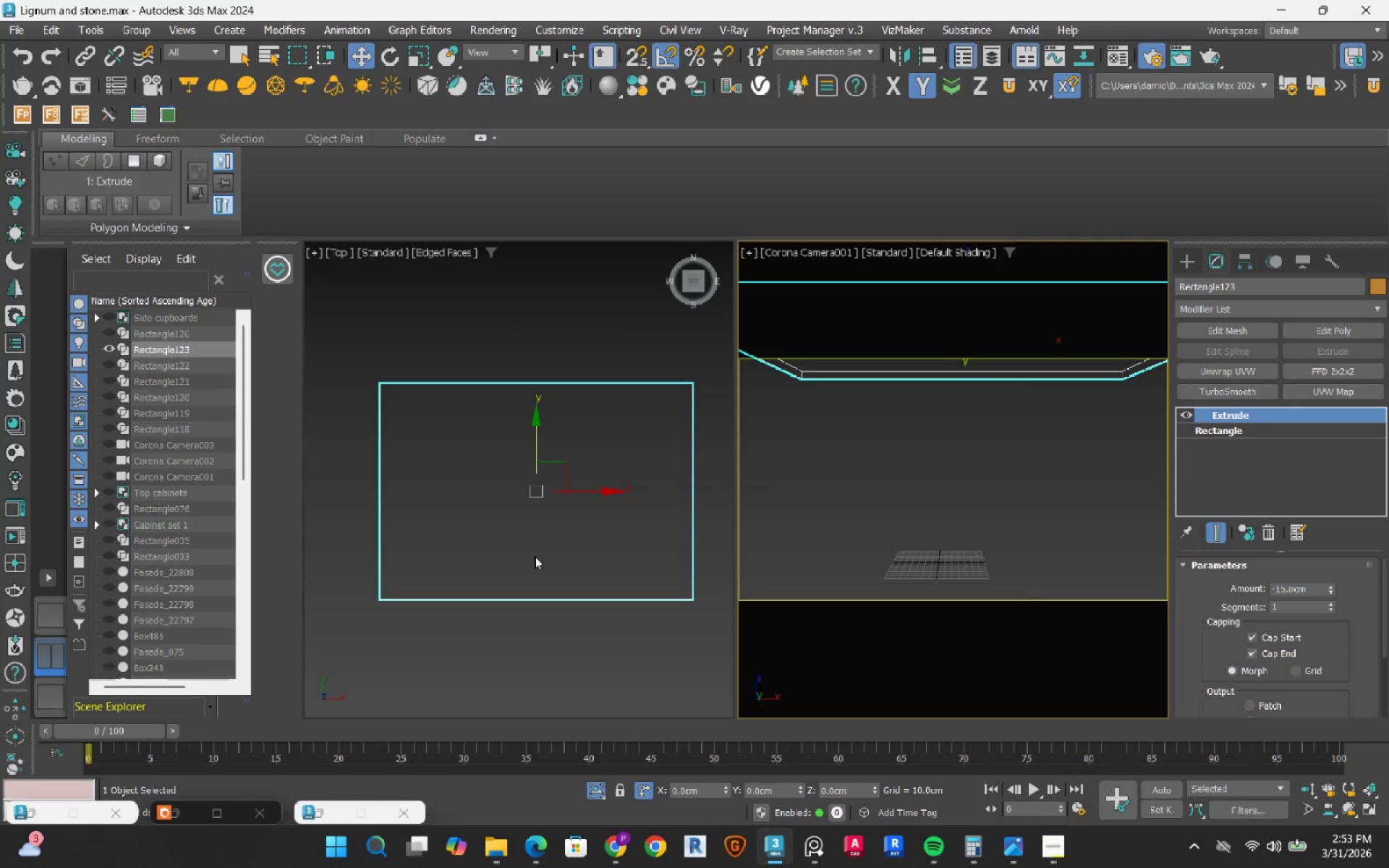 
left_click([473, 665])
 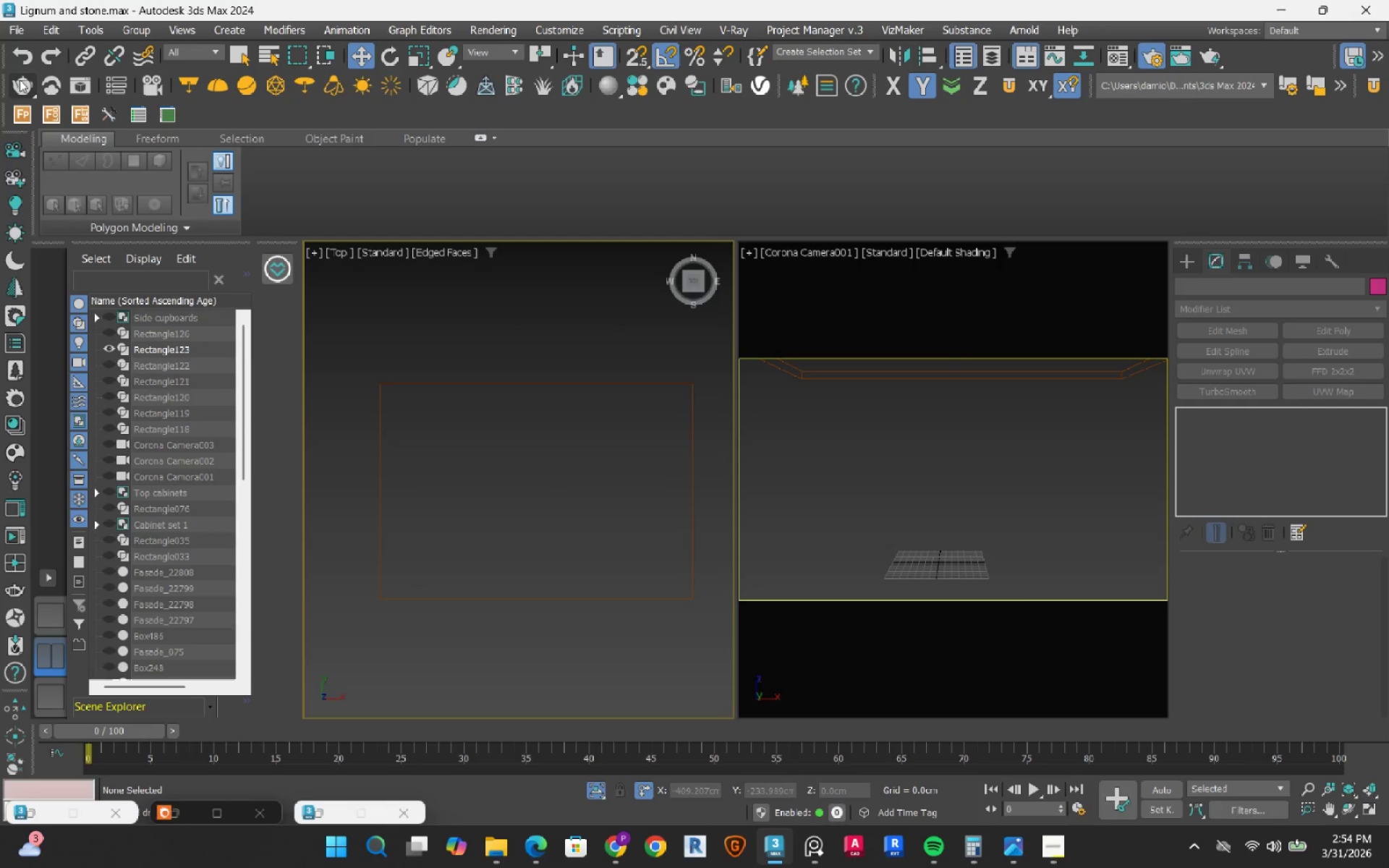 
left_click([19, 34])
 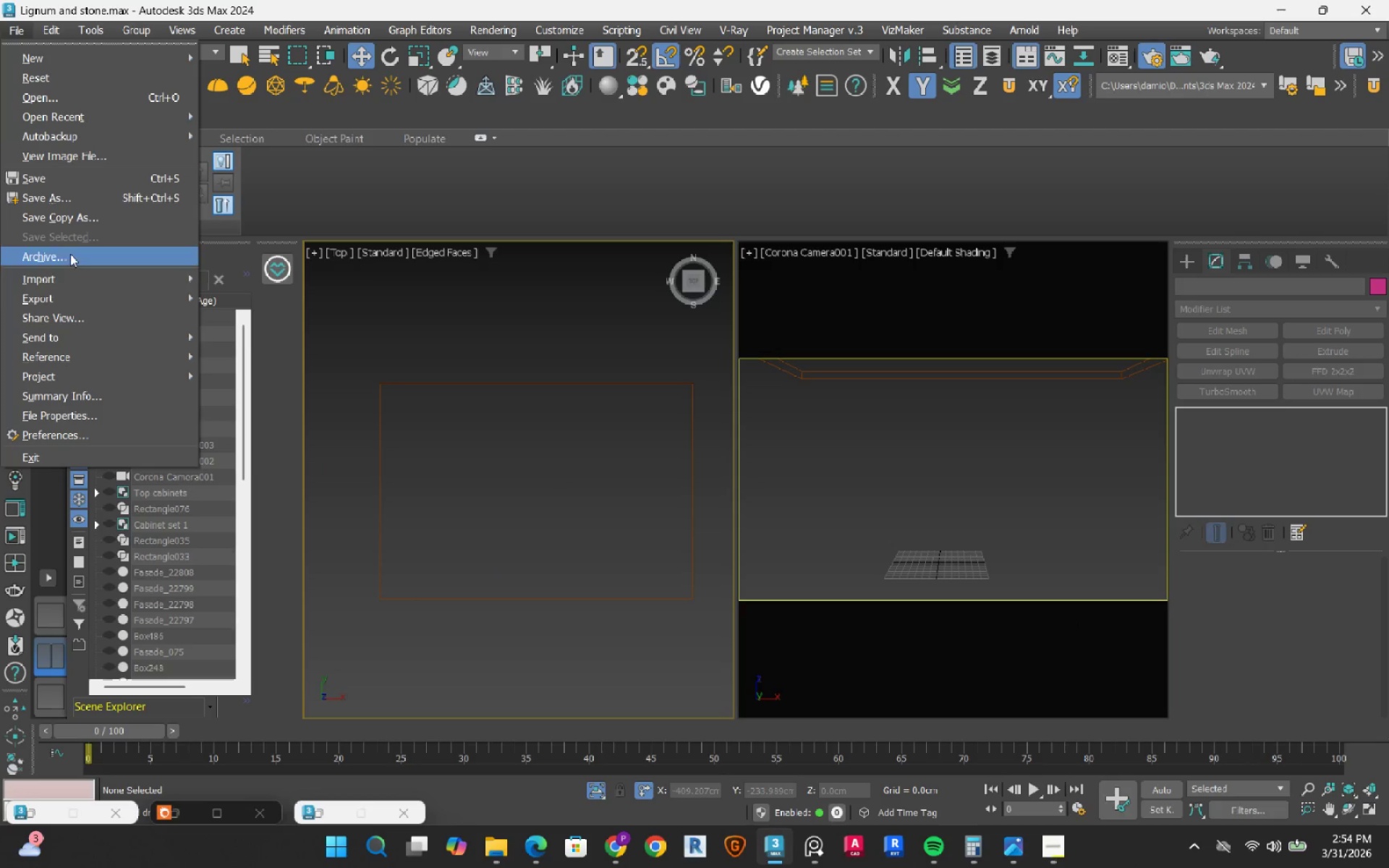 
left_click([72, 283])
 